 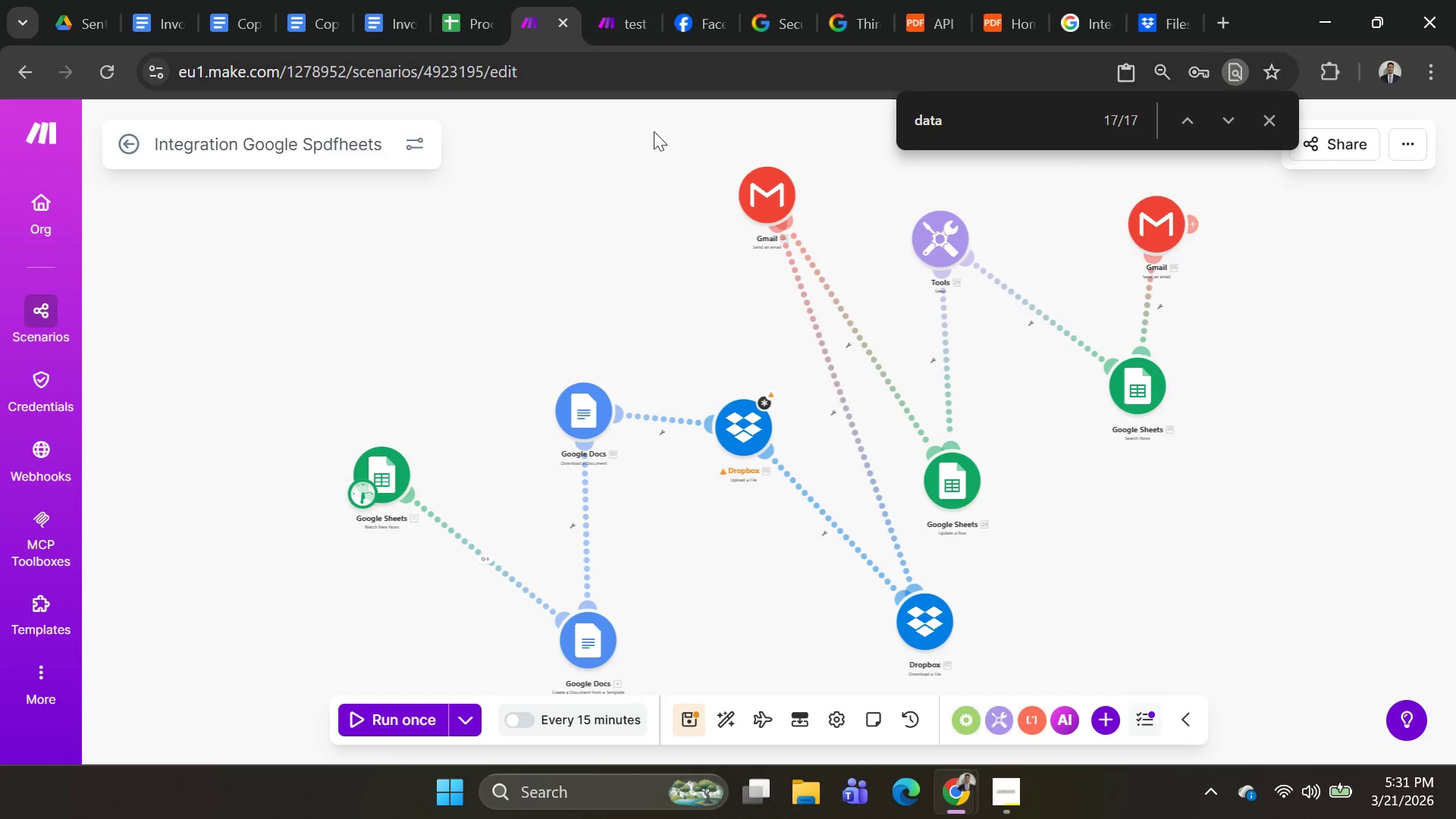 
left_click([726, 420])
 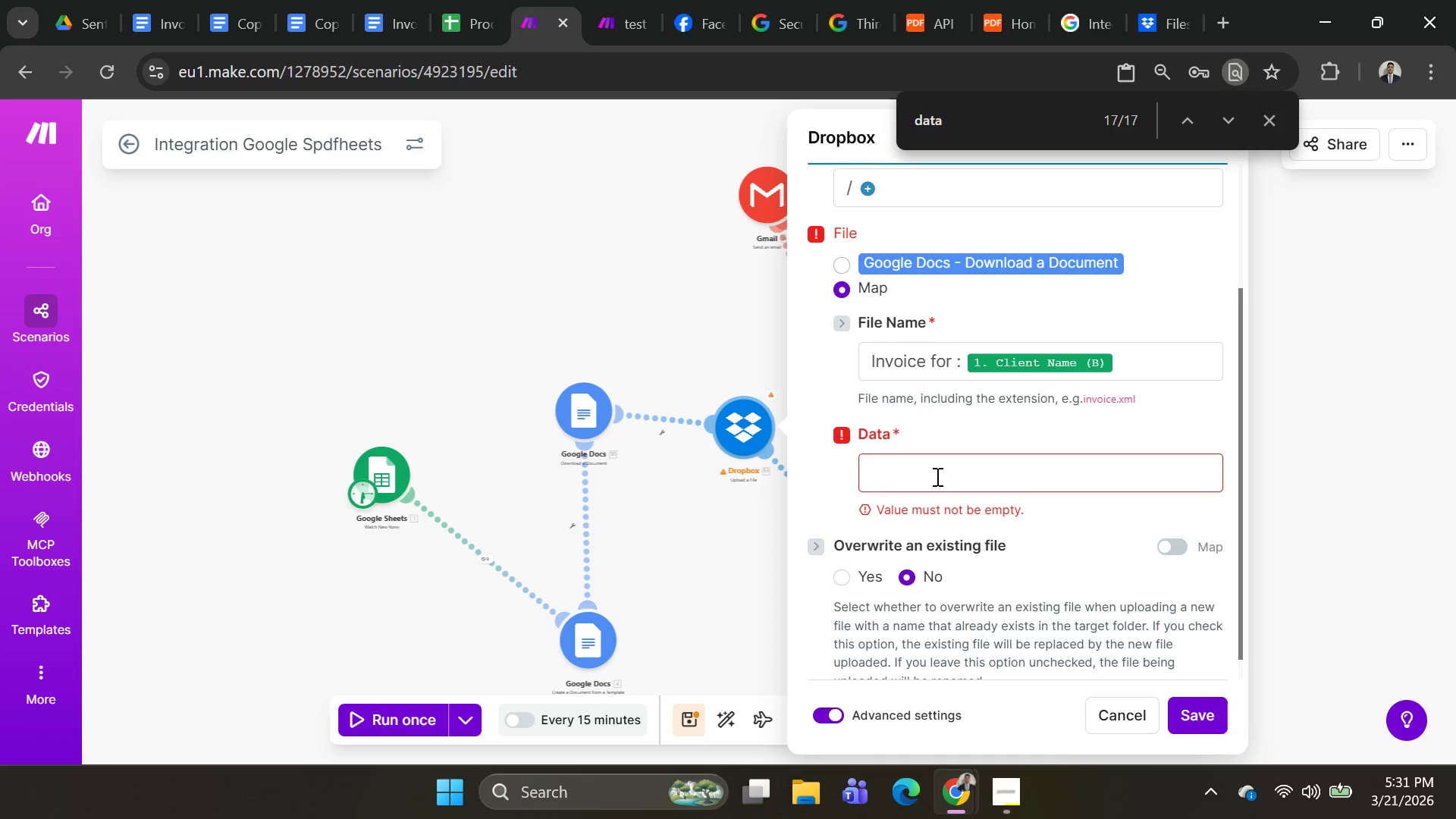 
left_click([934, 476])
 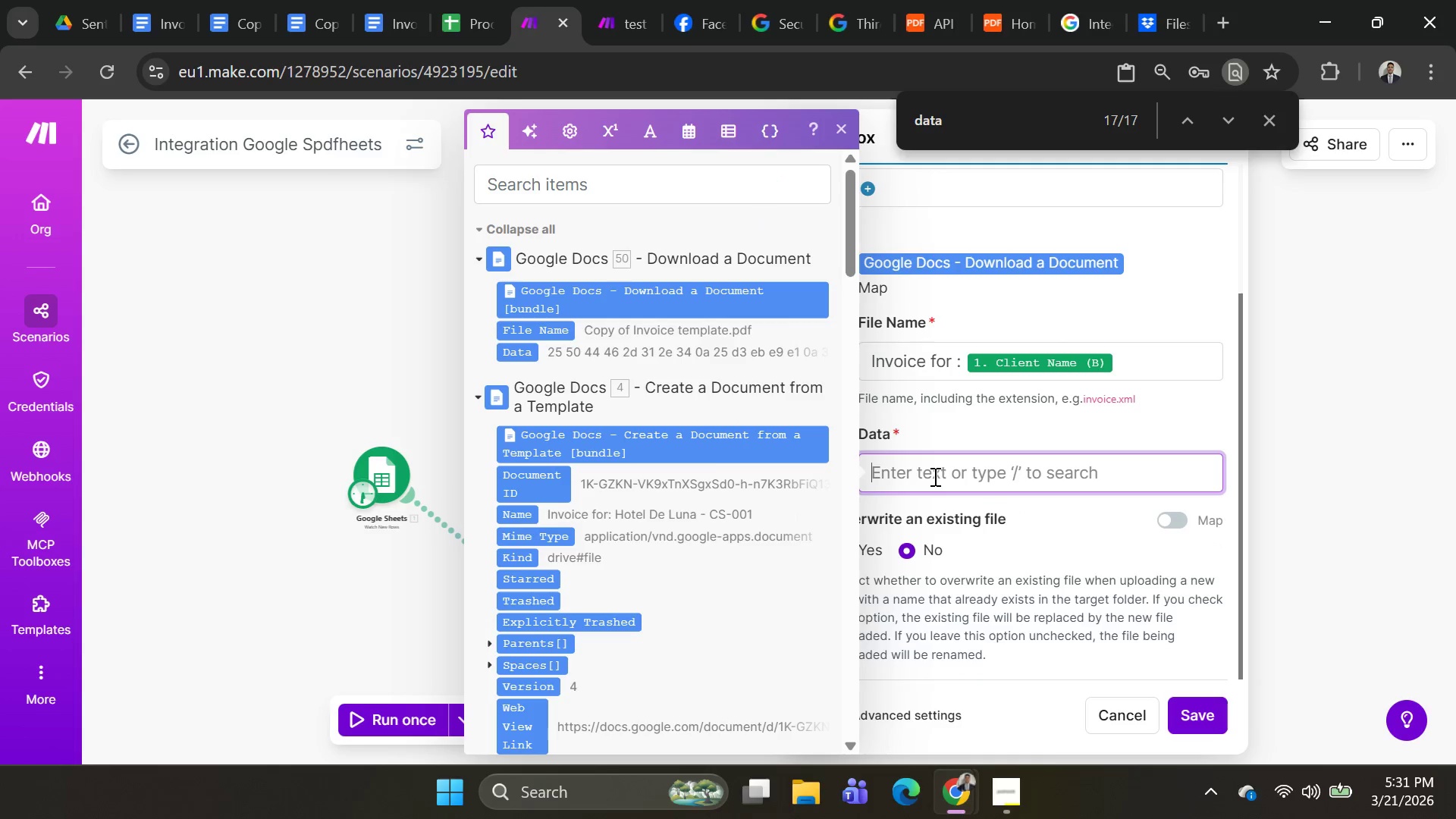 
key(Control+V)
 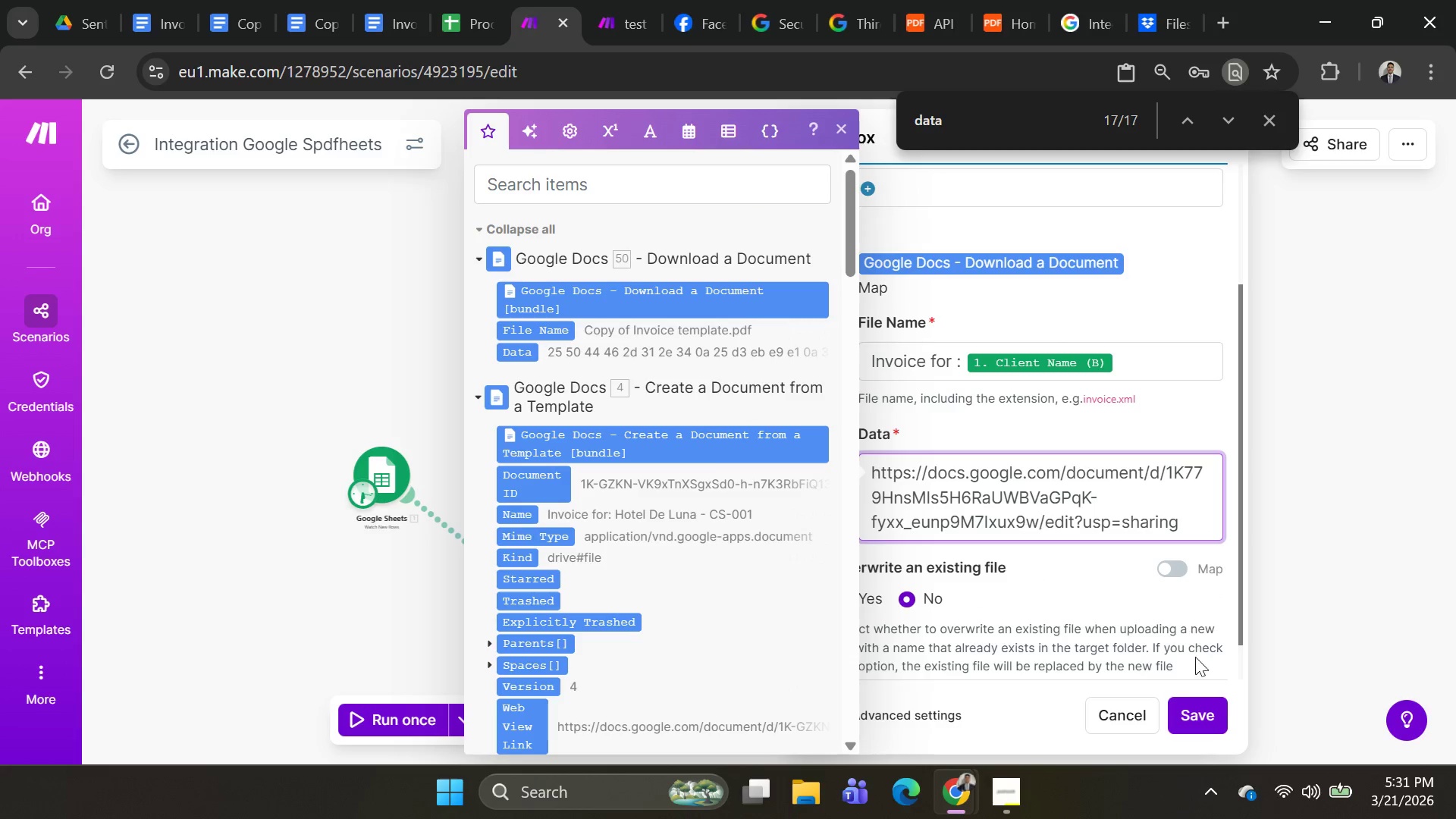 
left_click([1194, 710])
 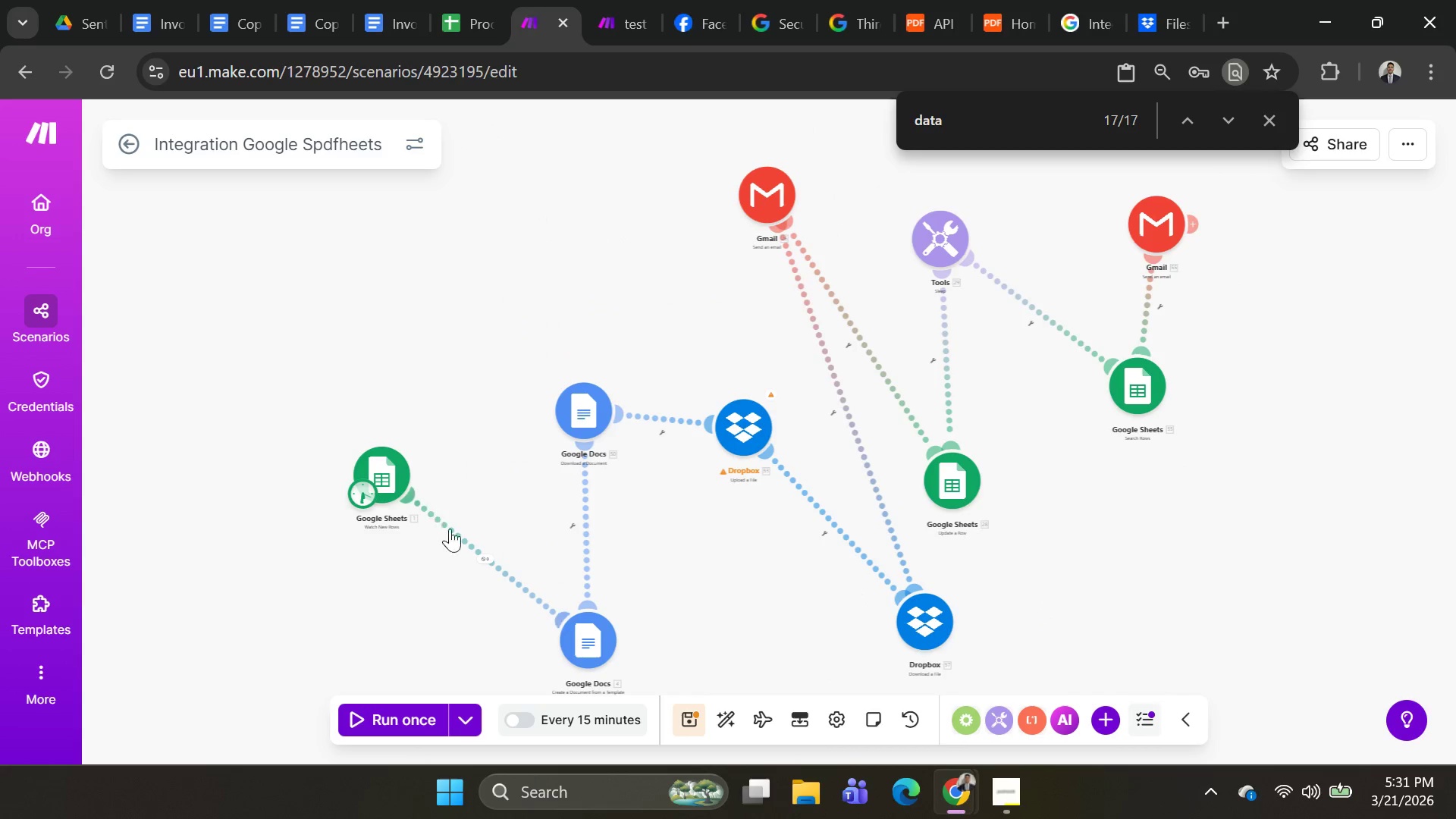 
left_click([468, 715])
 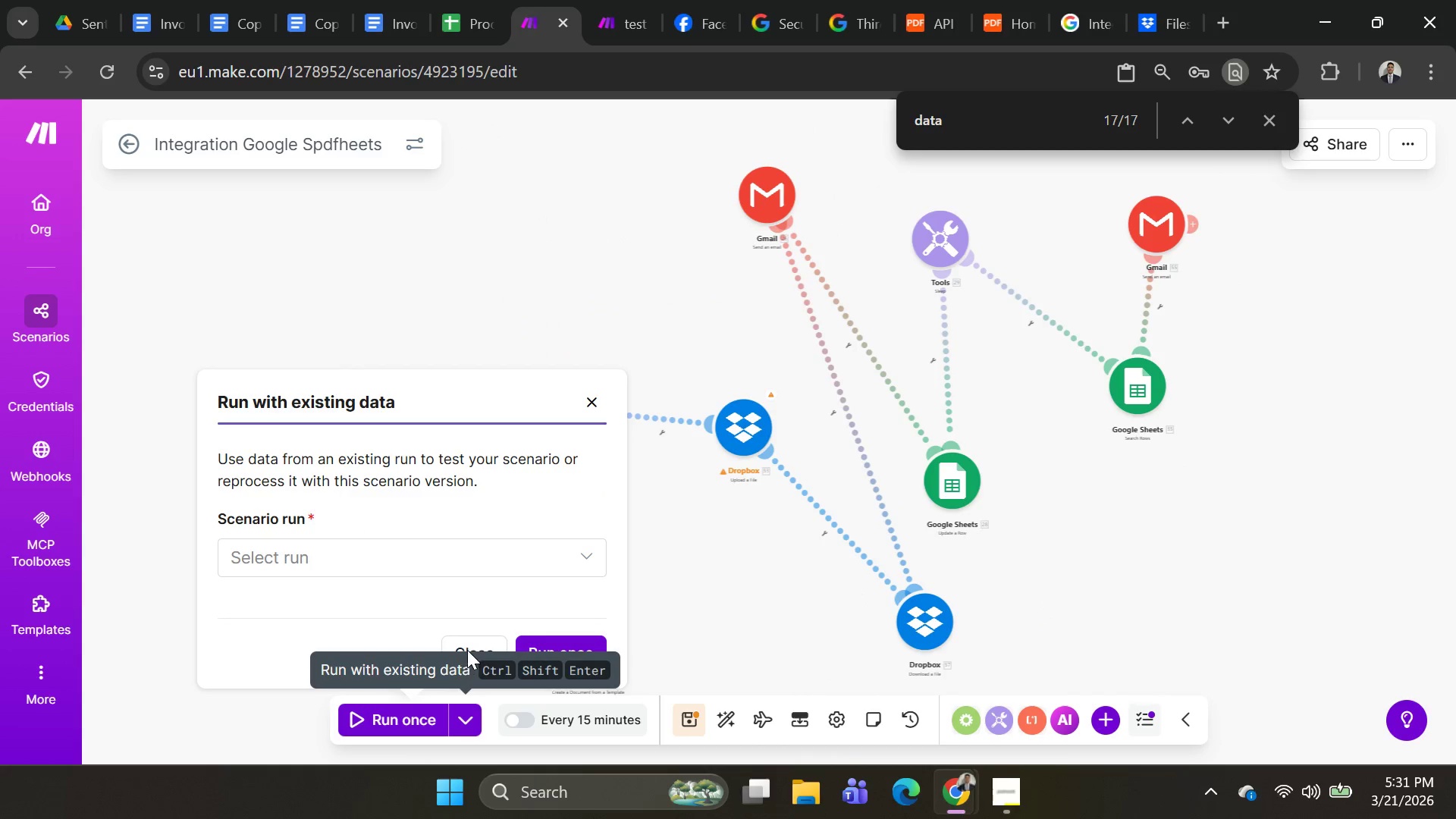 
left_click([488, 551])
 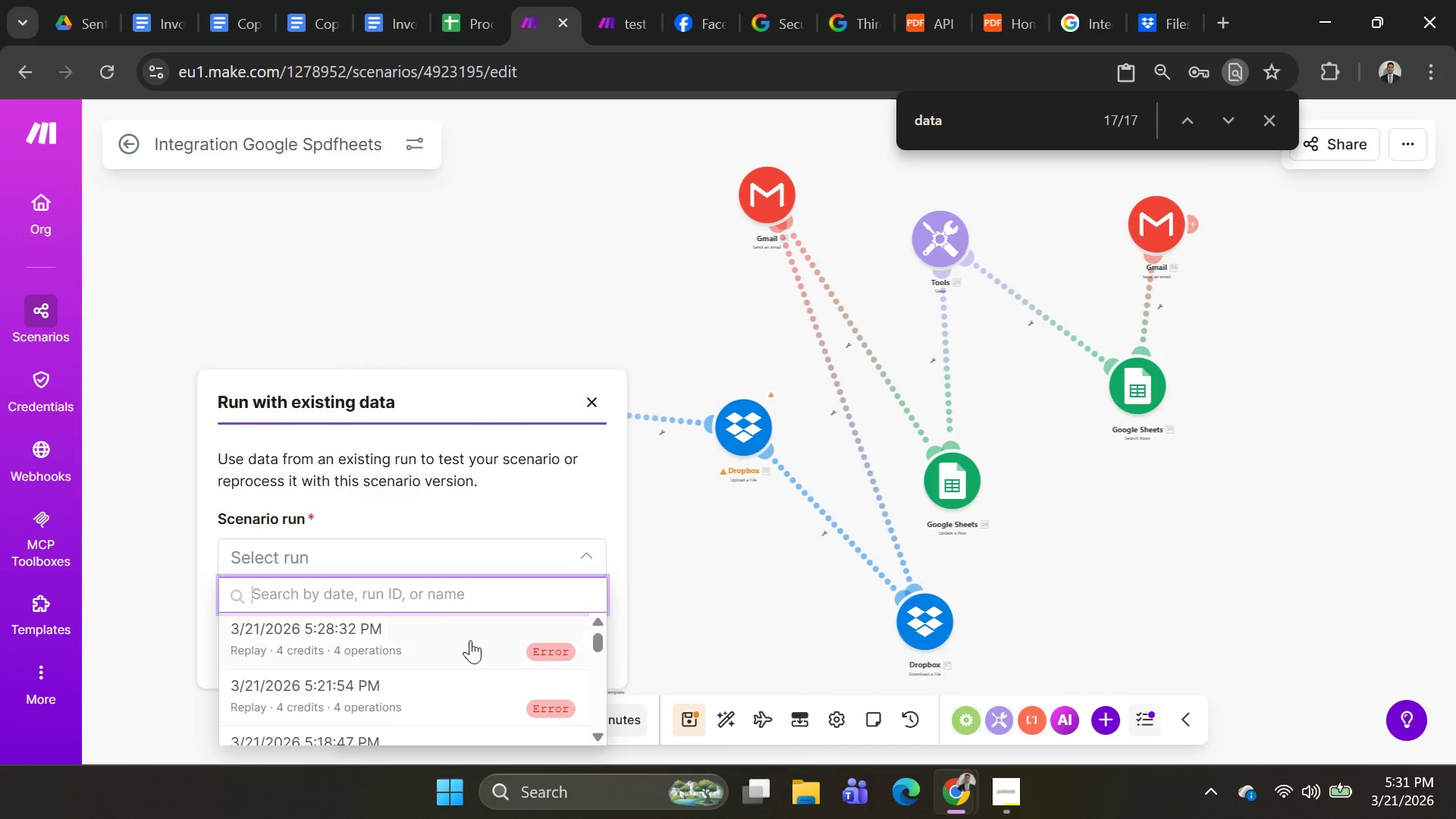 
left_click([469, 641])
 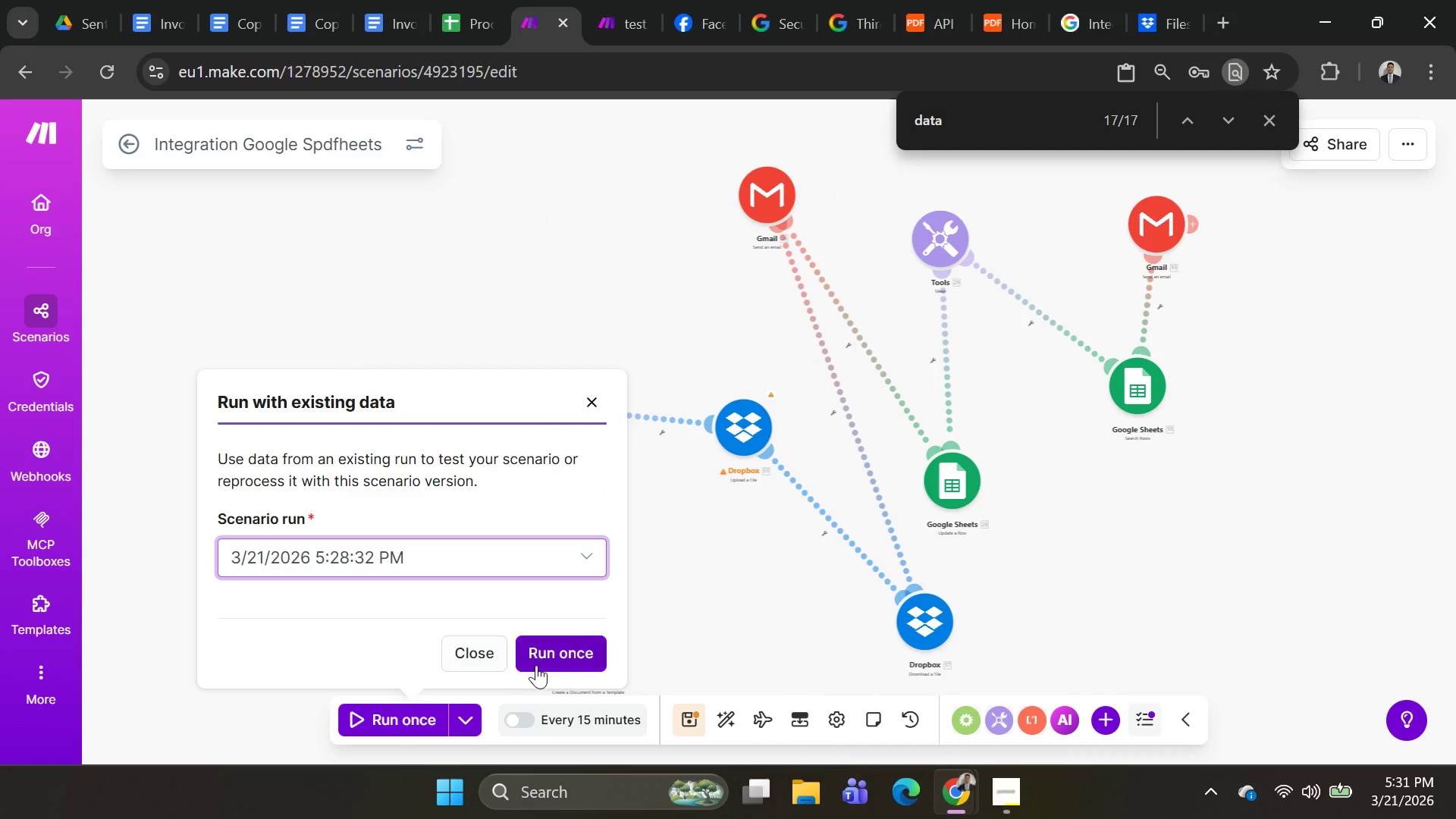 
left_click([538, 667])
 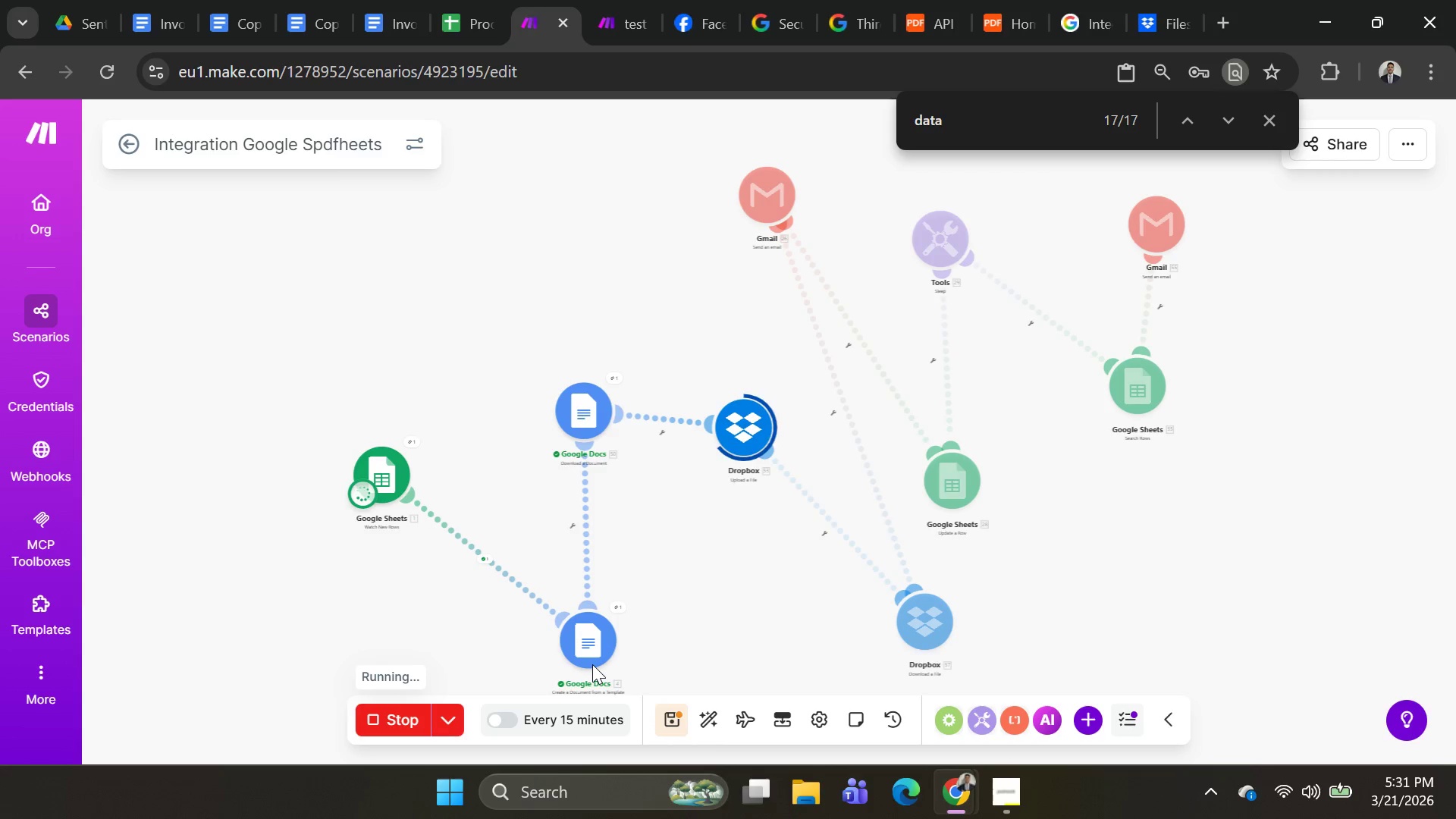 
wait(36.56)
 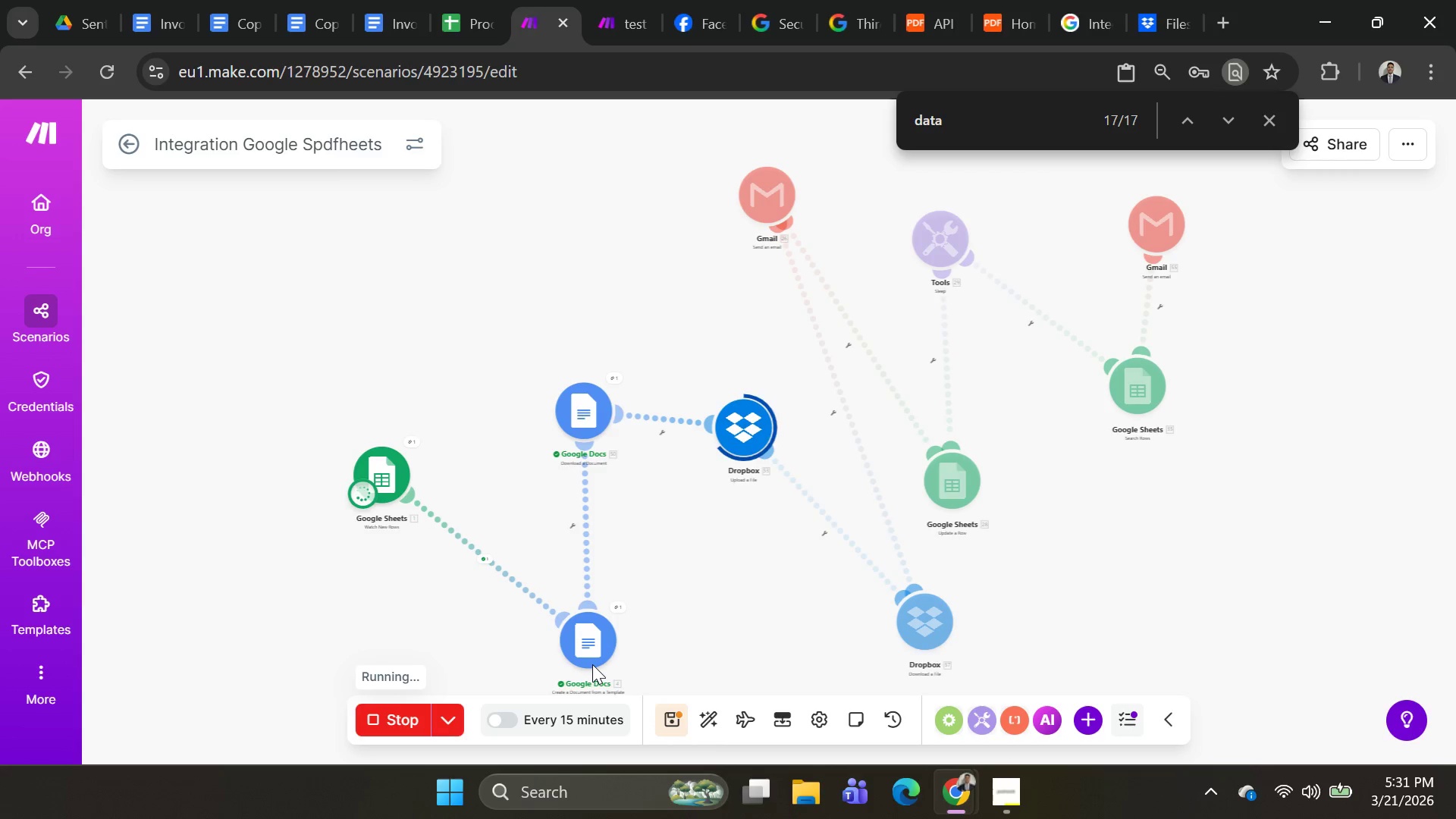 
left_click([772, 393])
 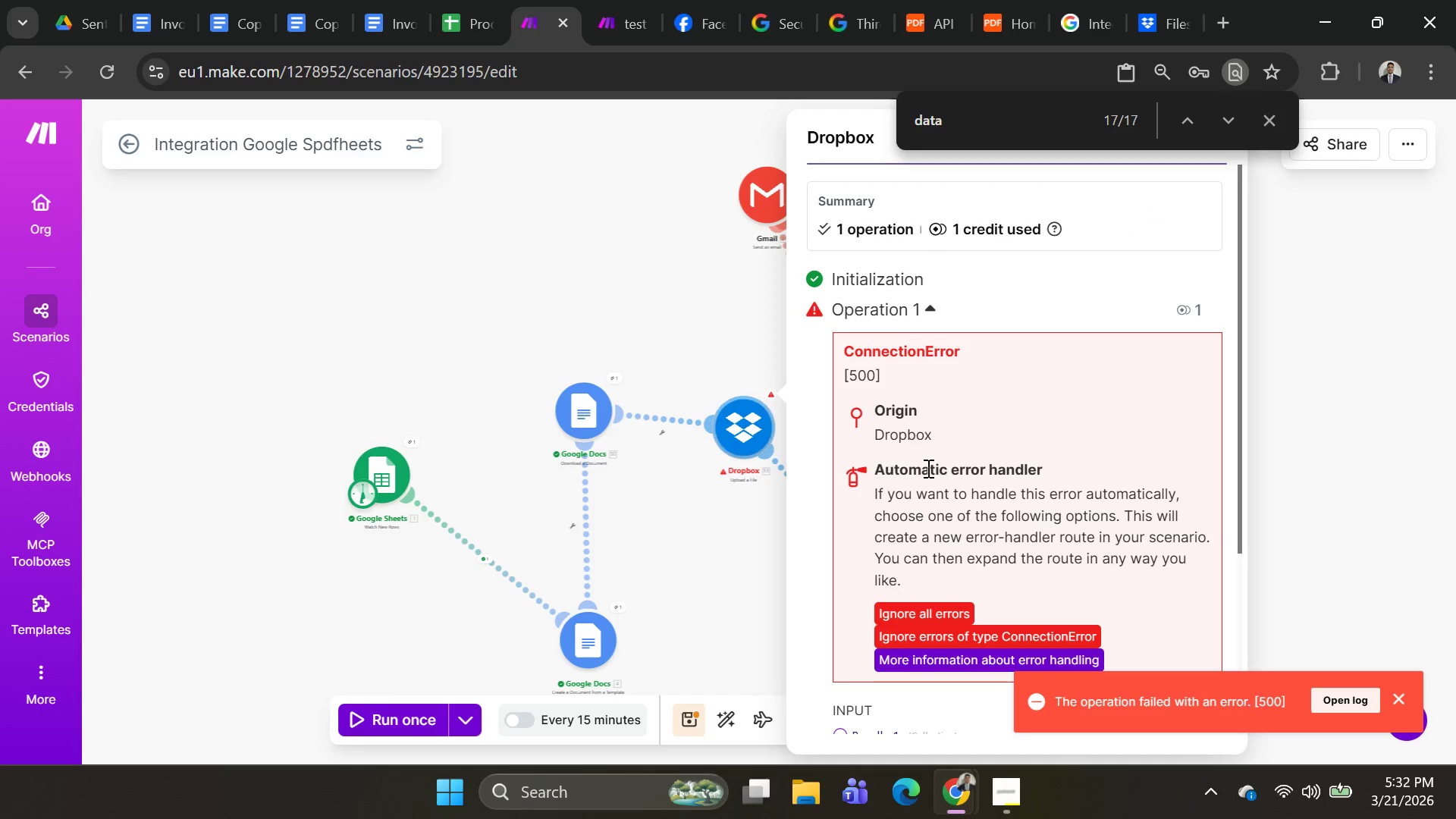 
scroll: coordinate [998, 483], scroll_direction: down, amount: 3.0
 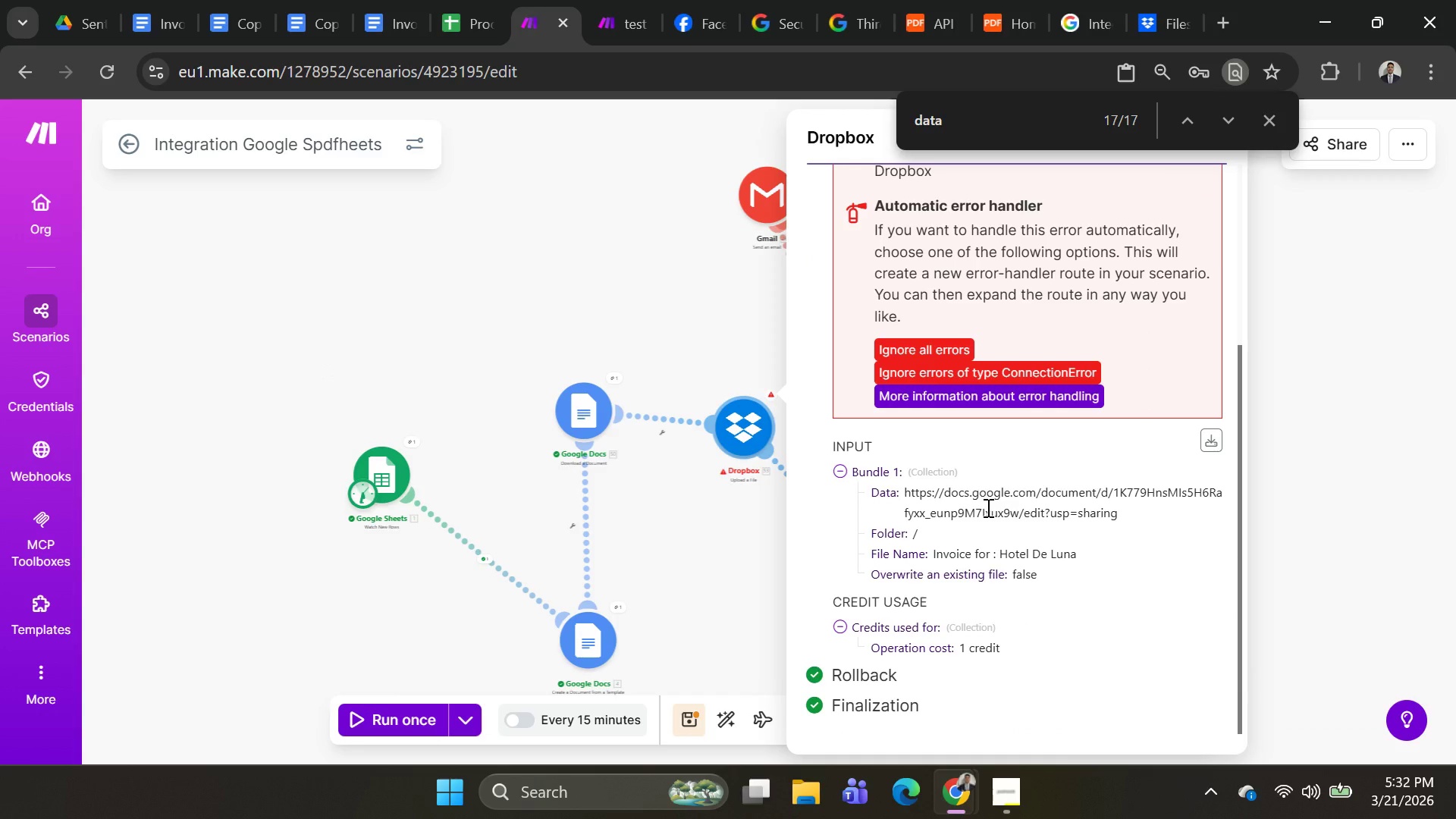 
wait(10.84)
 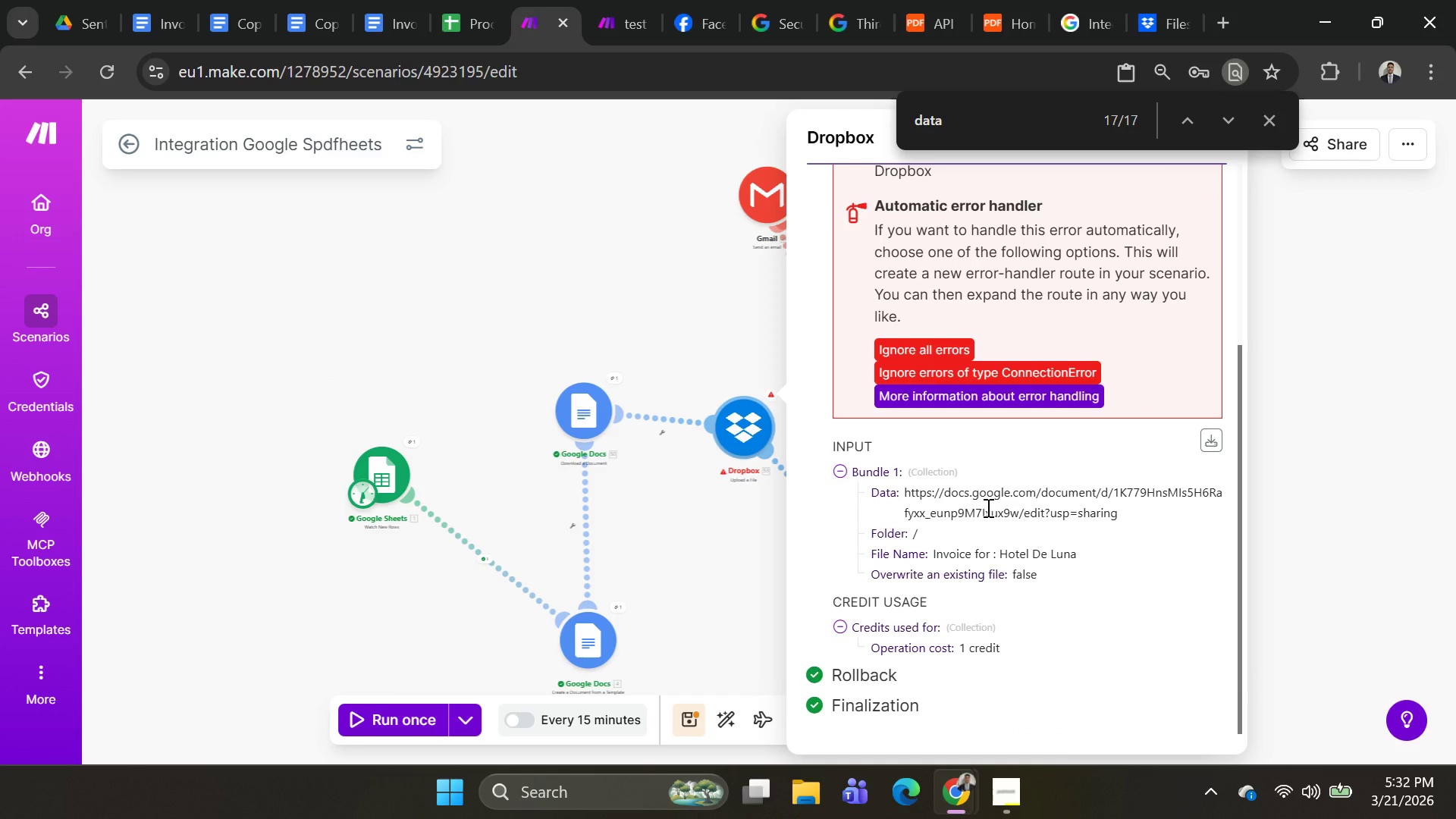 
left_click([730, 427])
 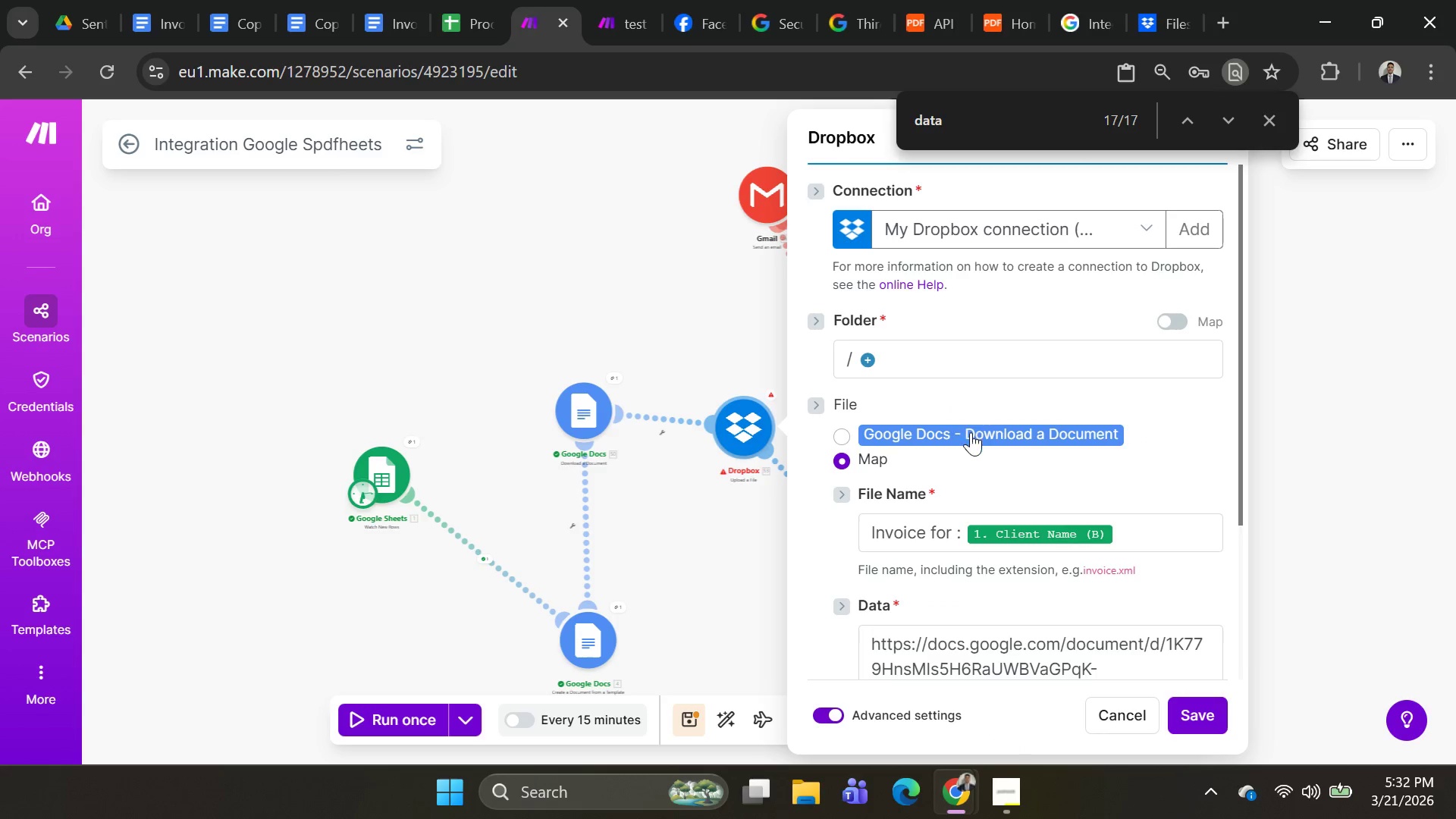 
left_click([846, 434])
 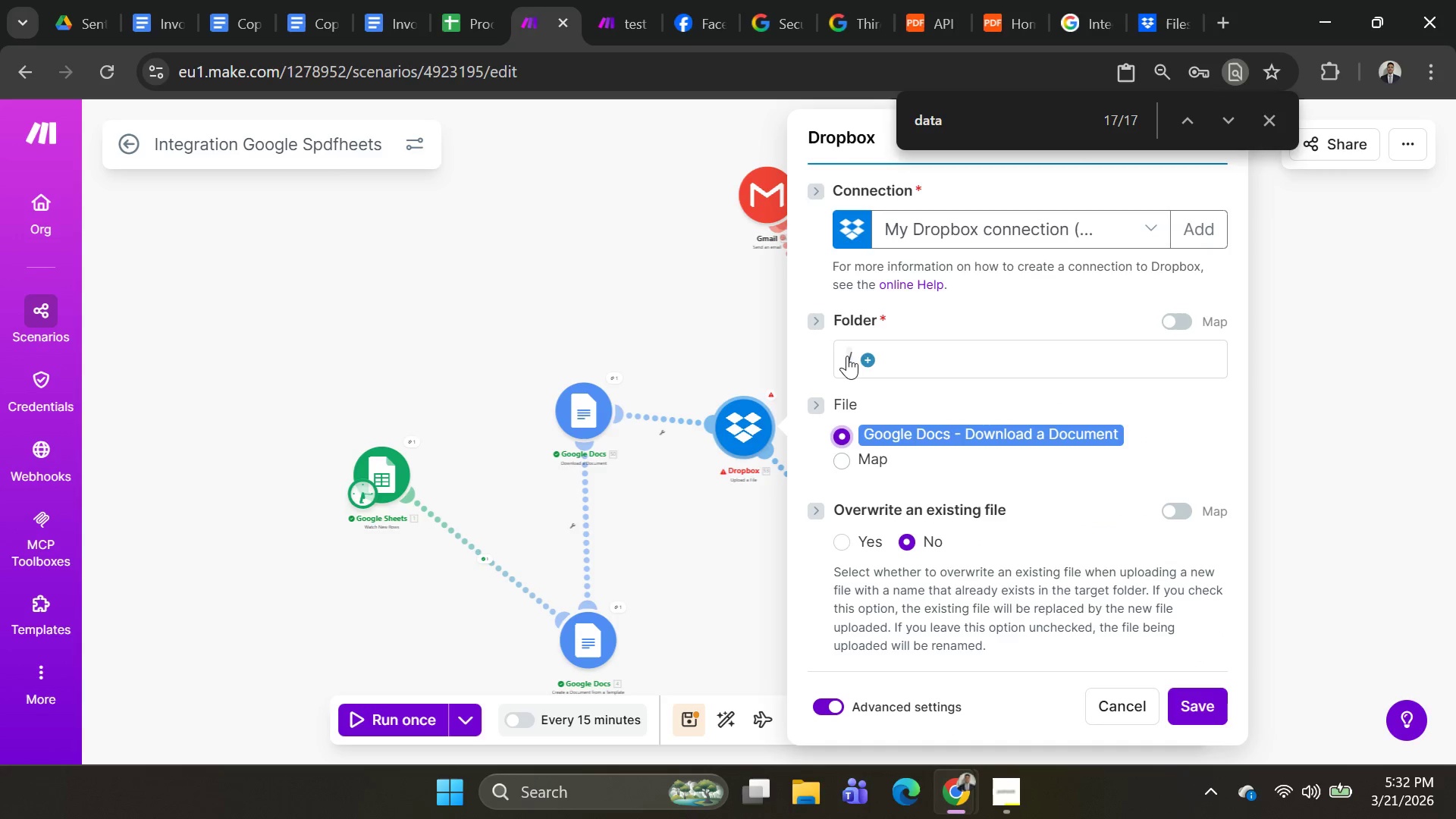 
left_click([858, 356])
 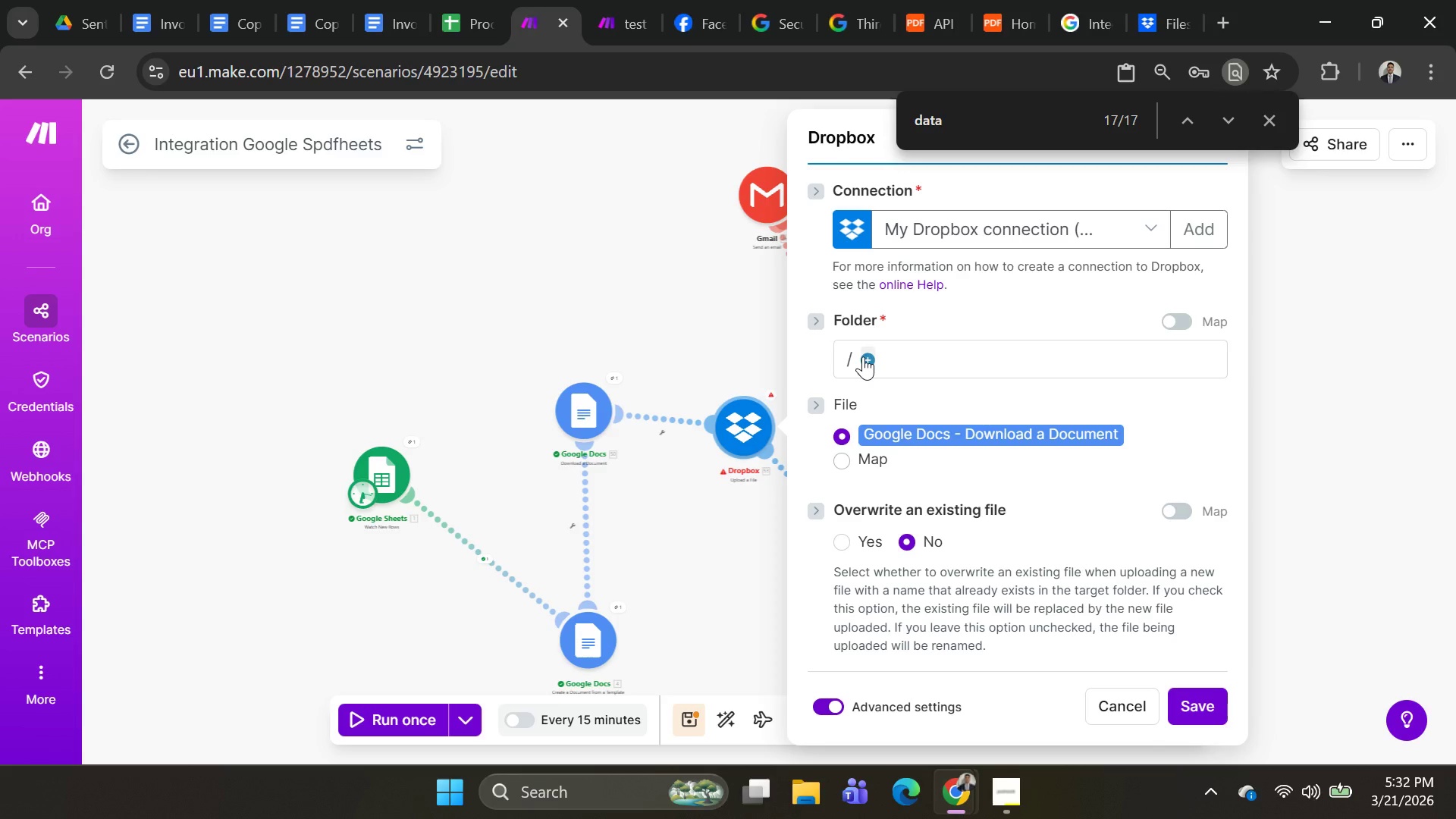 
left_click([863, 356])
 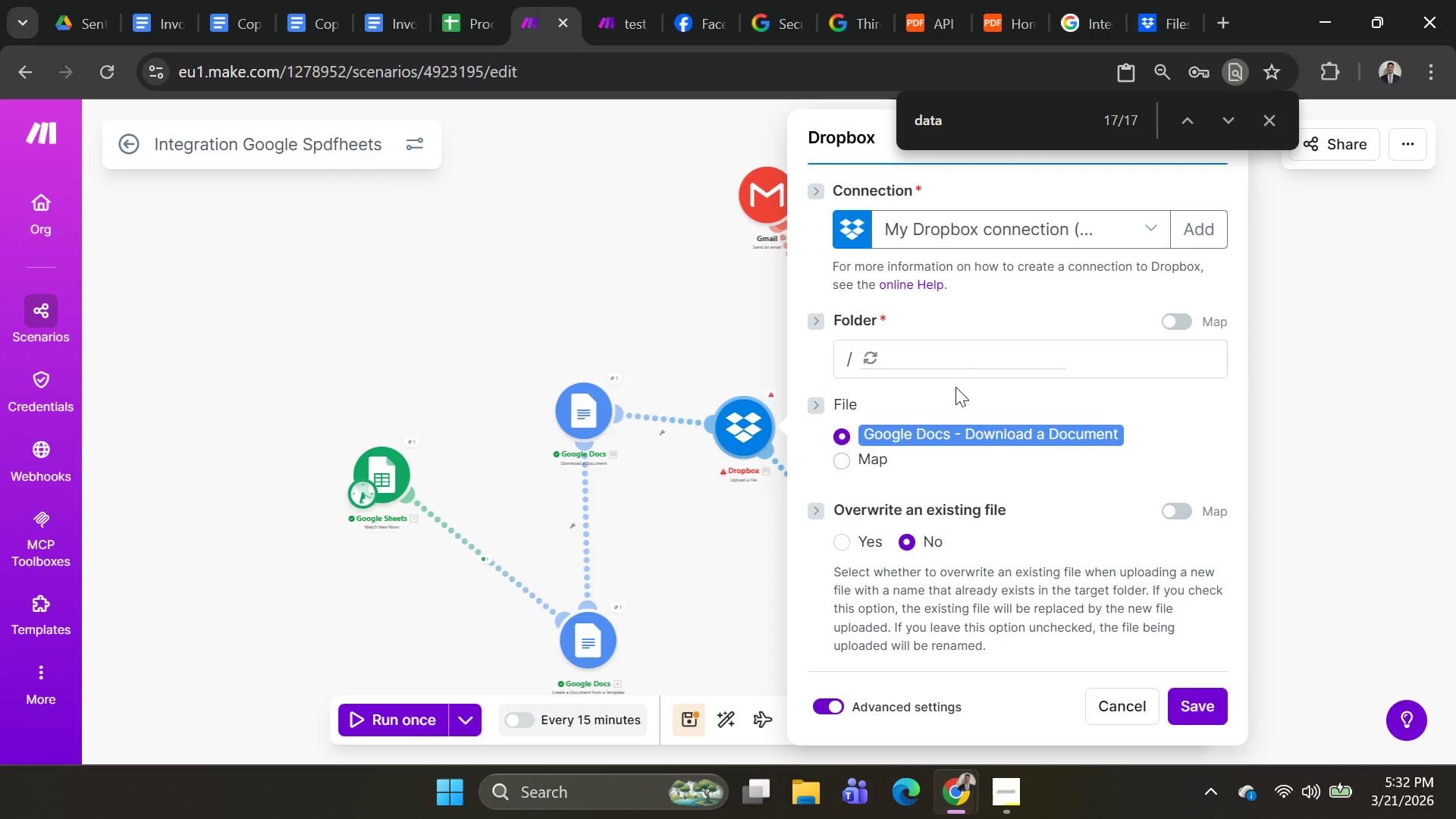 
left_click([1183, 707])
 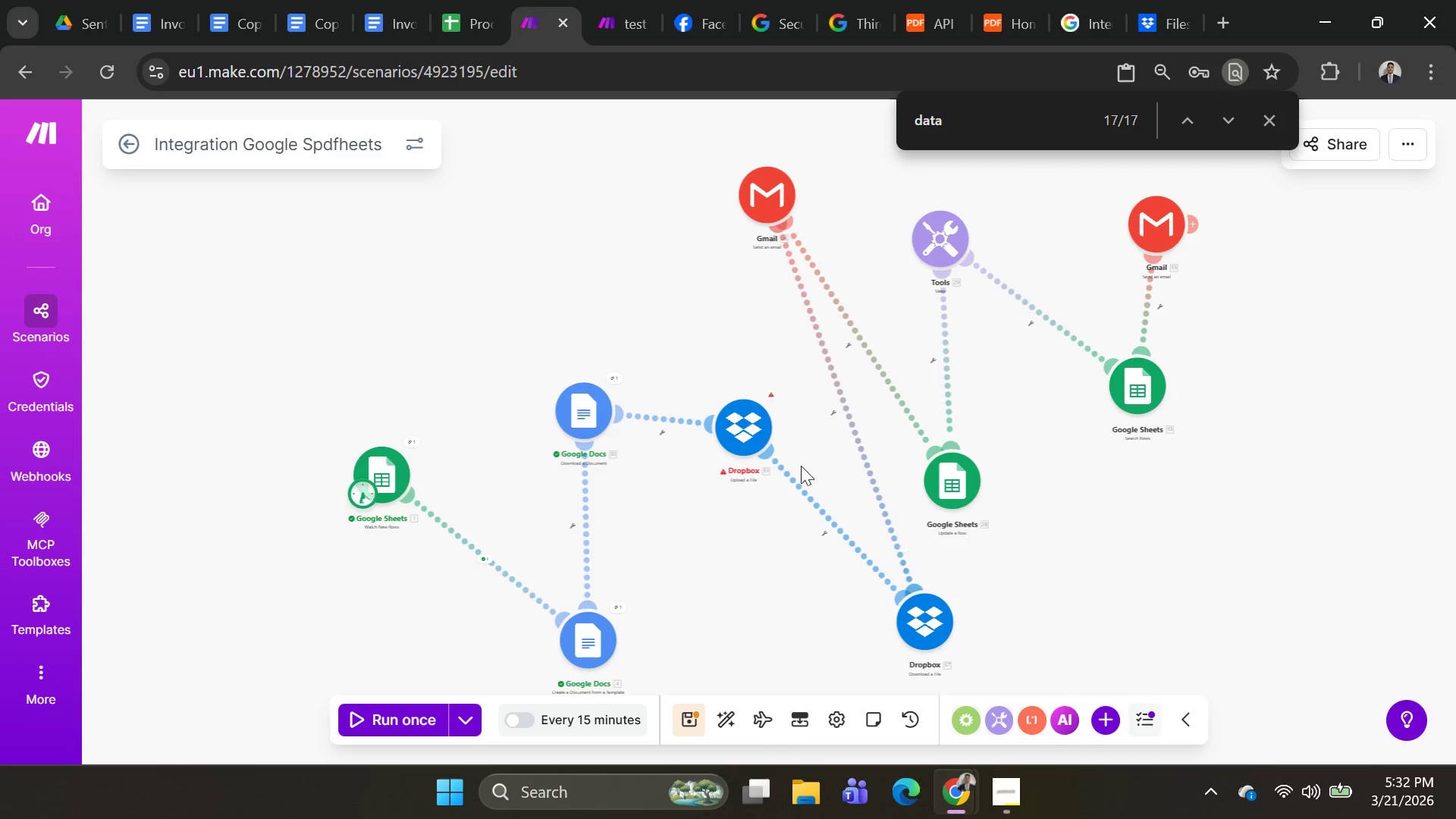 
left_click([746, 431])
 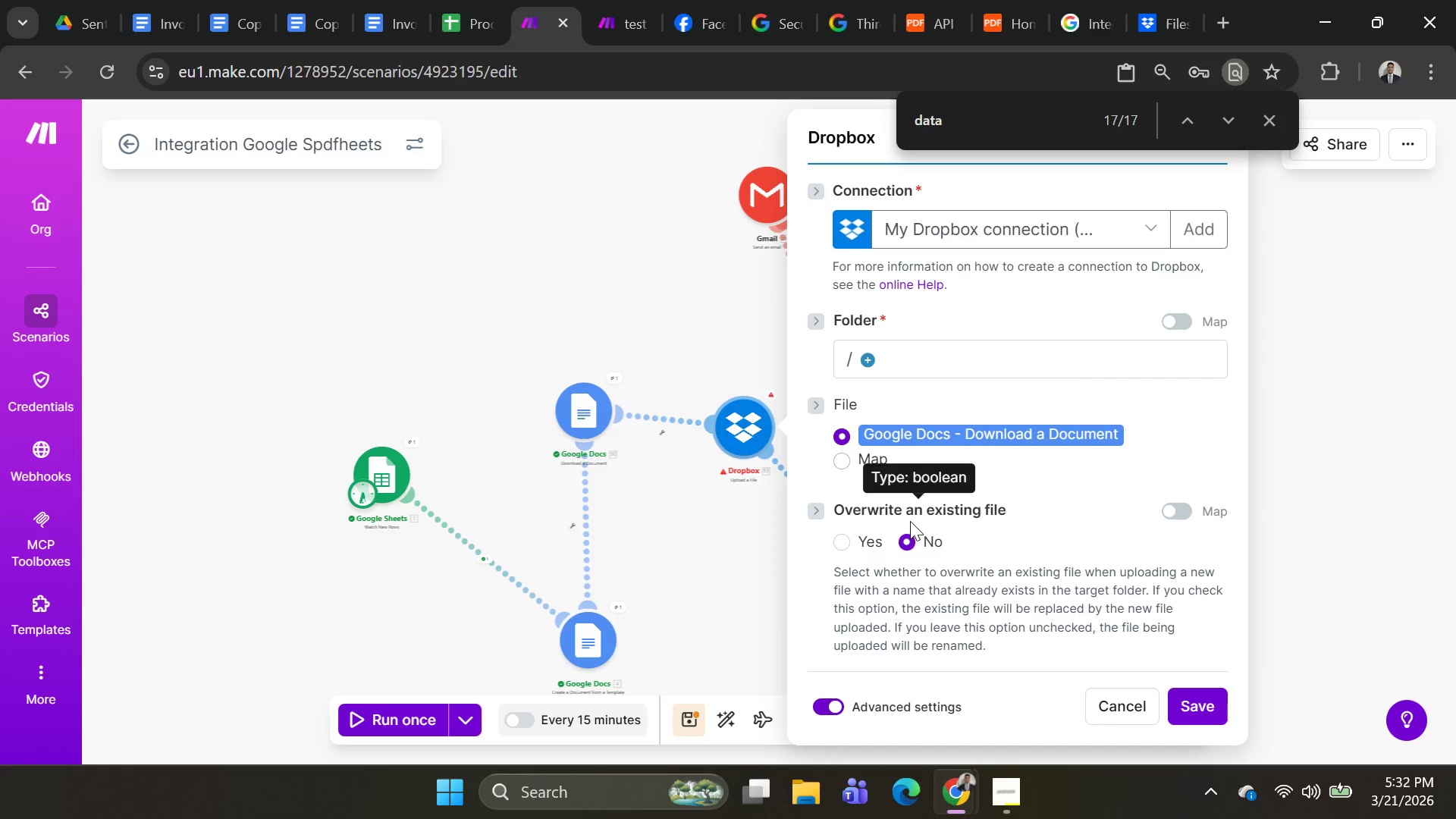 
wait(5.66)
 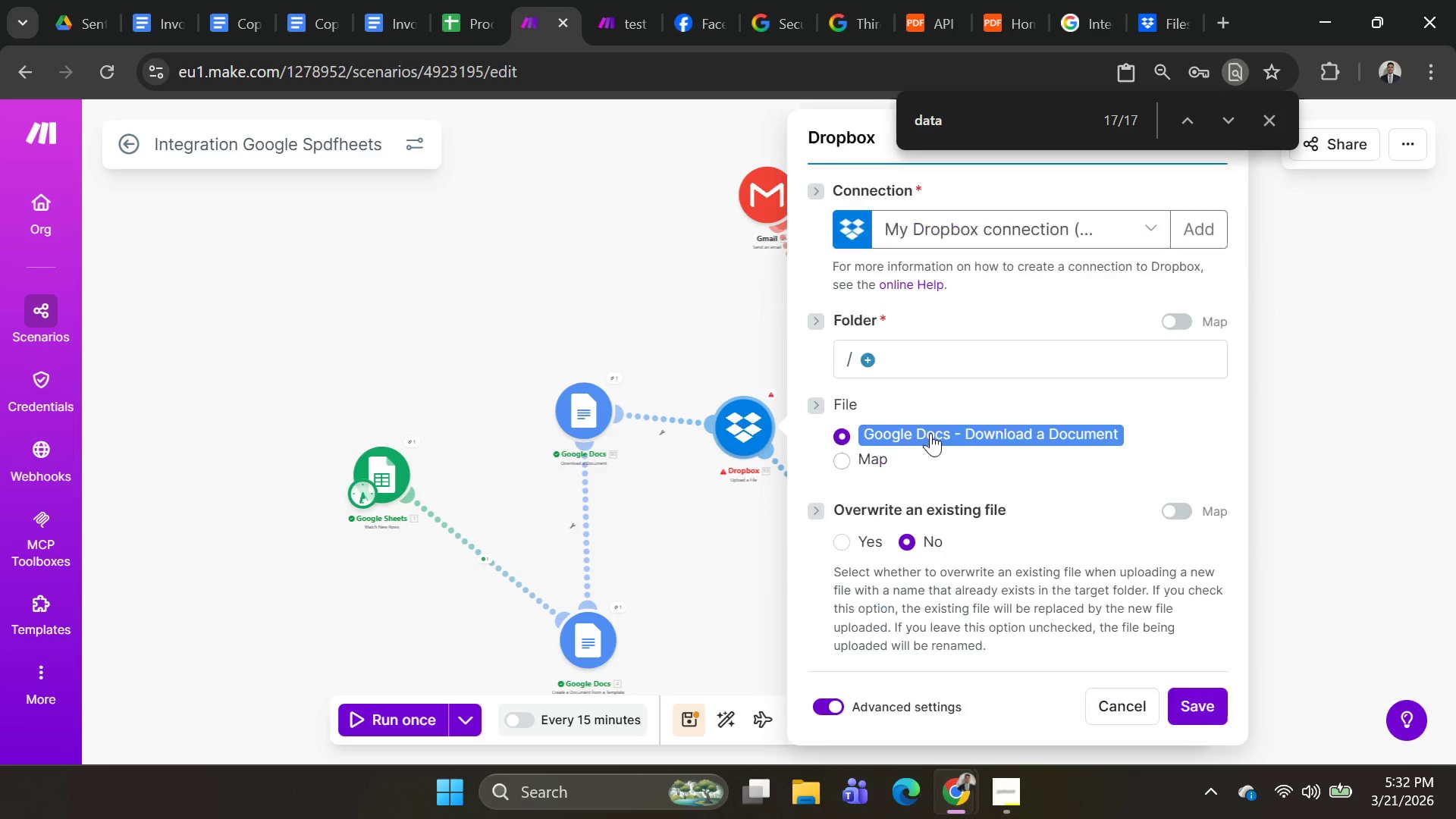 
left_click([852, 544])
 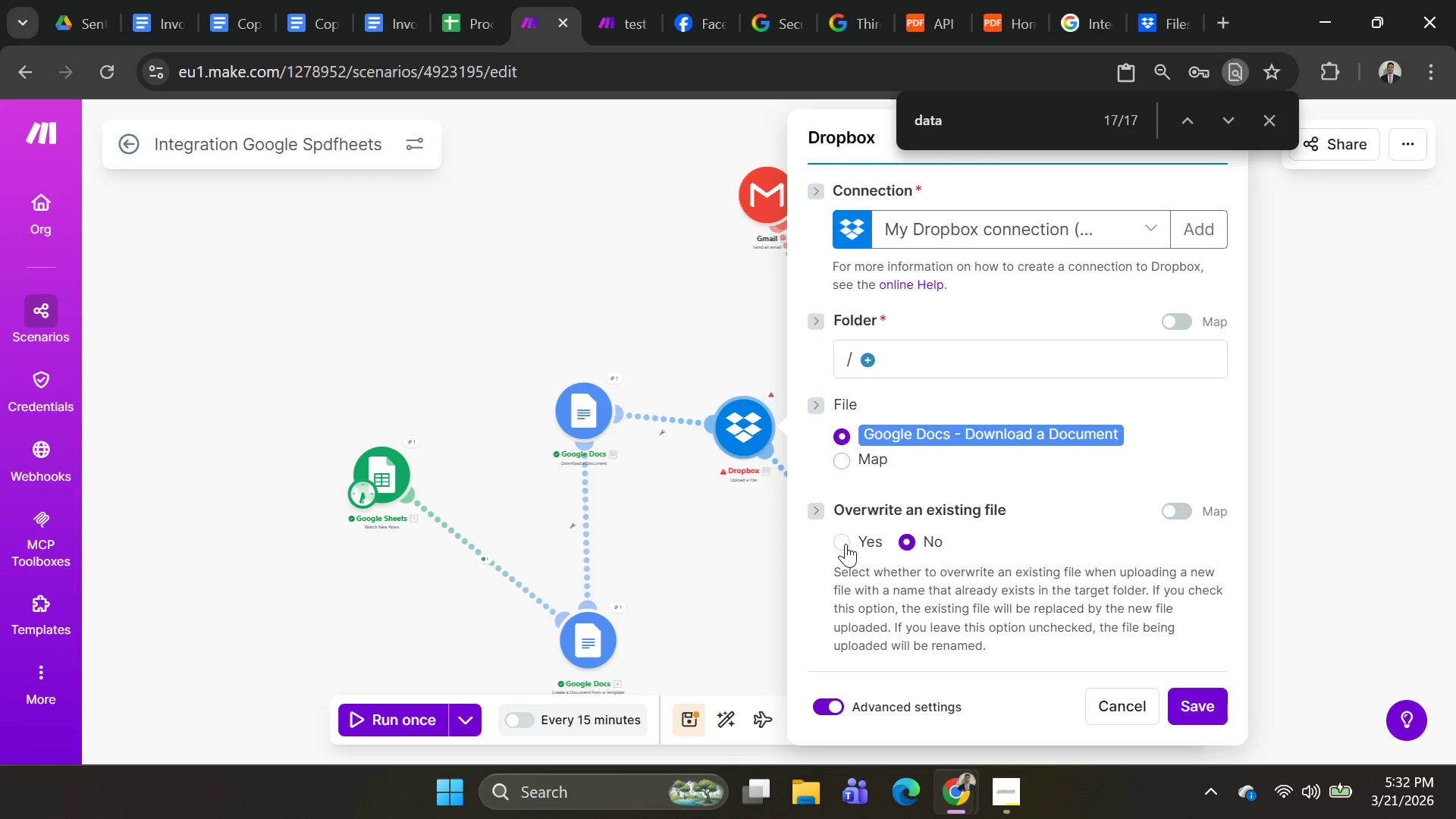 
left_click([846, 544])
 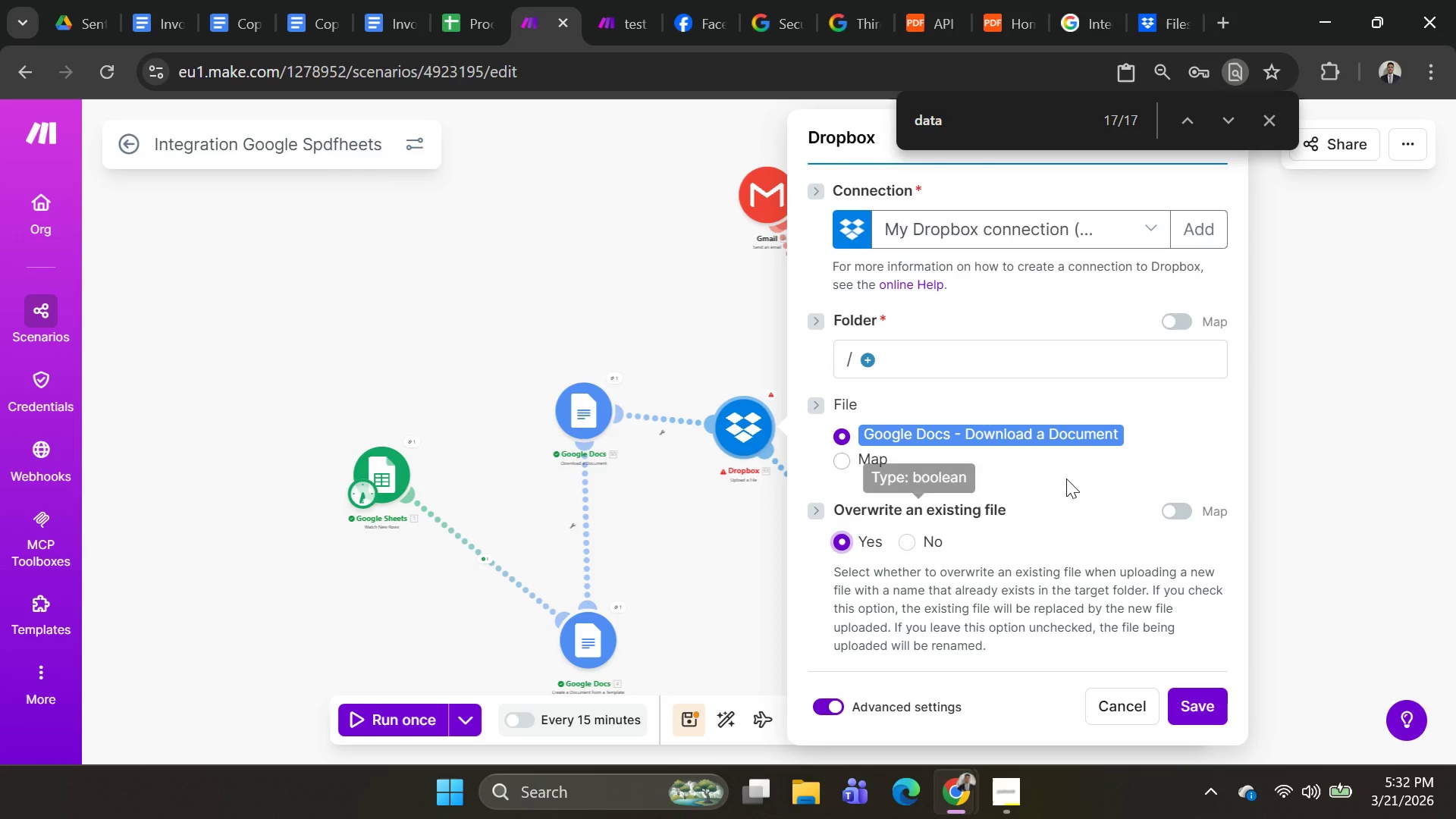 
scroll: coordinate [1071, 483], scroll_direction: down, amount: 2.0
 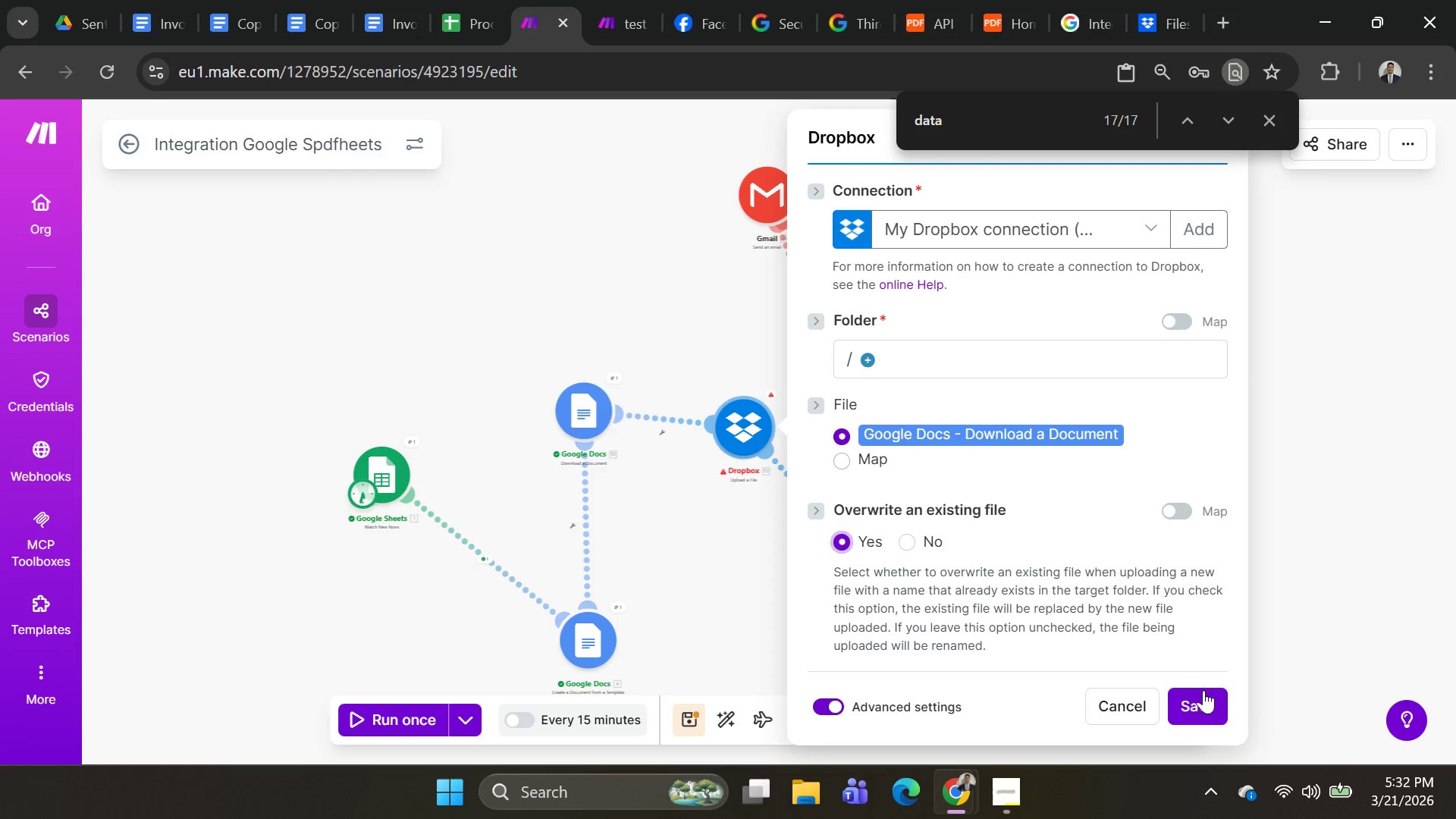 
left_click([1194, 700])
 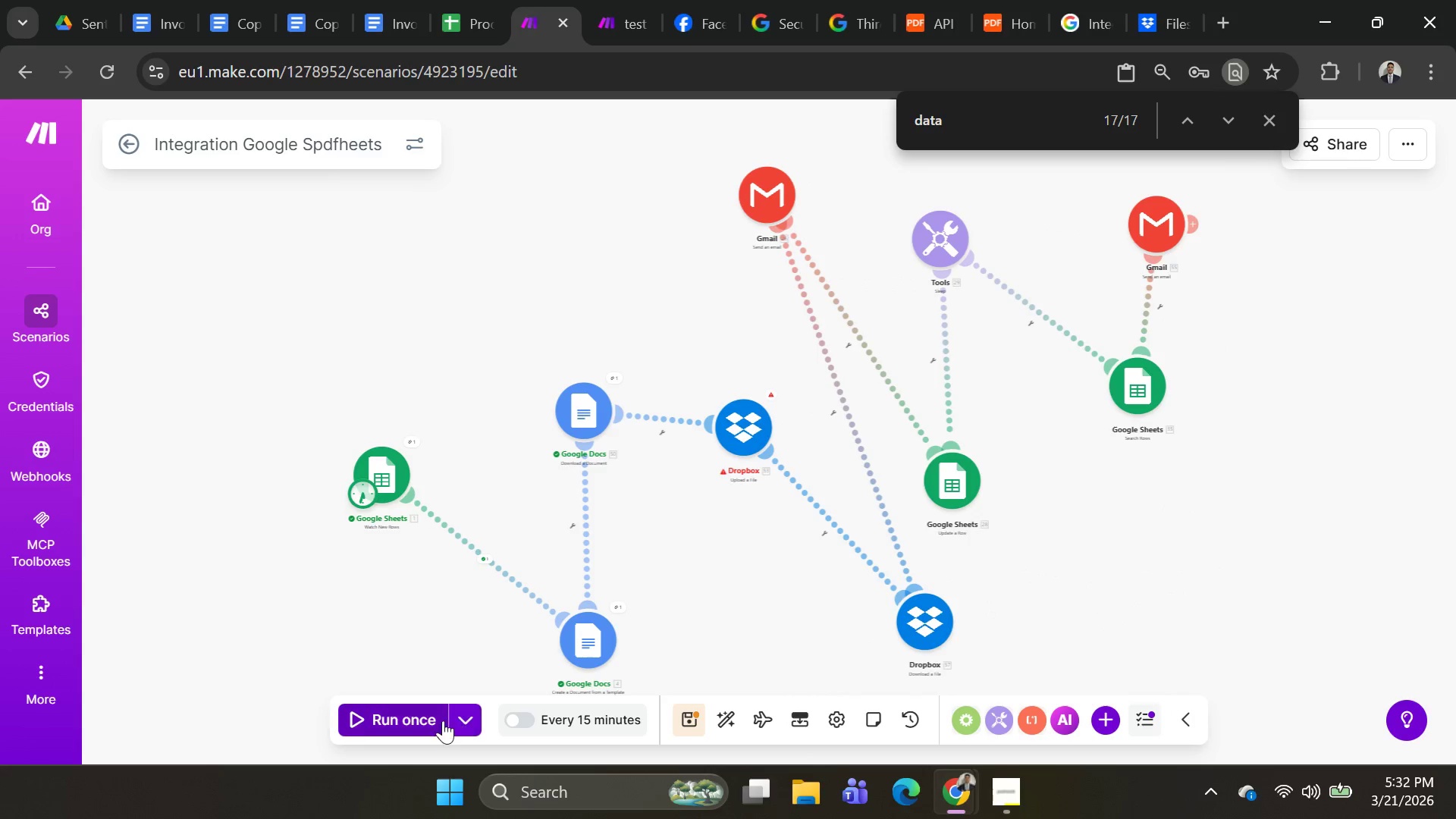 
left_click([453, 725])
 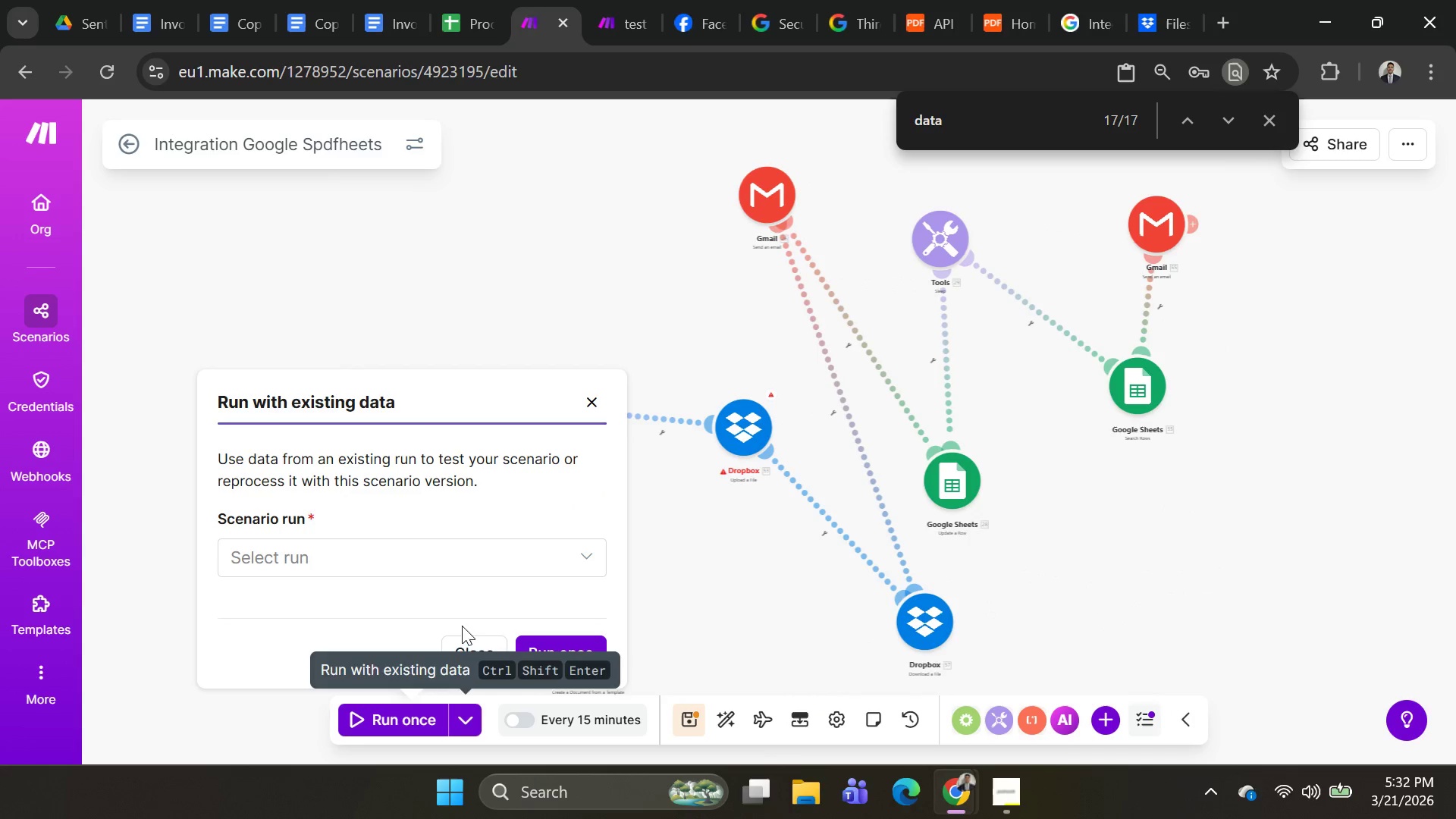 
left_click([434, 545])
 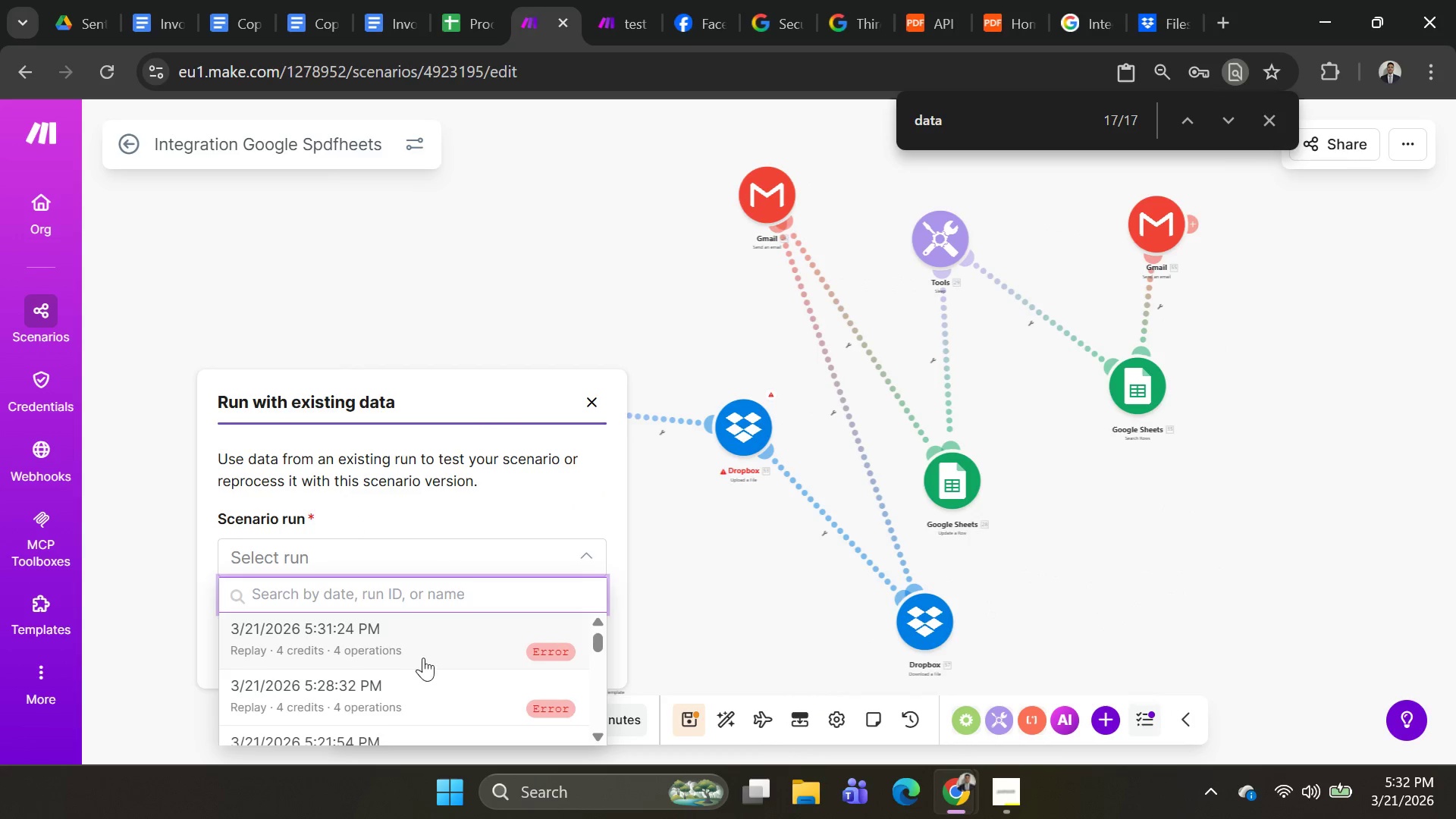 
left_click([421, 652])
 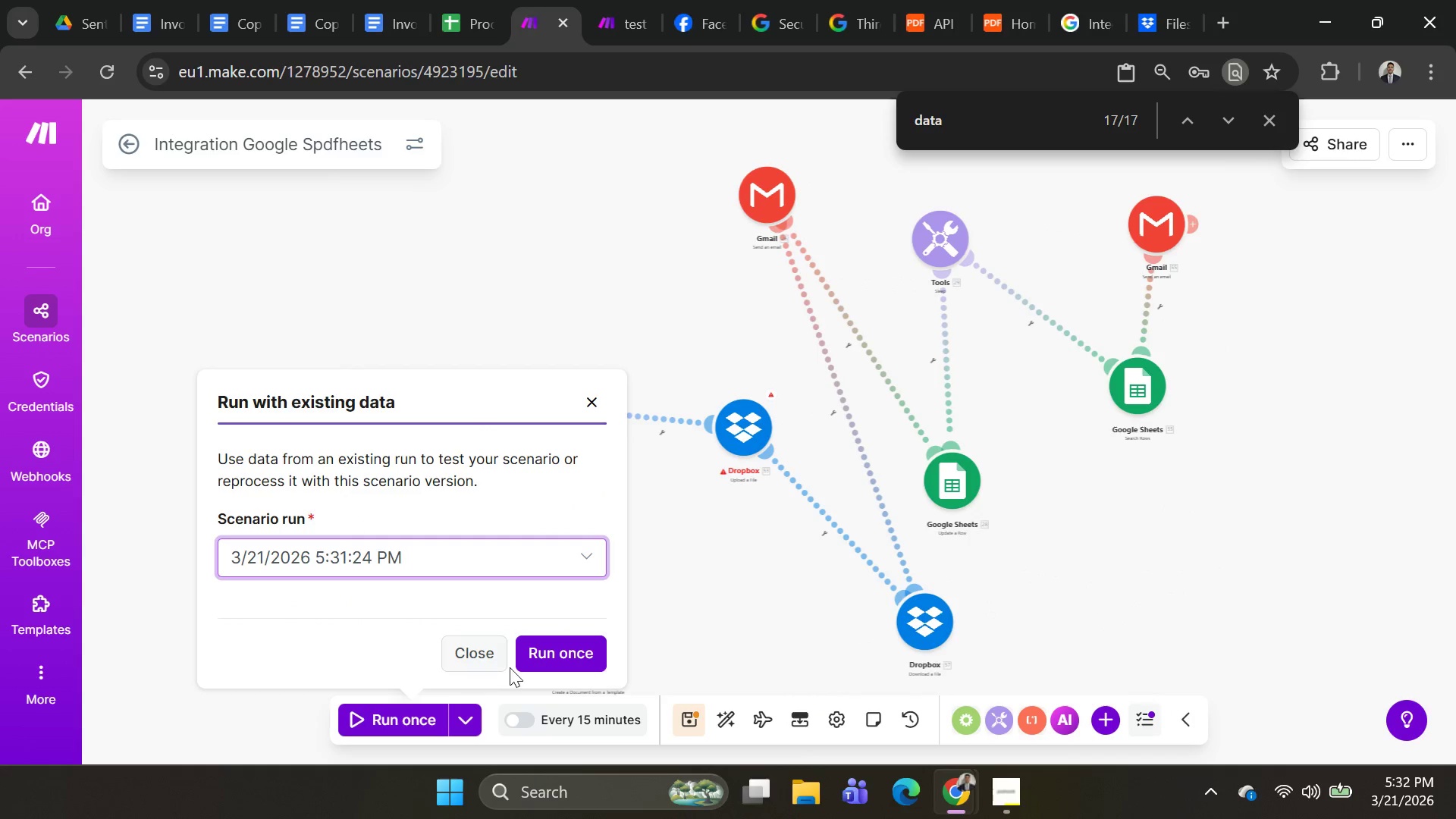 
left_click([536, 658])
 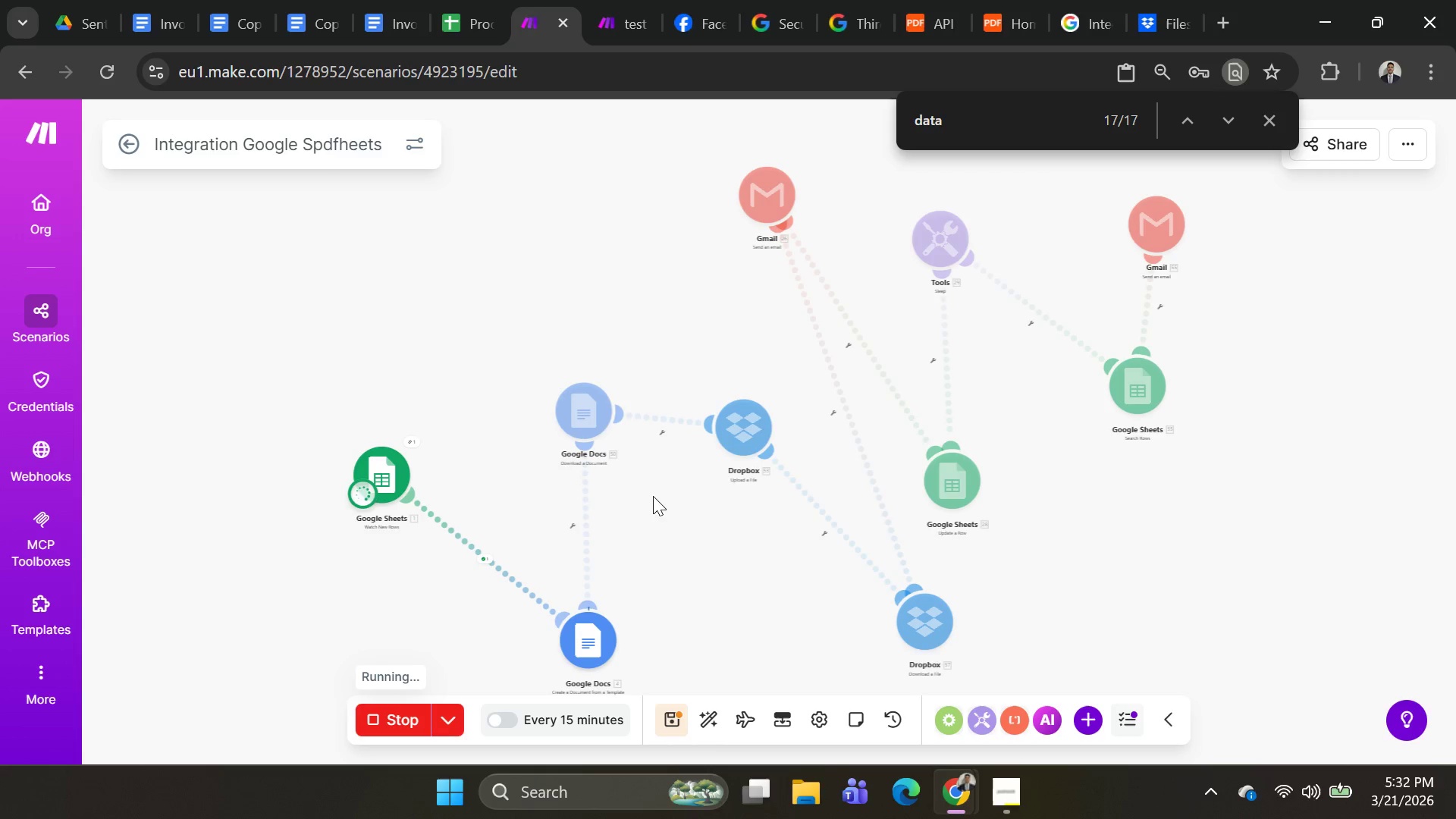 
mouse_move([579, 504])
 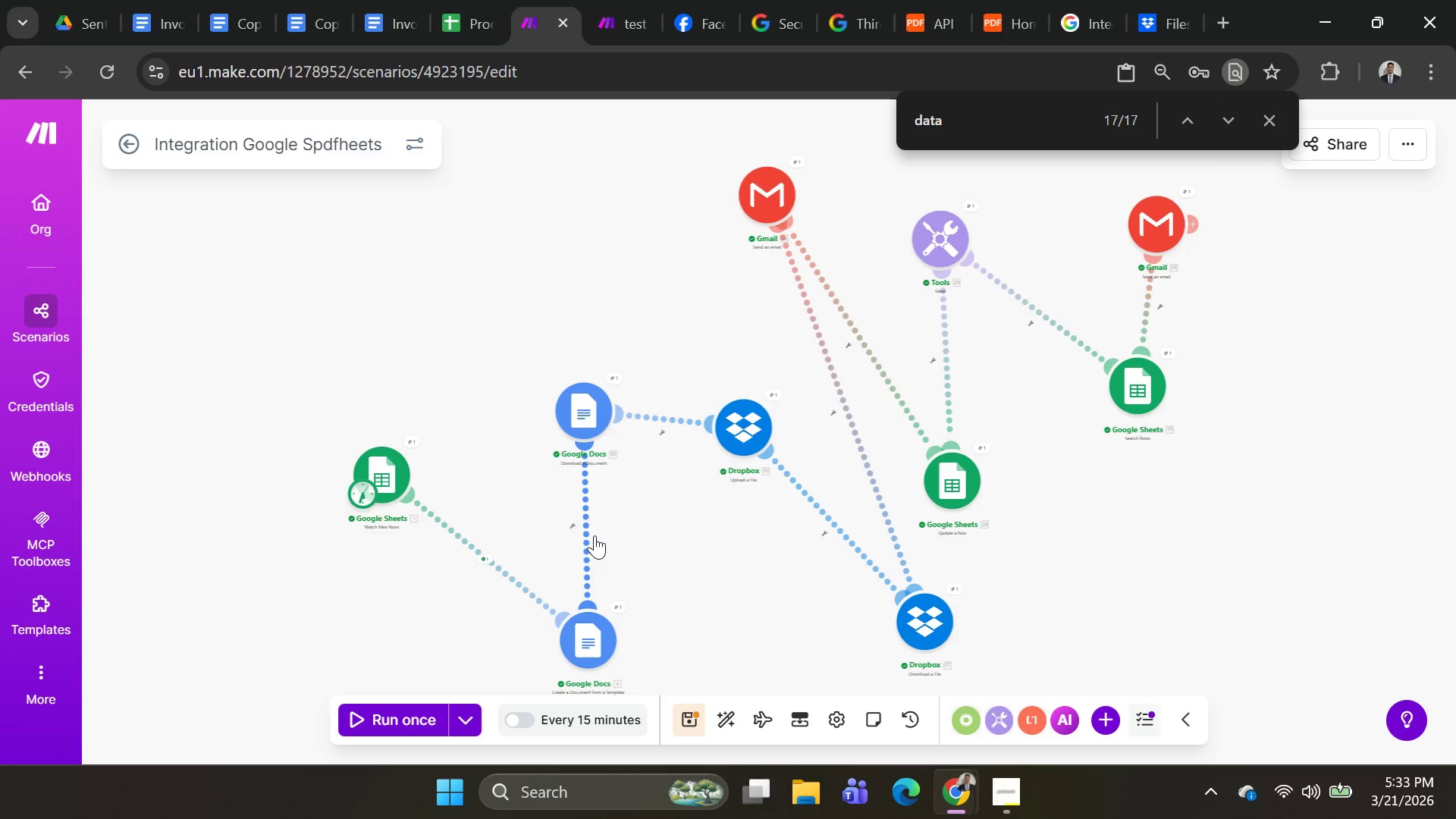 
wait(28.2)
 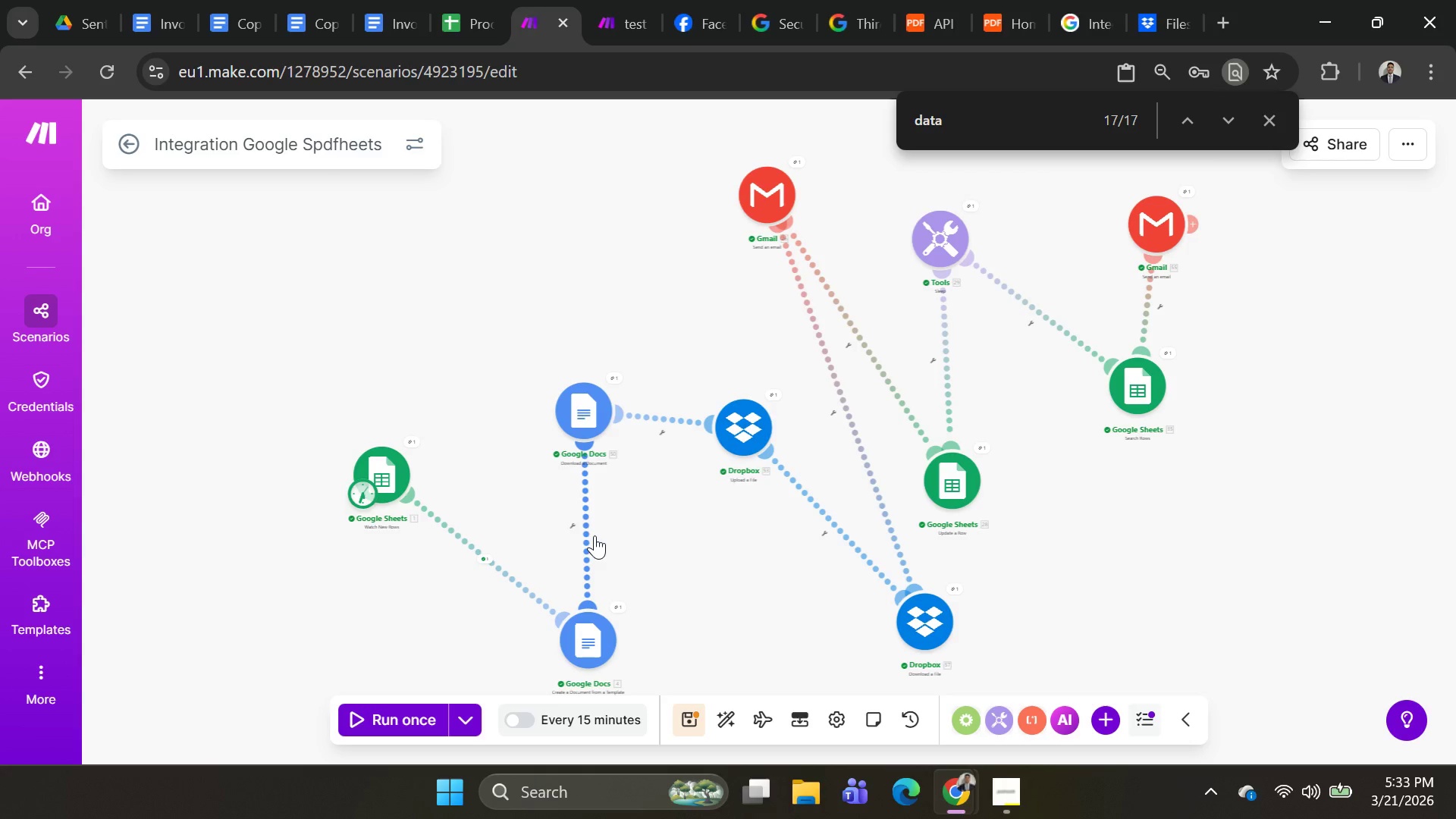 
left_click([940, 622])
 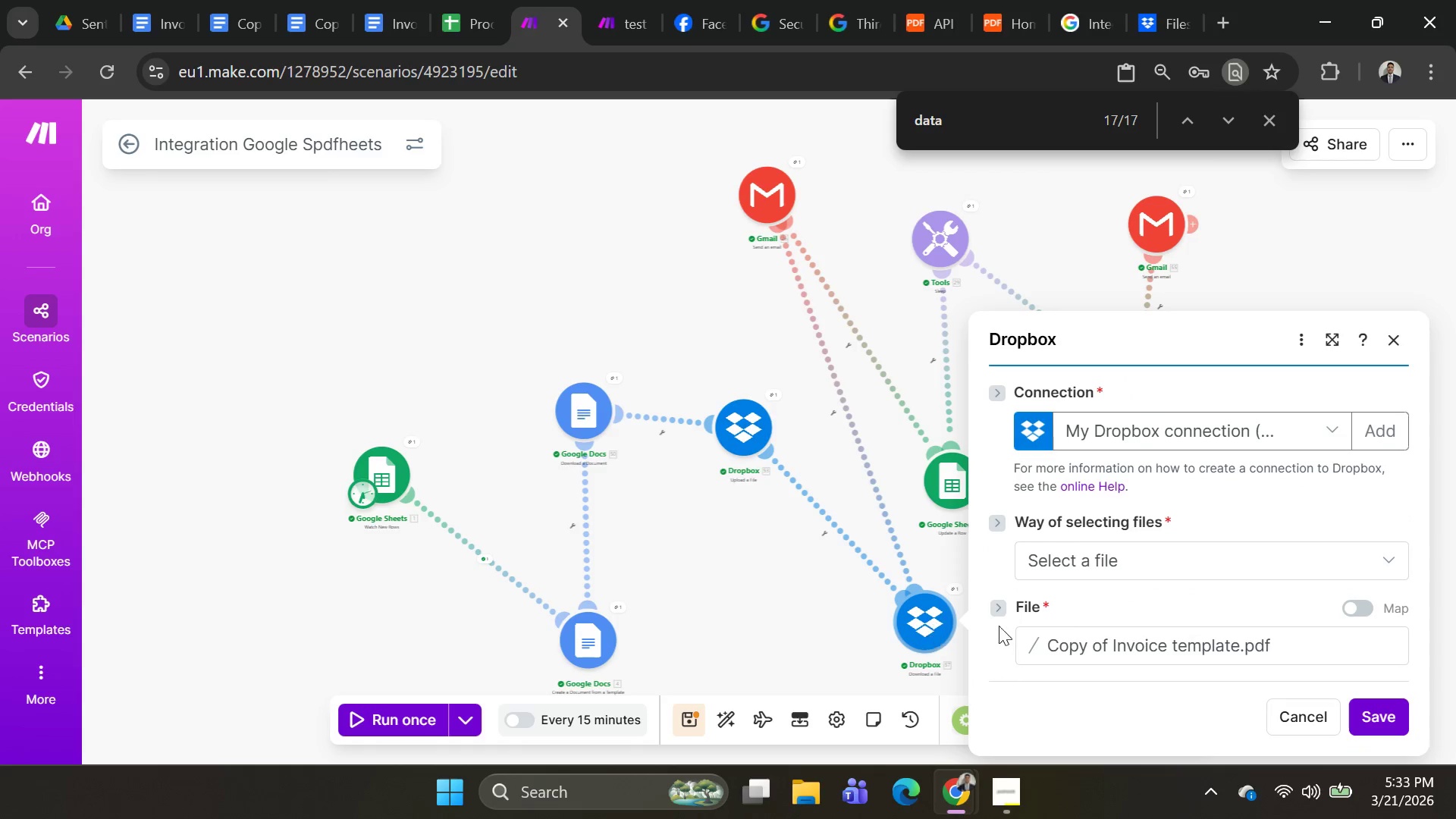 
scroll: coordinate [1273, 598], scroll_direction: down, amount: 11.0
 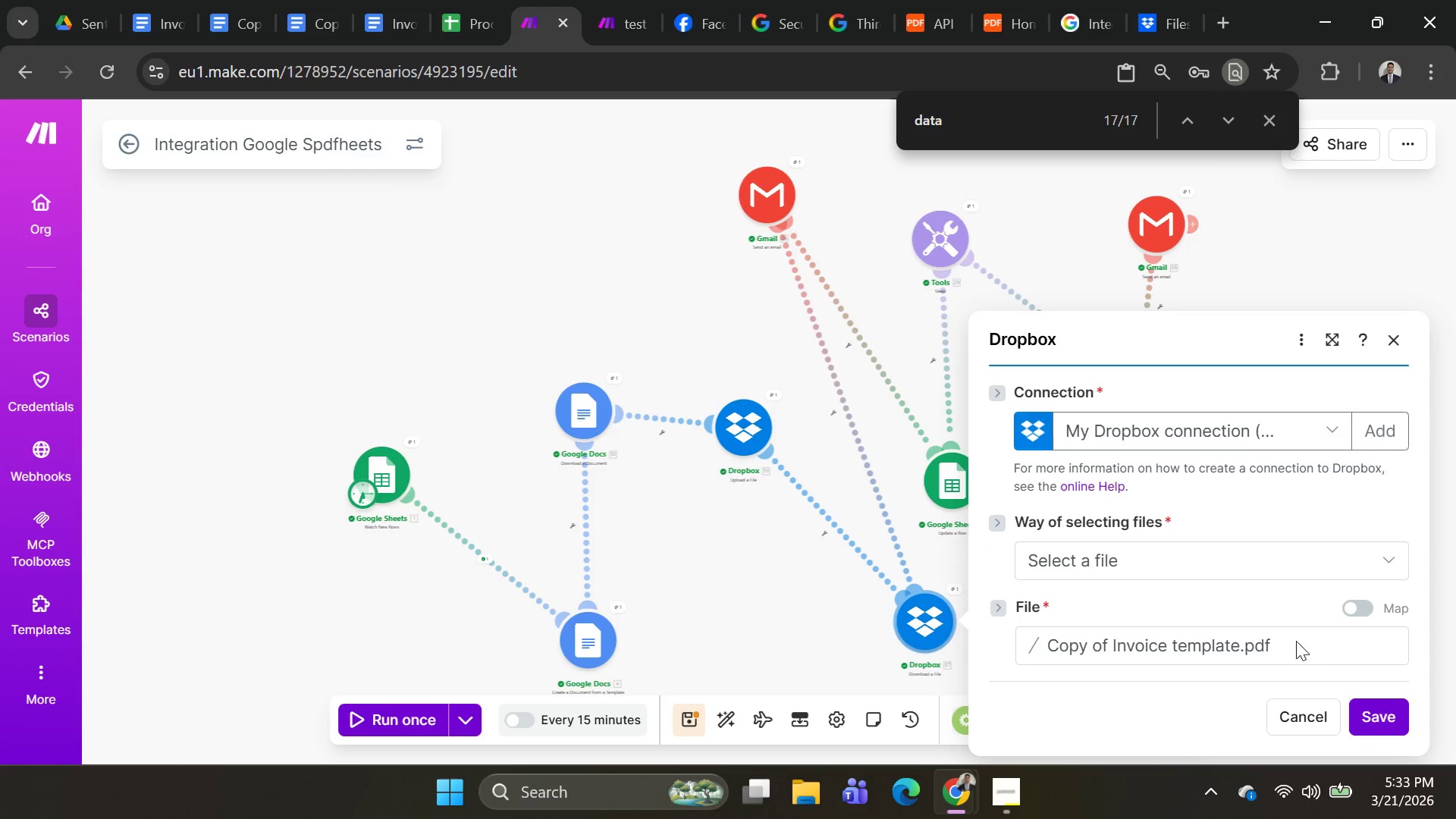 
left_click([1294, 639])
 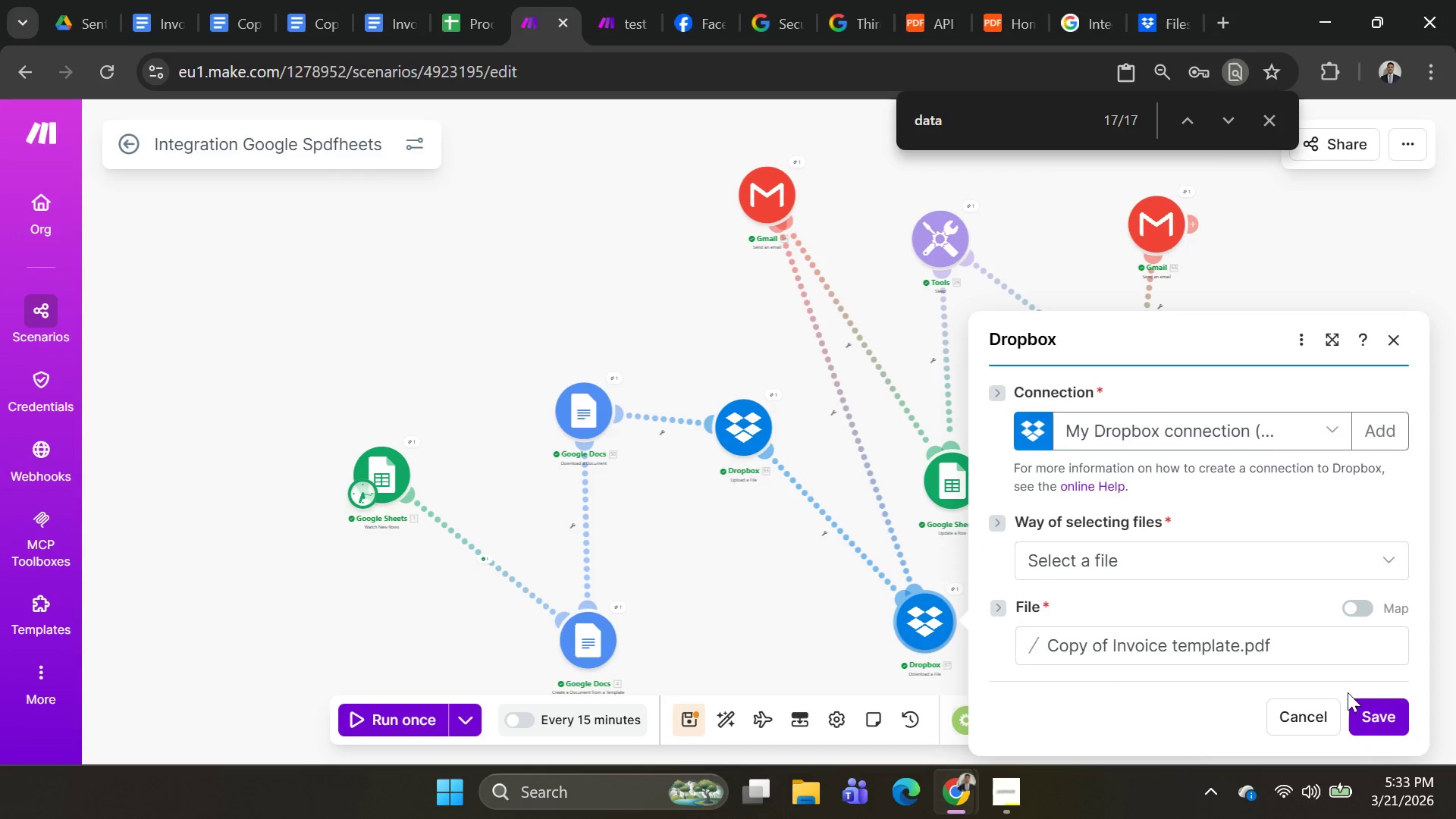 
left_click([1382, 724])
 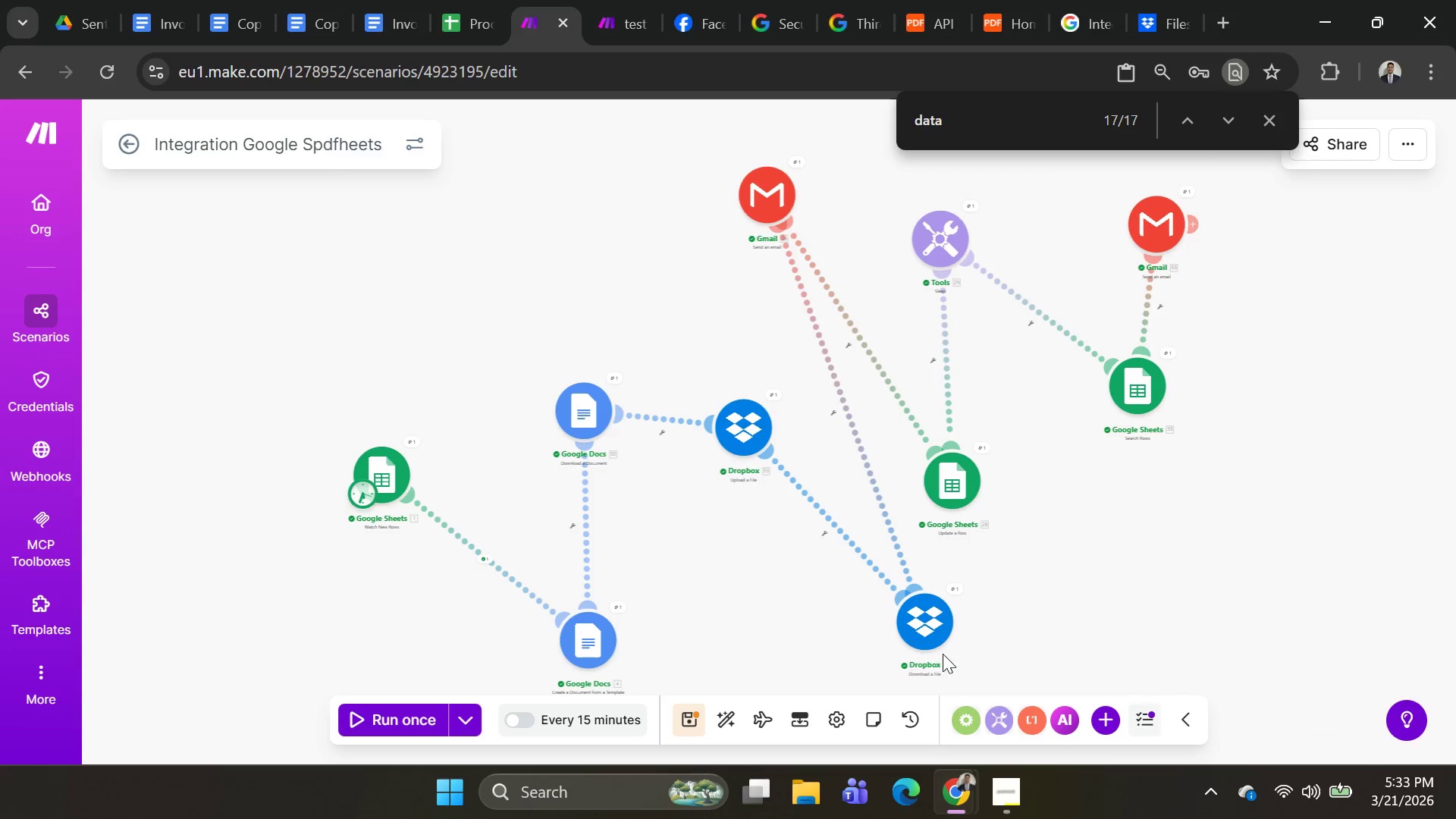 
left_click([940, 636])
 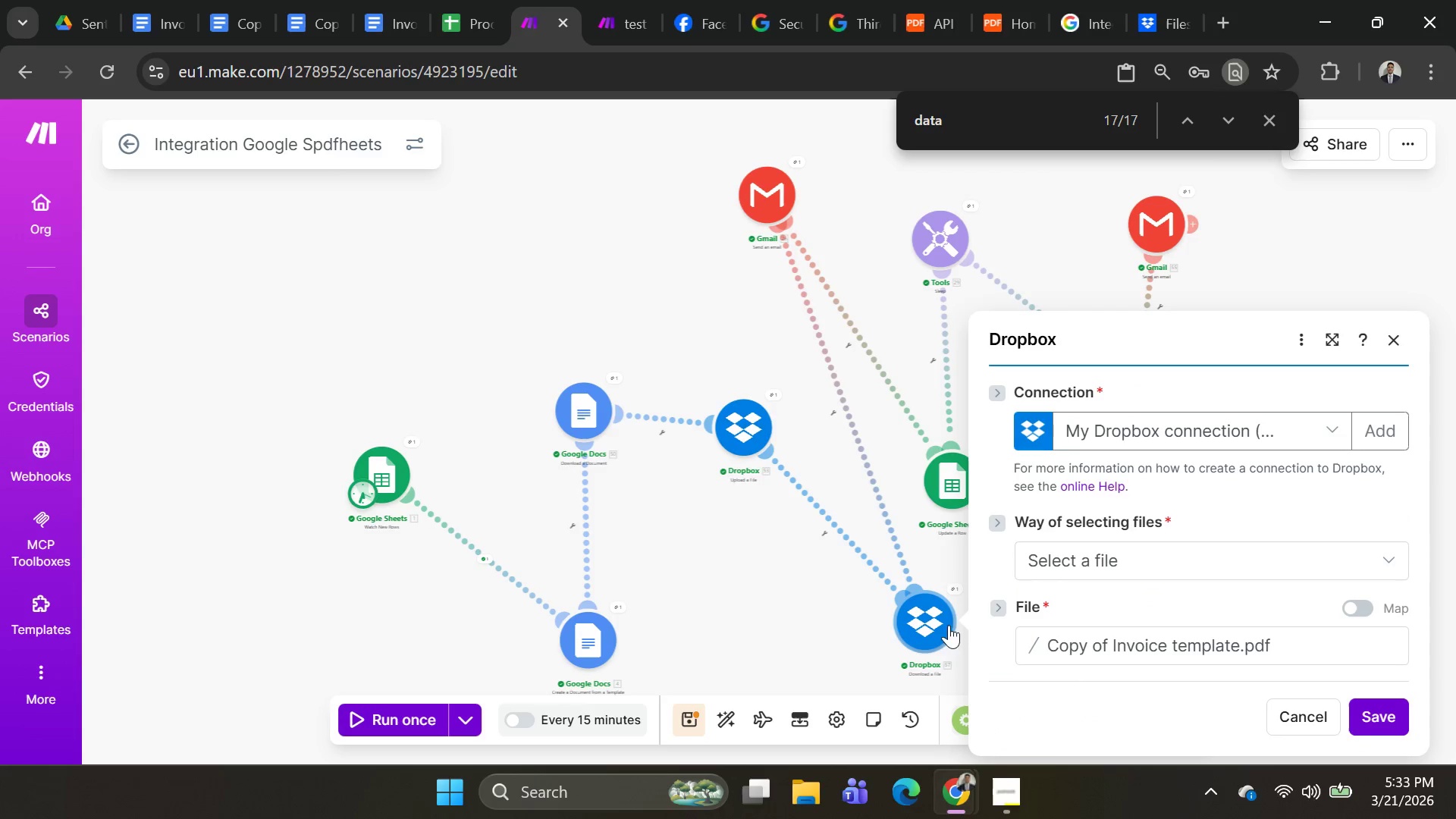 
scroll: coordinate [1139, 582], scroll_direction: down, amount: 4.0
 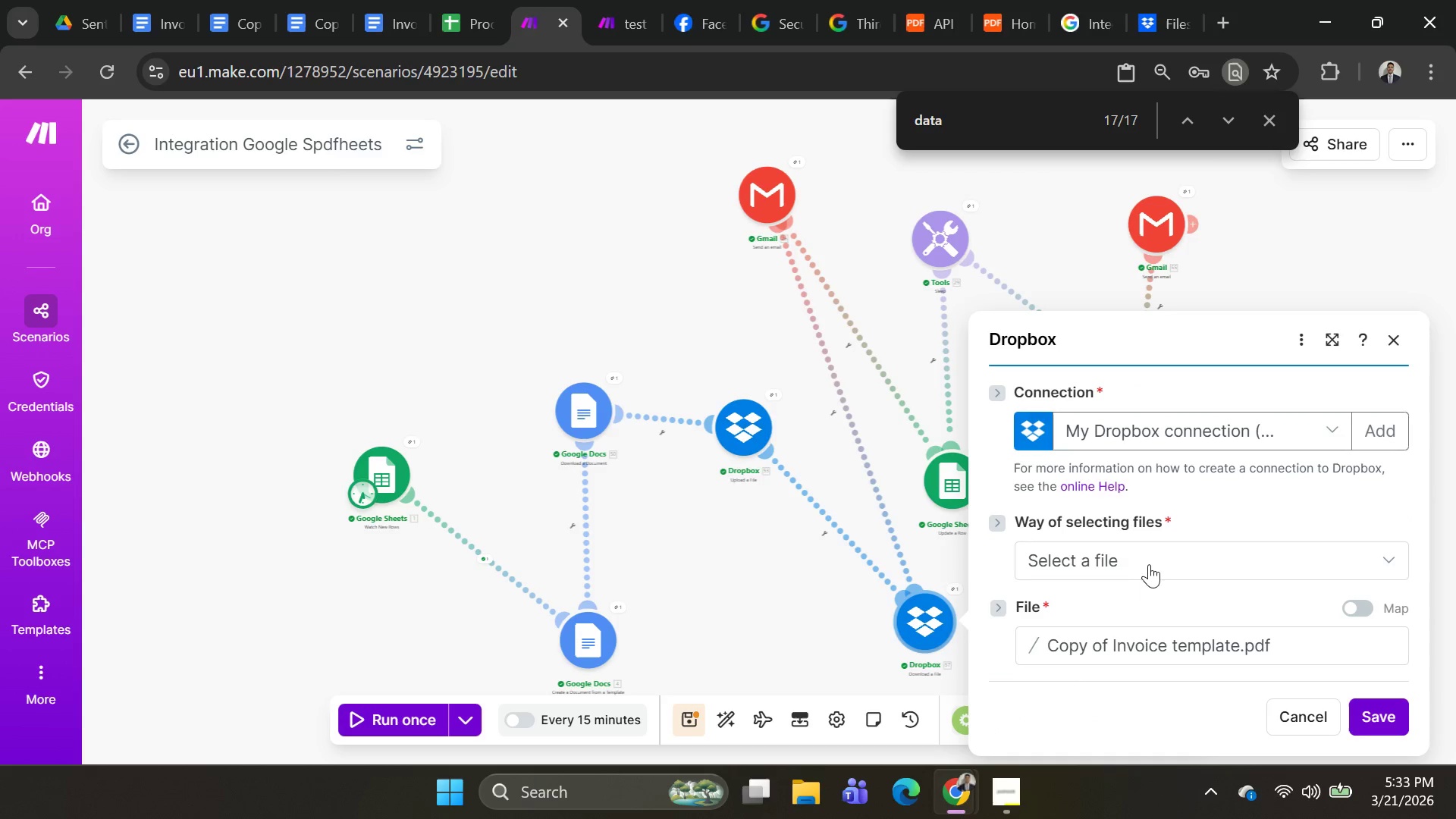 
left_click([1153, 559])
 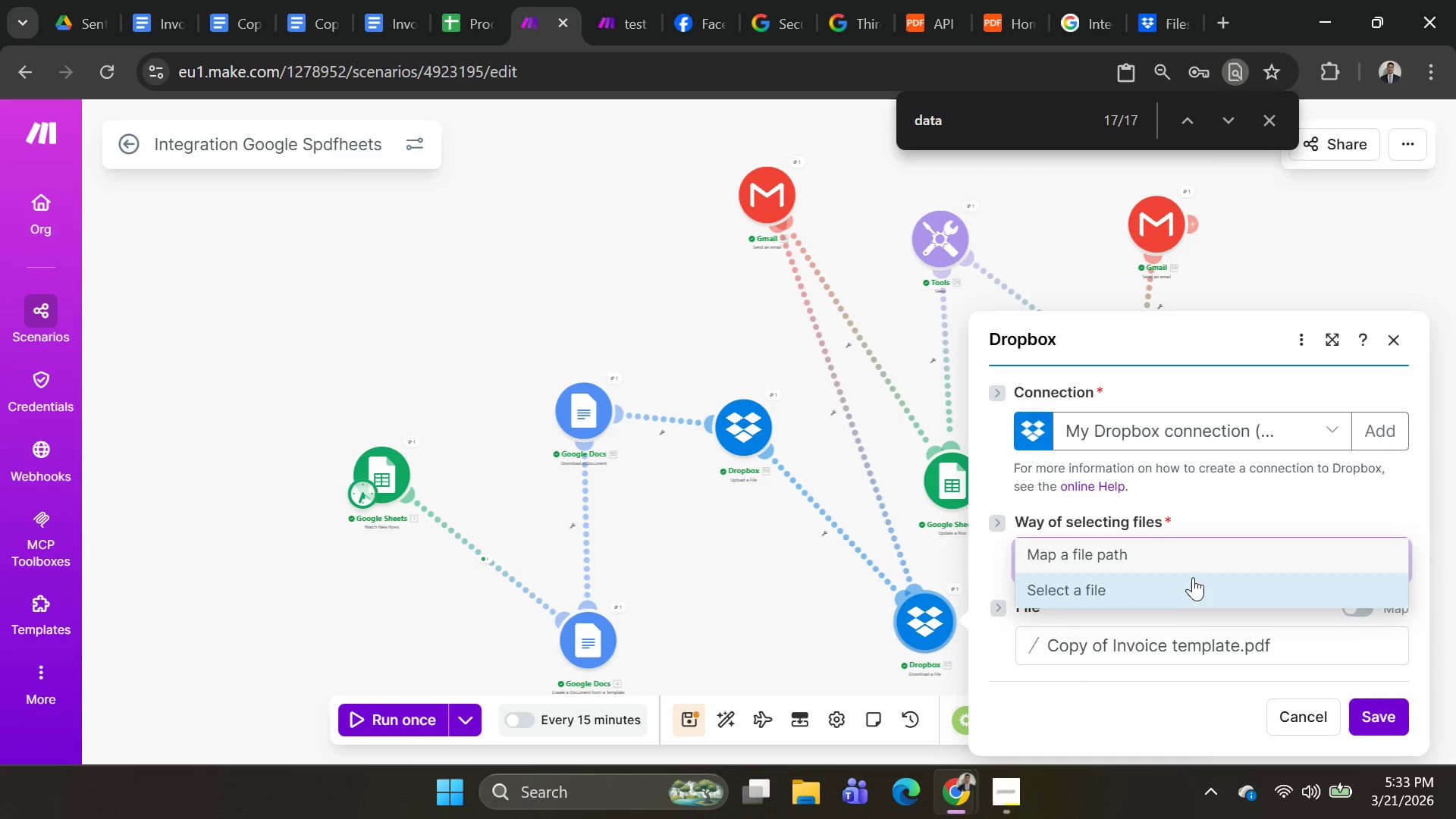 
left_click([1181, 592])
 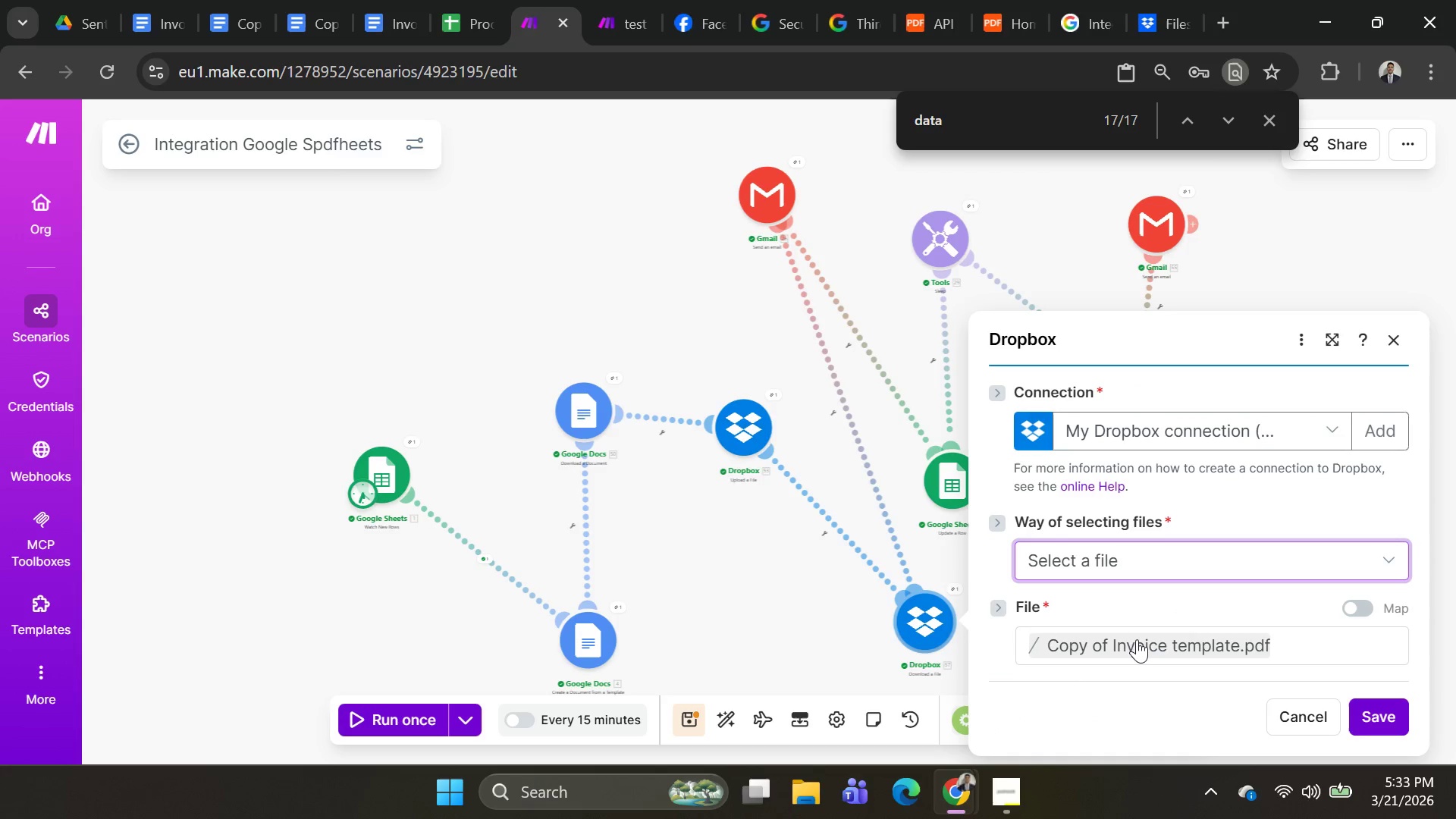 
left_click([1136, 642])
 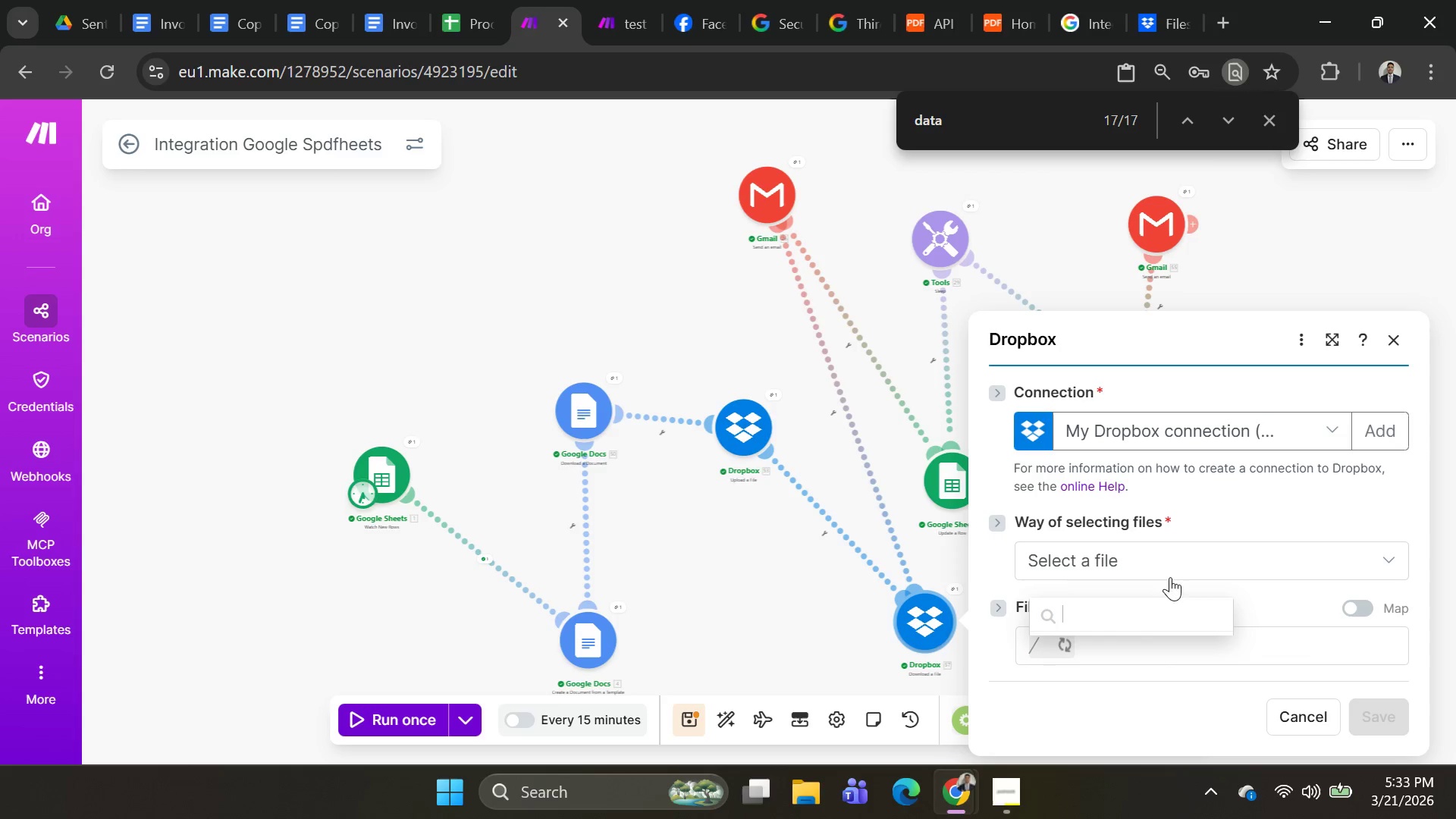 
scroll: coordinate [1226, 484], scroll_direction: down, amount: 10.0
 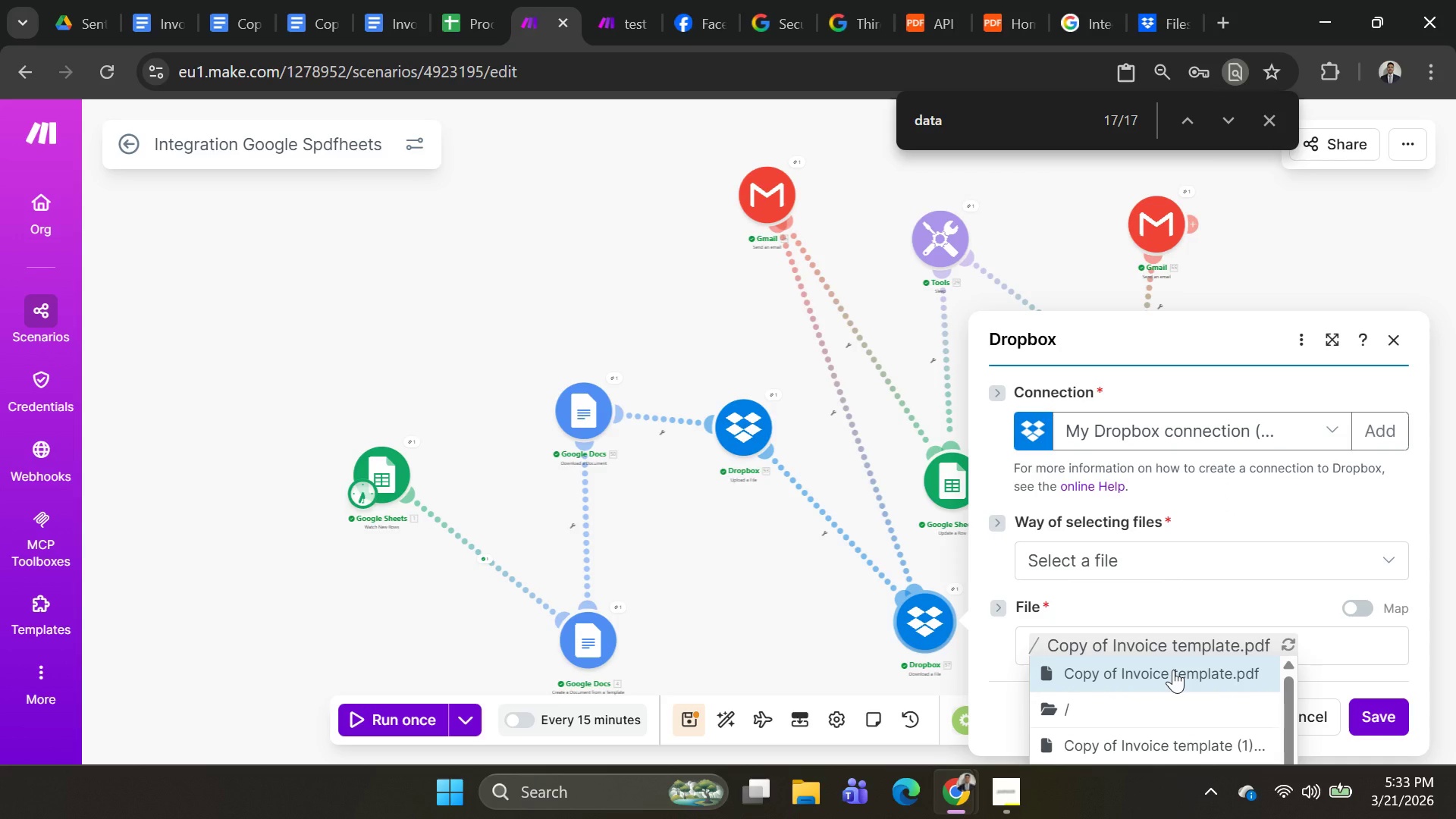 
wait(5.55)
 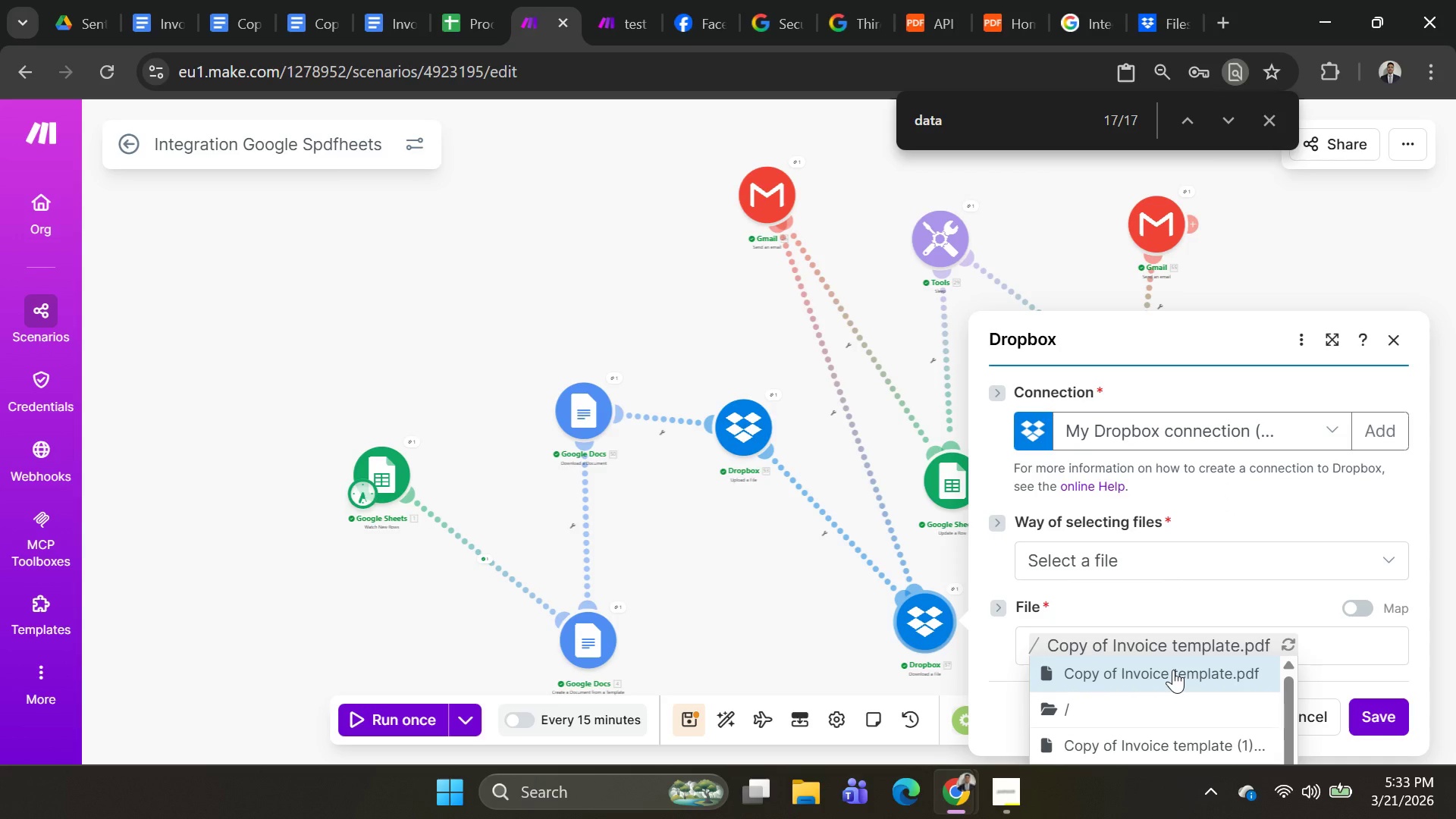 
left_click([1173, 670])
 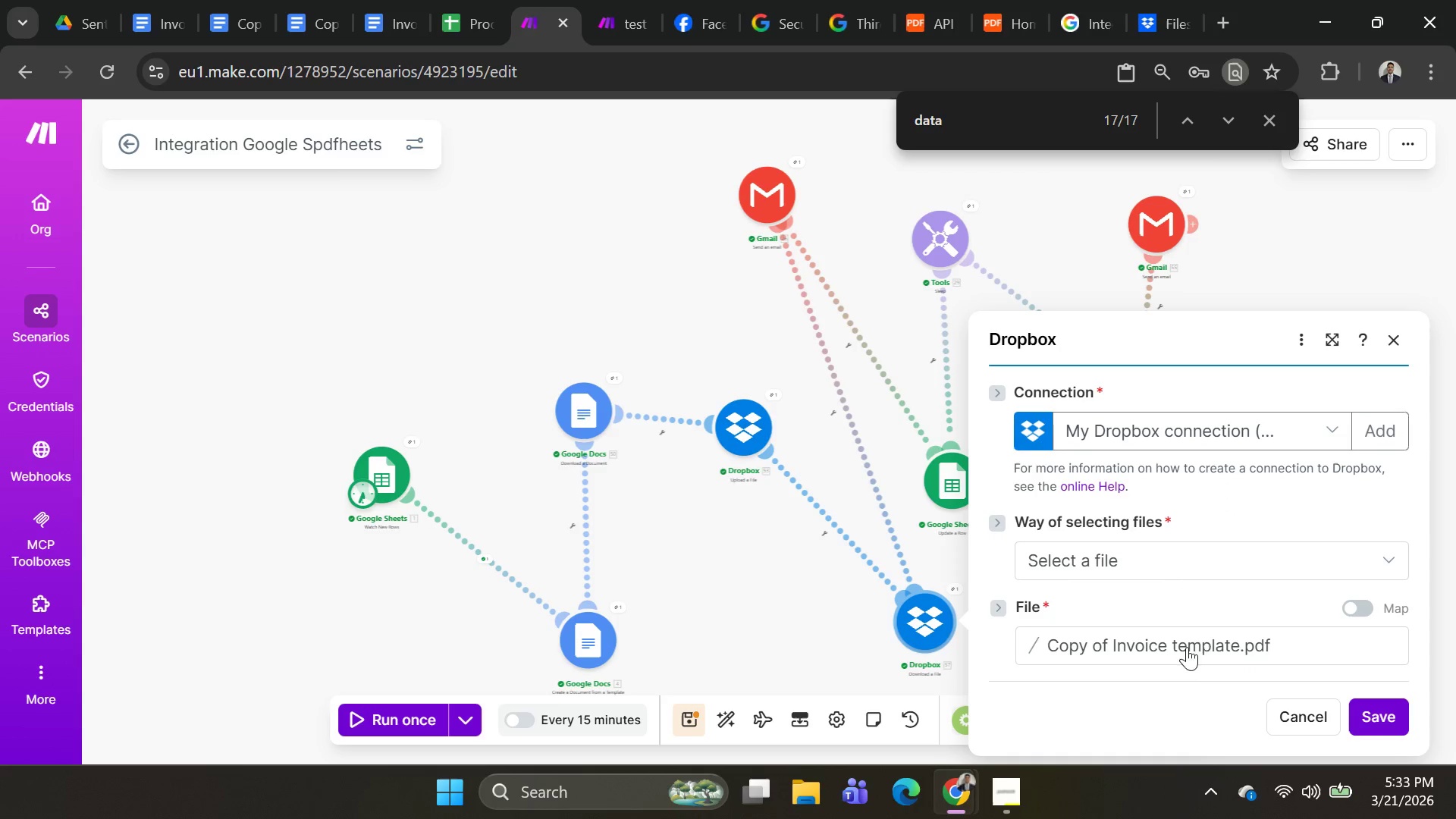 
scroll: coordinate [1207, 603], scroll_direction: down, amount: 3.0
 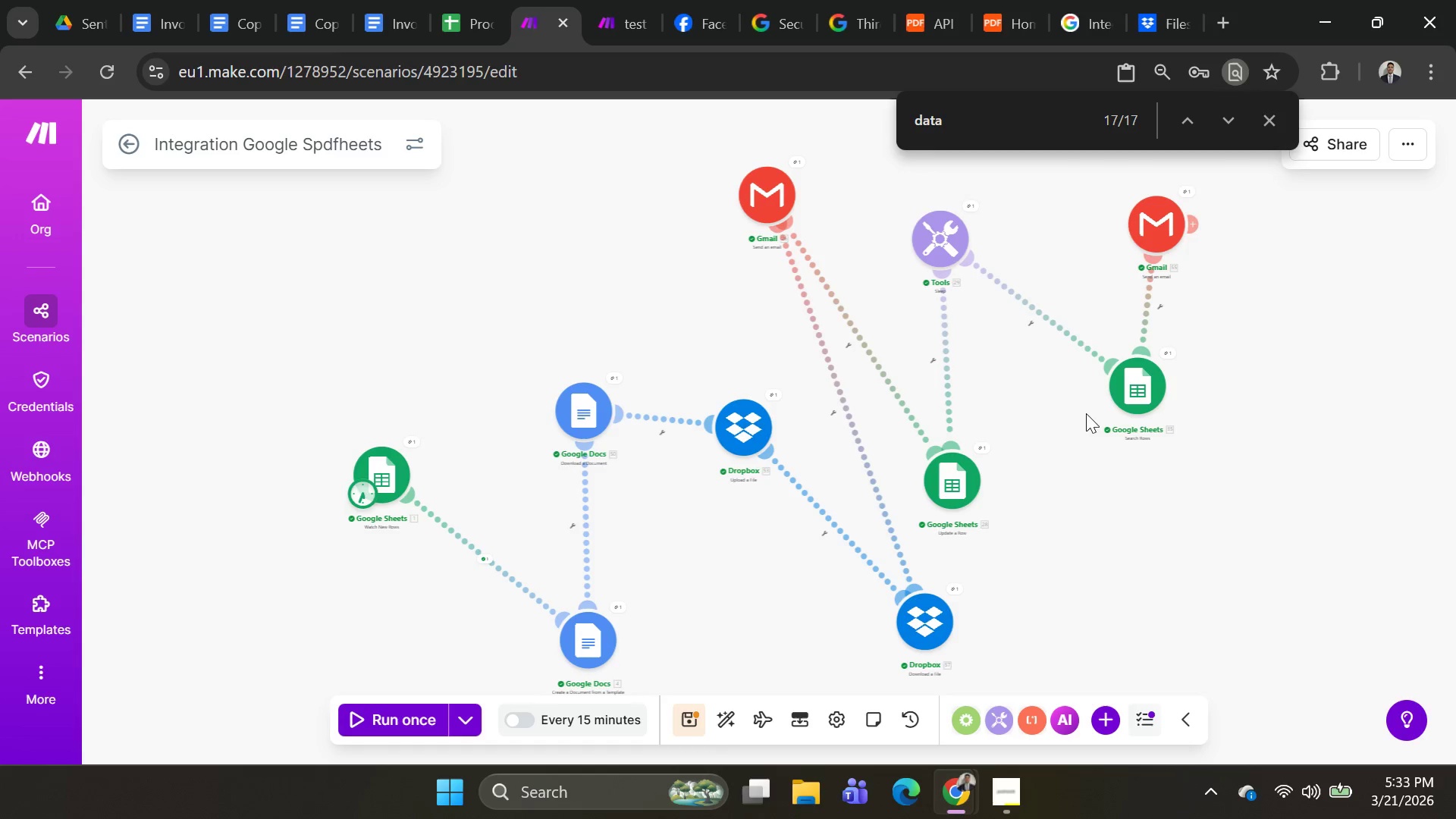 
left_click_drag(start_coordinate=[755, 196], to_coordinate=[761, 196])
 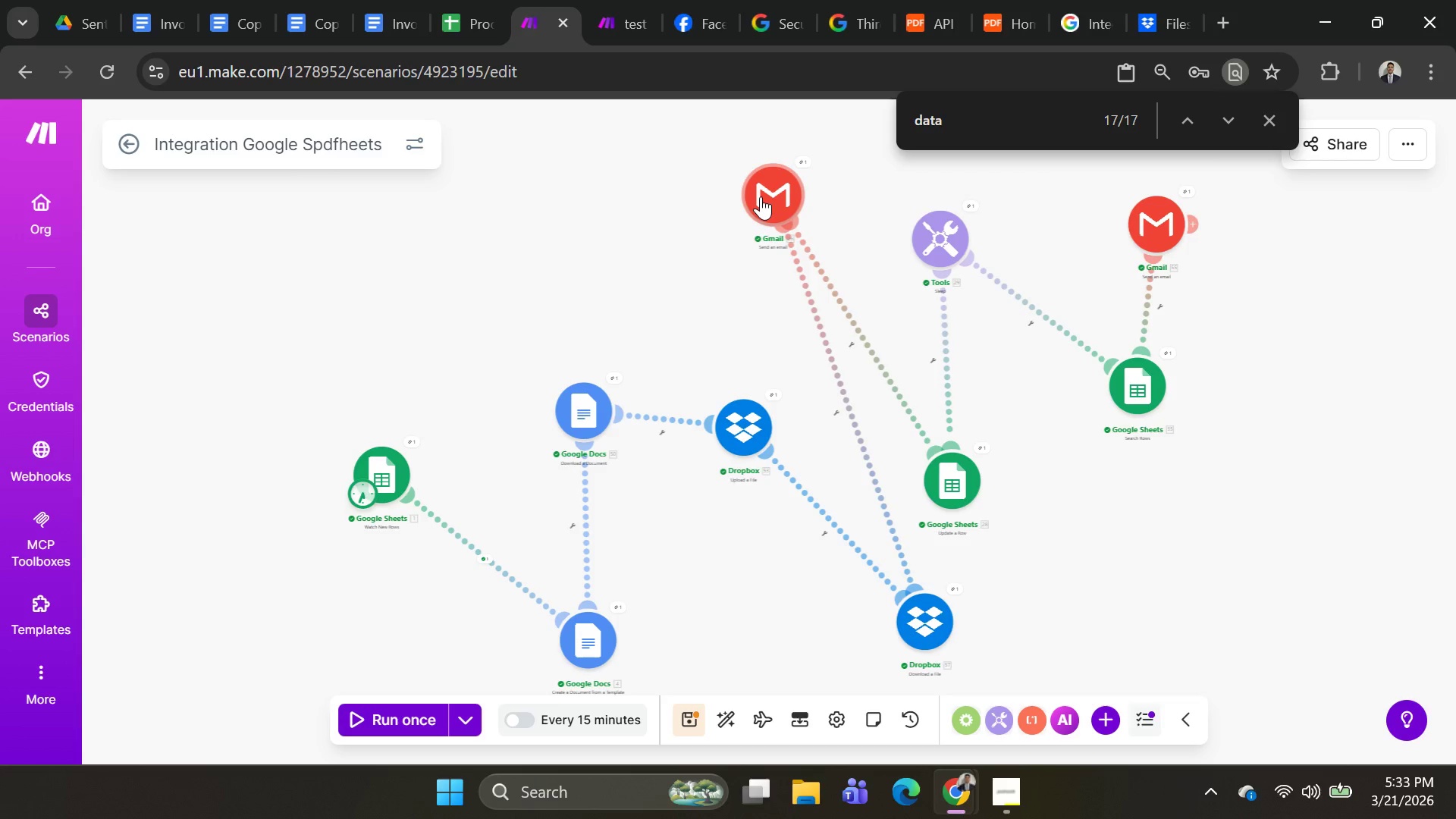 
left_click([761, 196])
 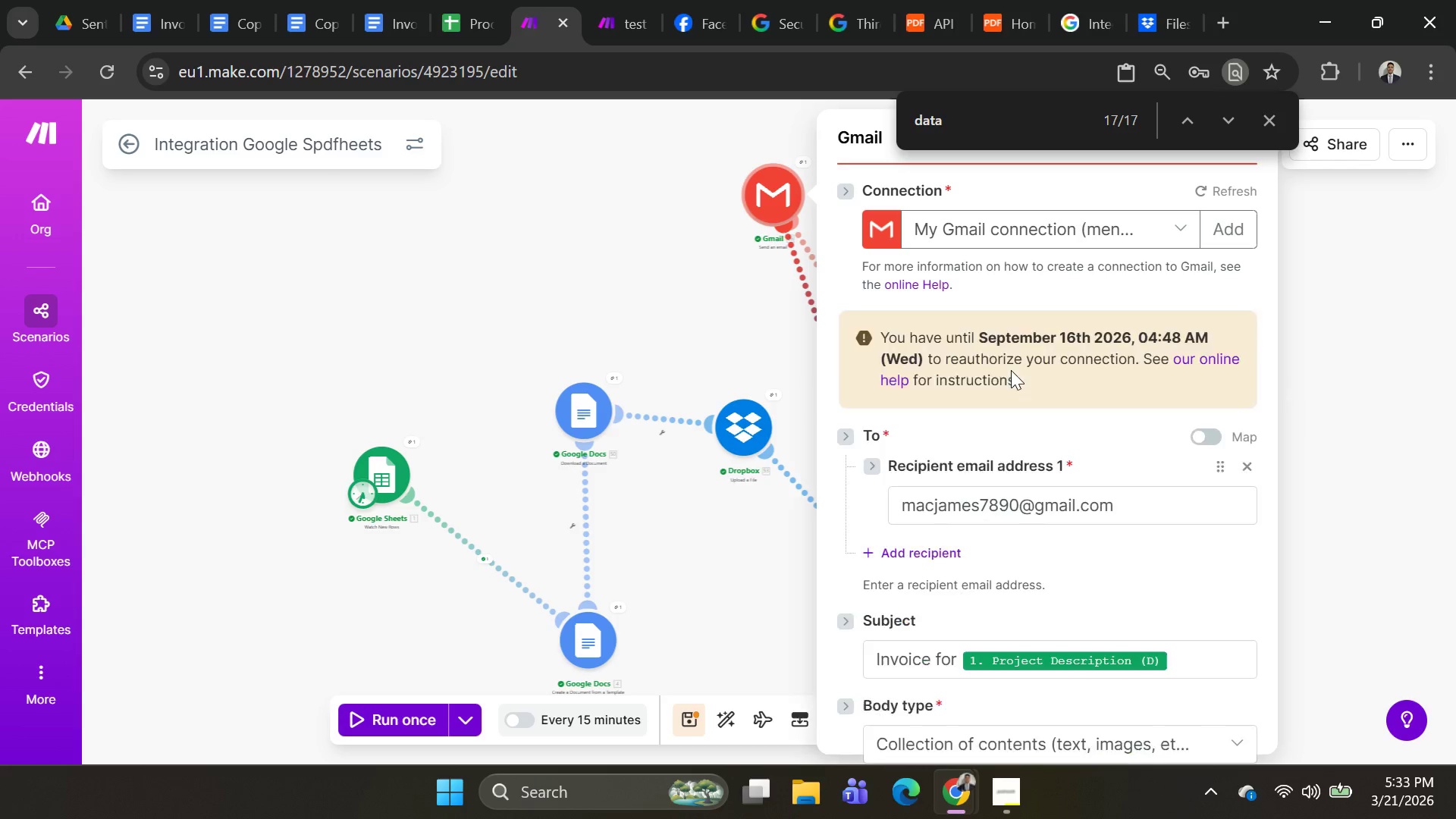 
scroll: coordinate [1125, 502], scroll_direction: down, amount: 19.0
 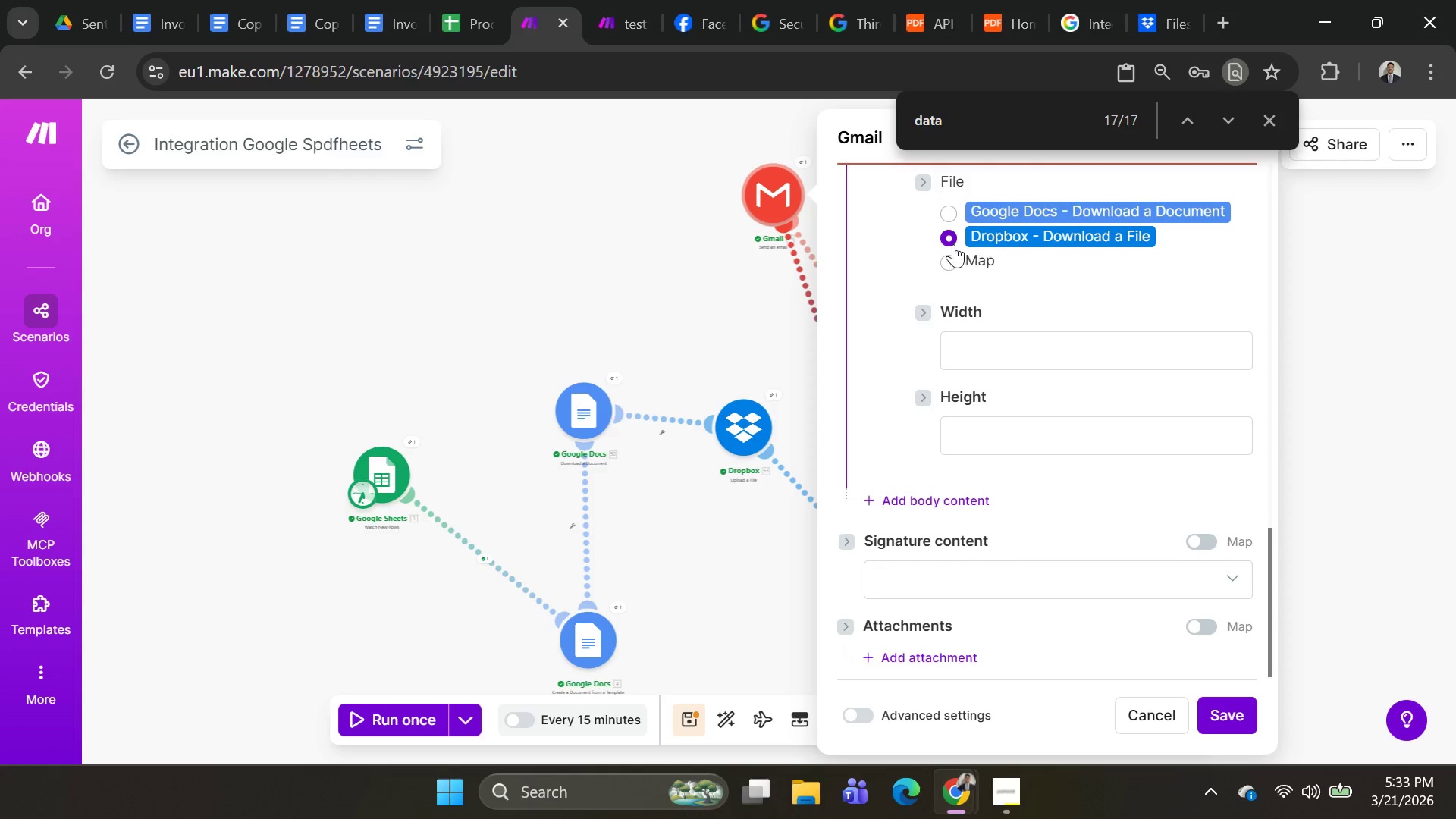 
wait(5.4)
 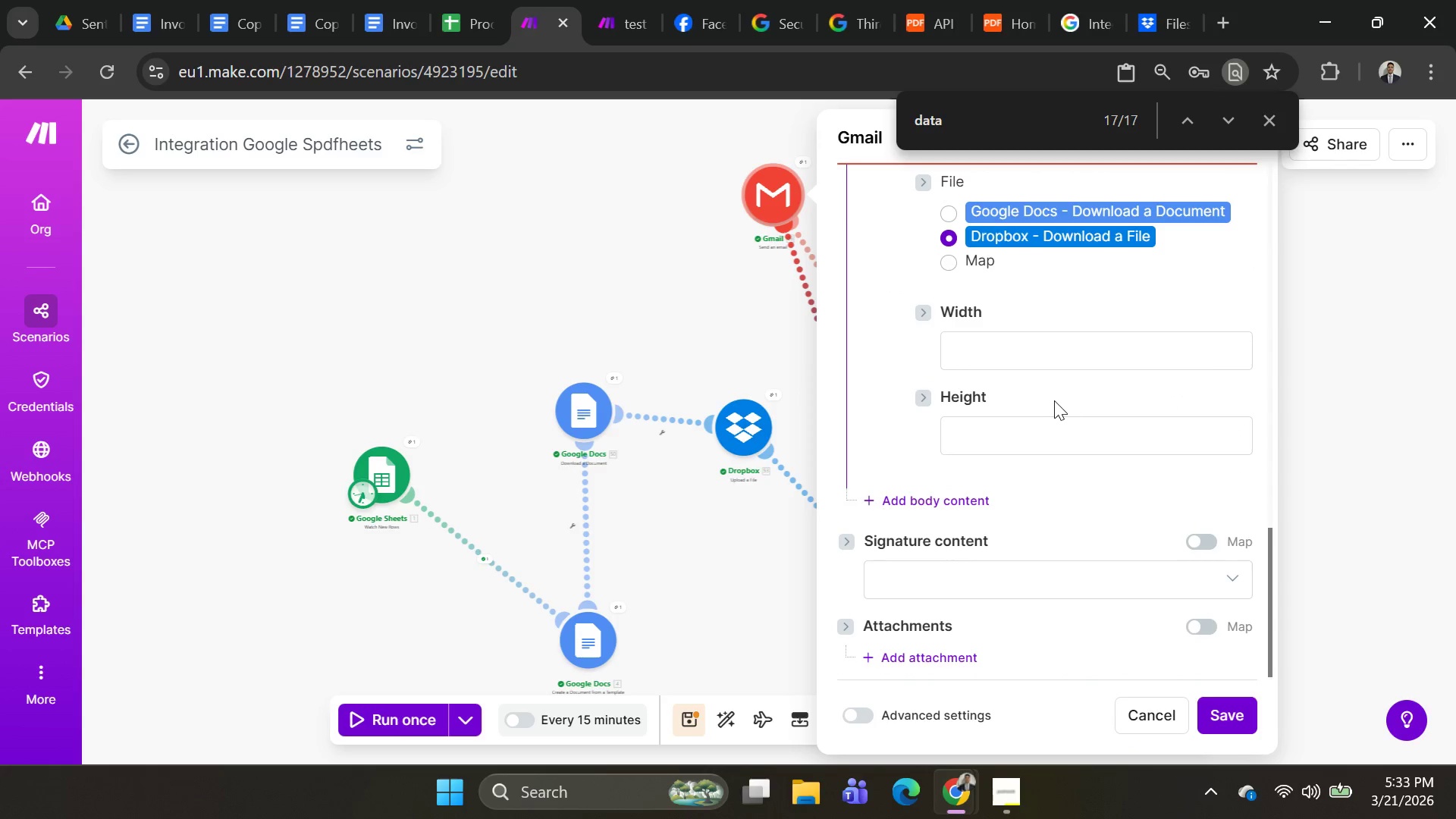 
left_click([951, 256])
 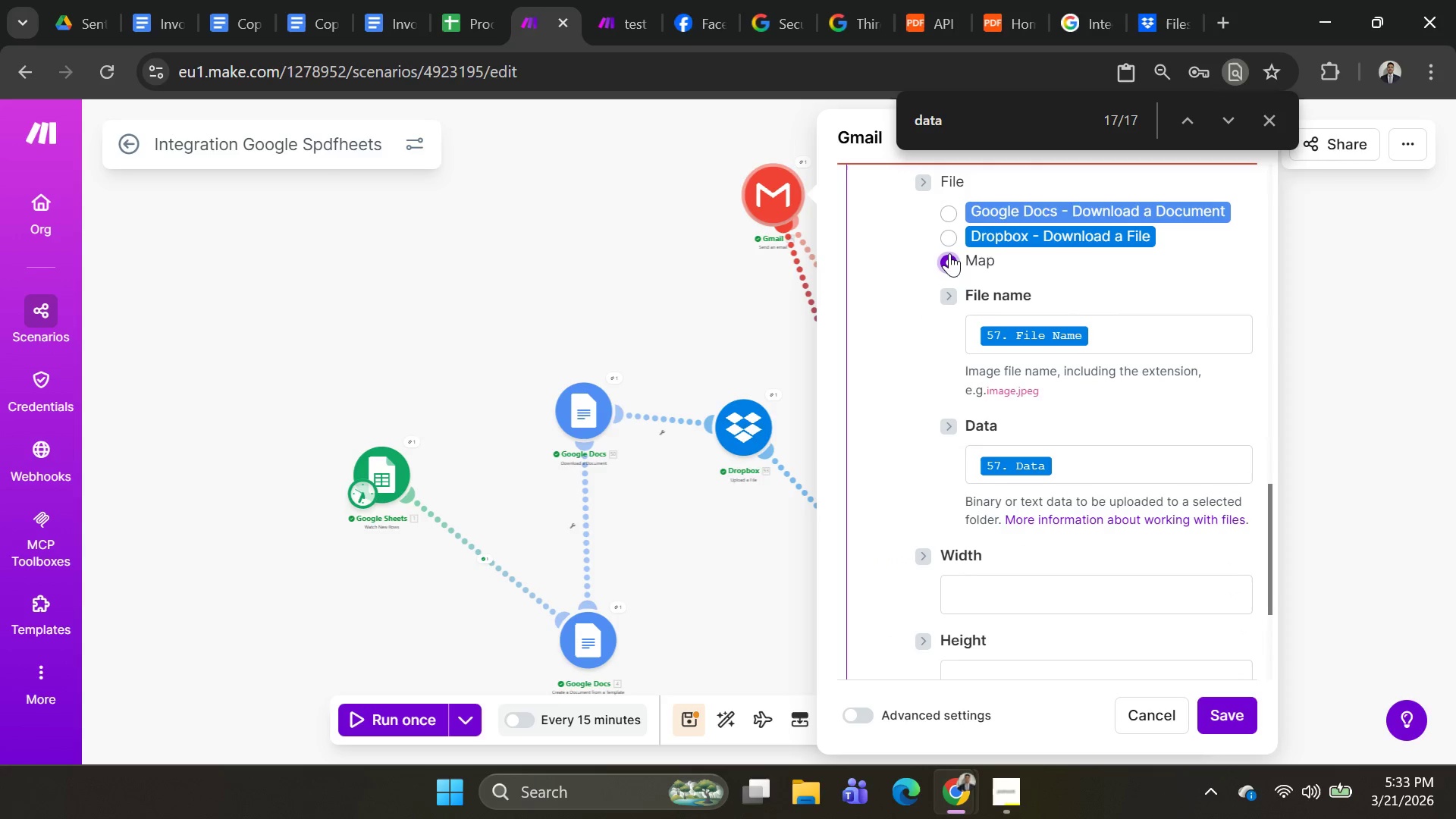 
left_click([949, 253])
 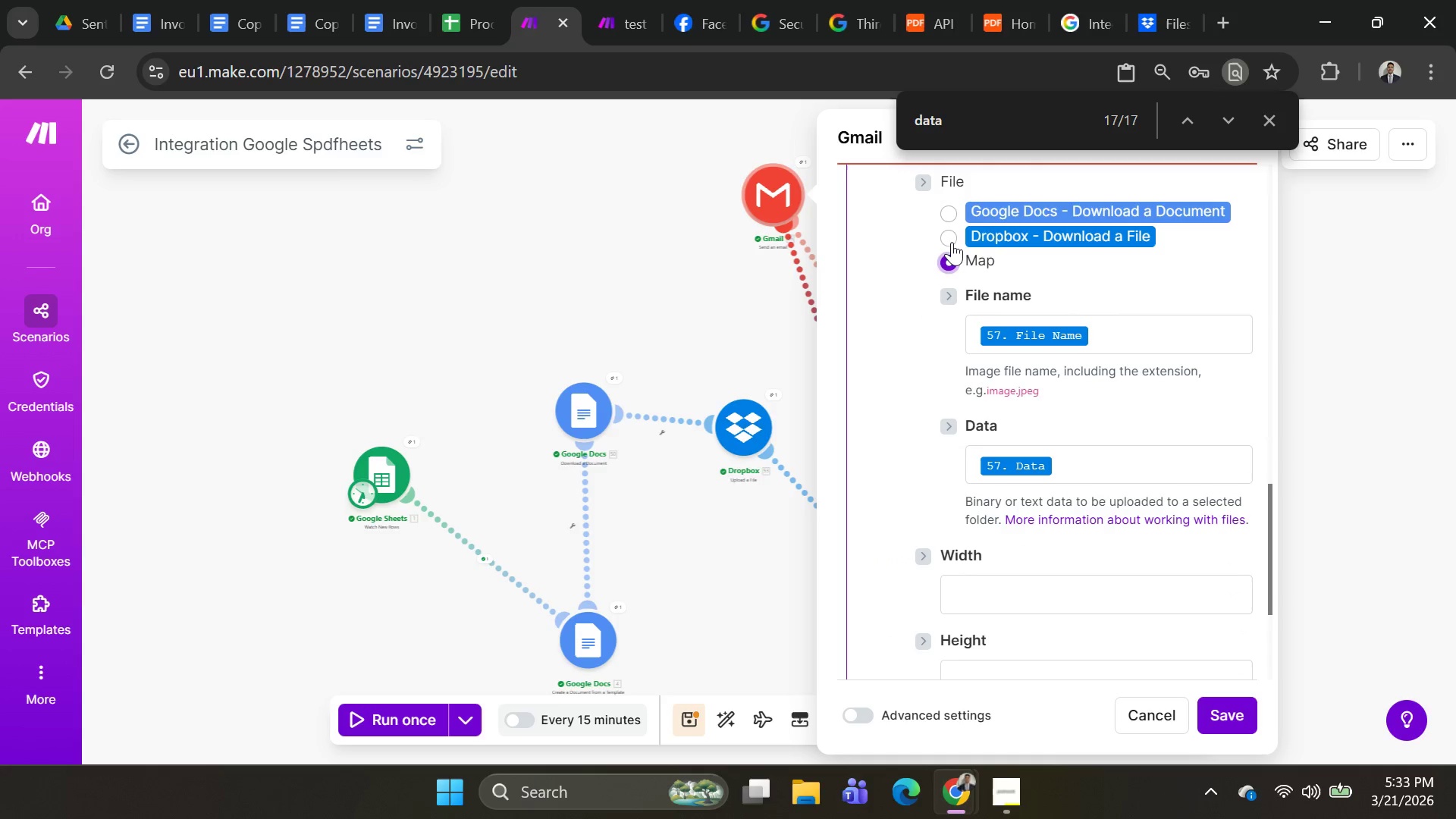 
left_click([952, 237])
 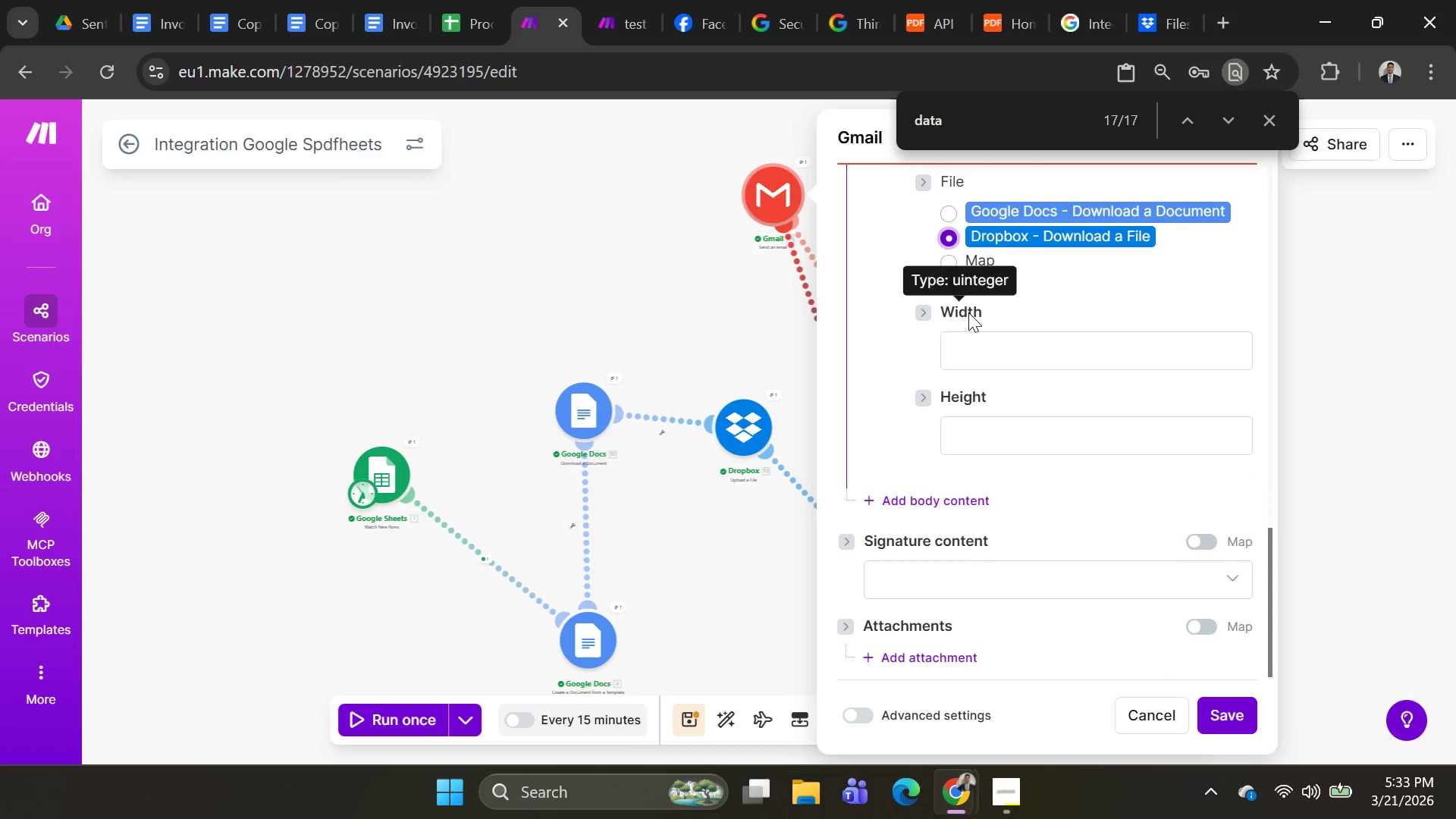 
scroll: coordinate [1043, 447], scroll_direction: down, amount: 3.0
 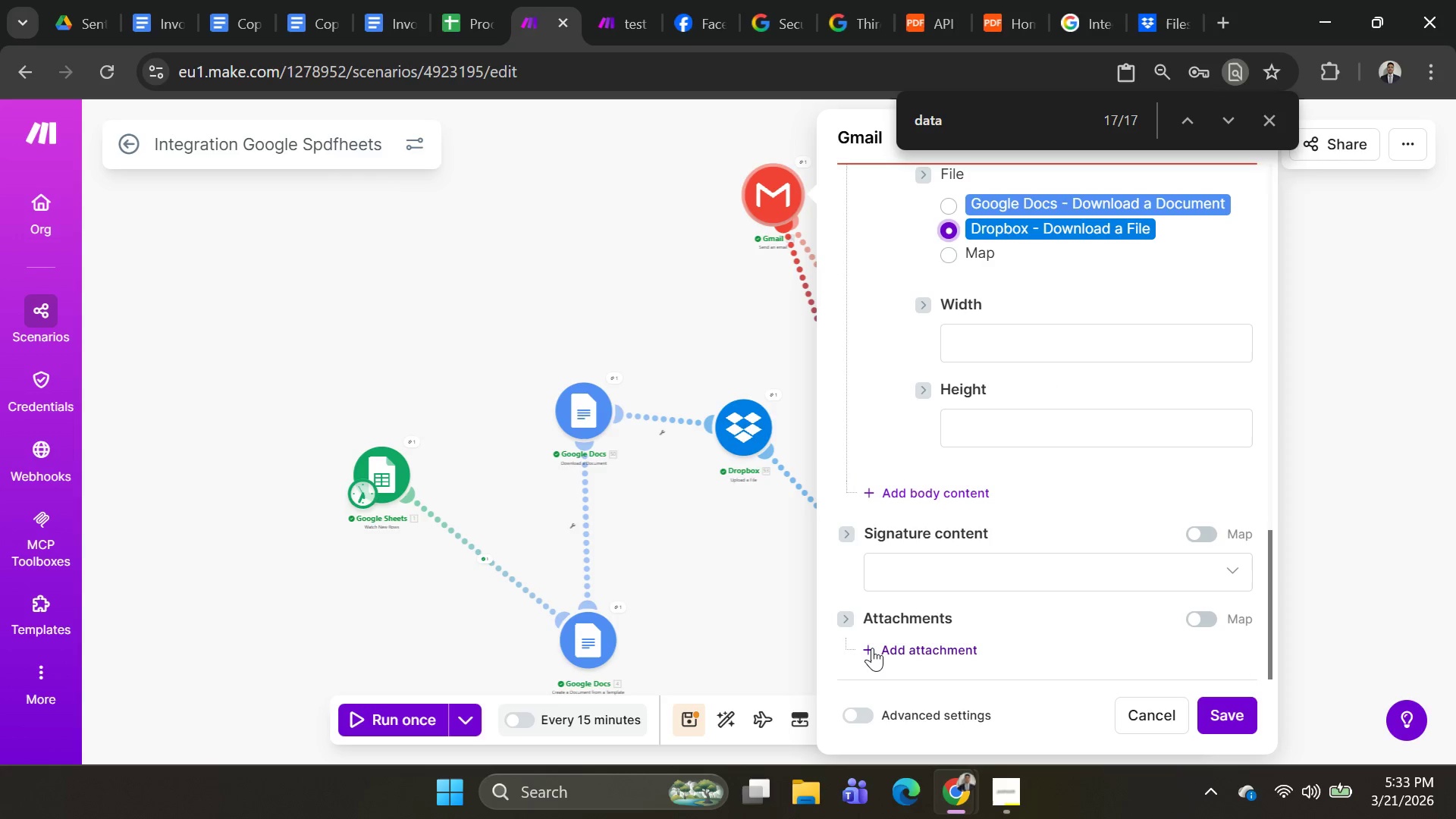 
left_click([872, 648])
 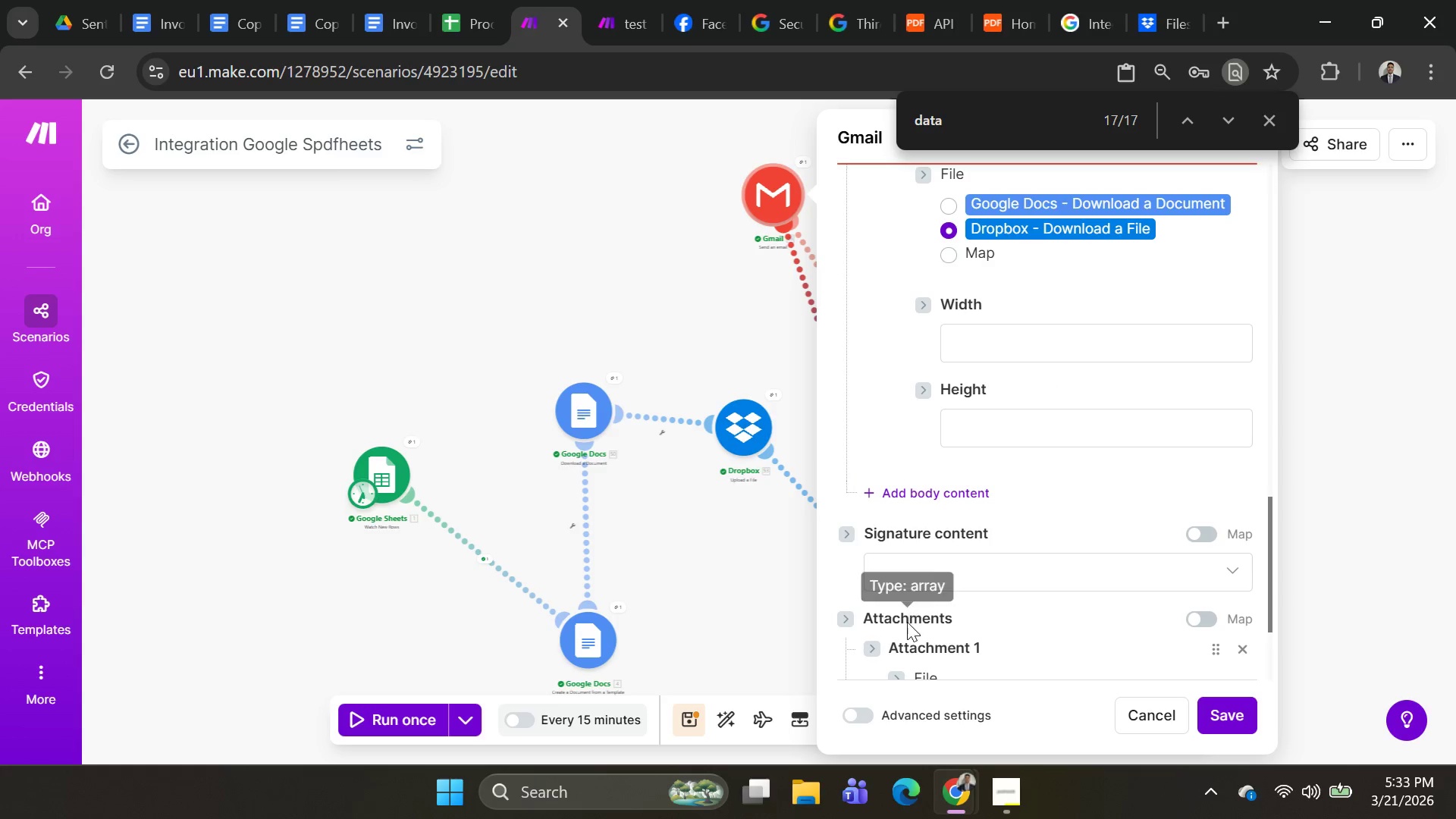 
scroll: coordinate [930, 607], scroll_direction: down, amount: 4.0
 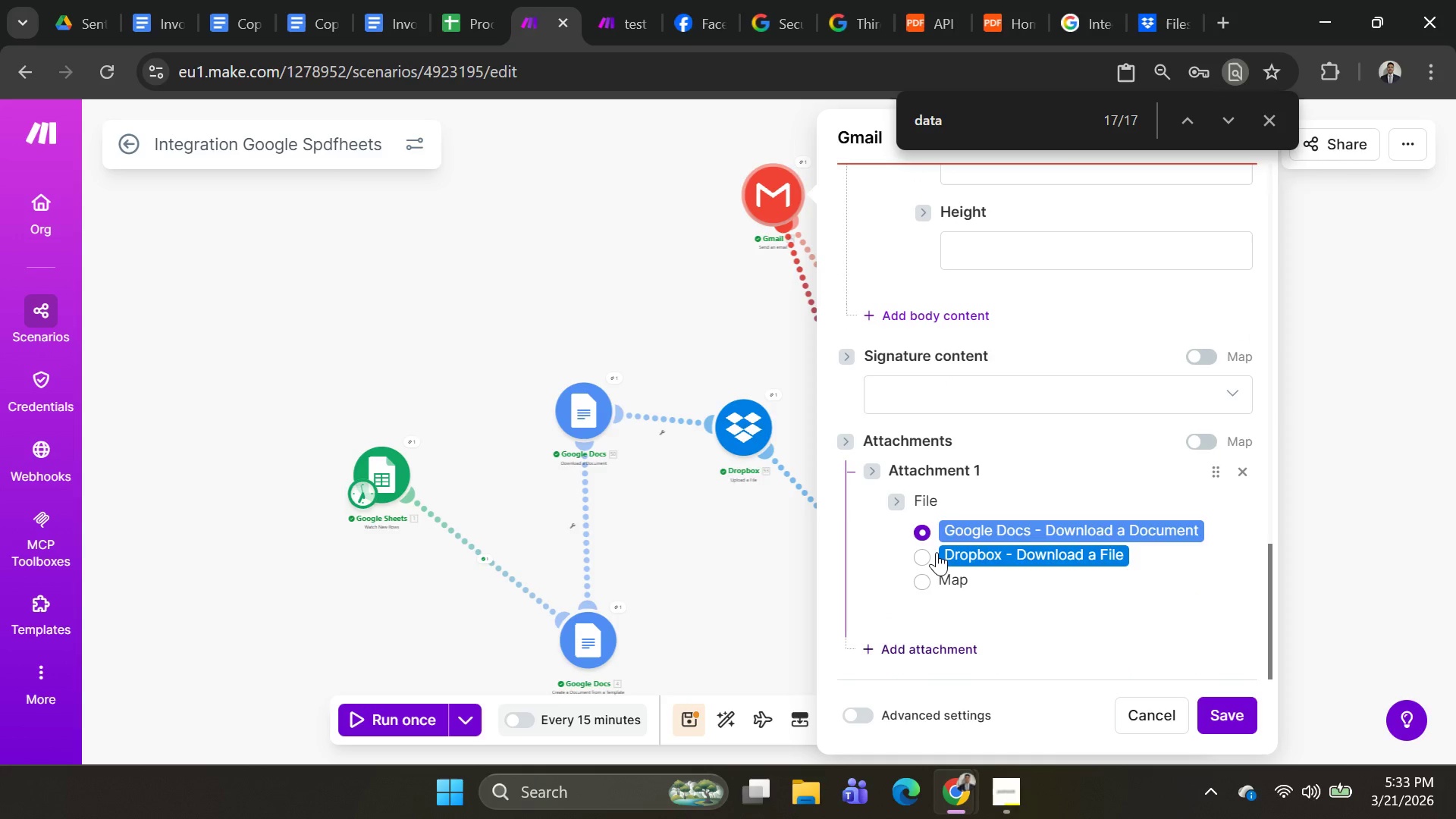 
left_click([928, 552])
 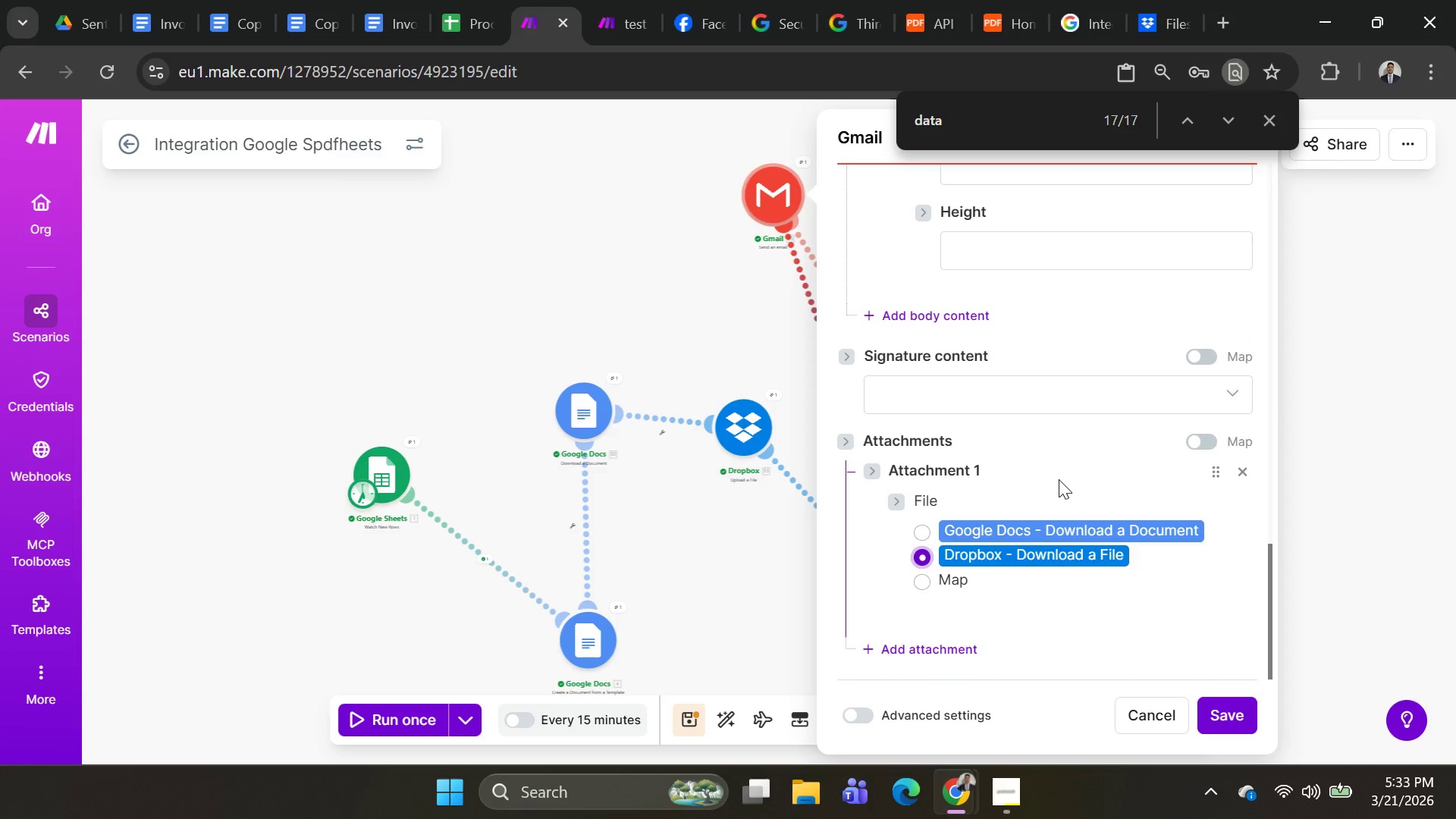 
scroll: coordinate [1059, 478], scroll_direction: up, amount: 3.0
 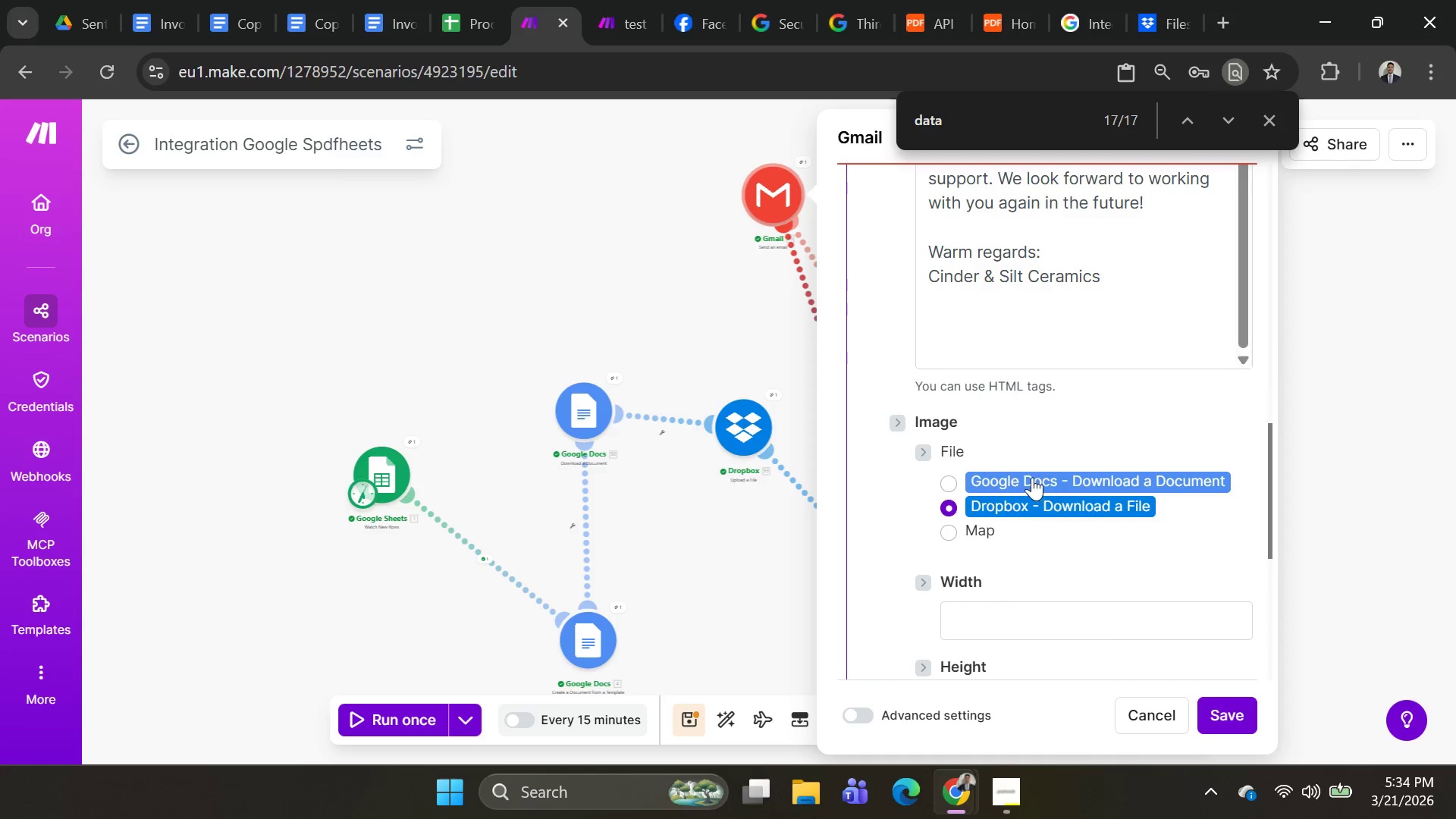 
left_click([901, 426])
 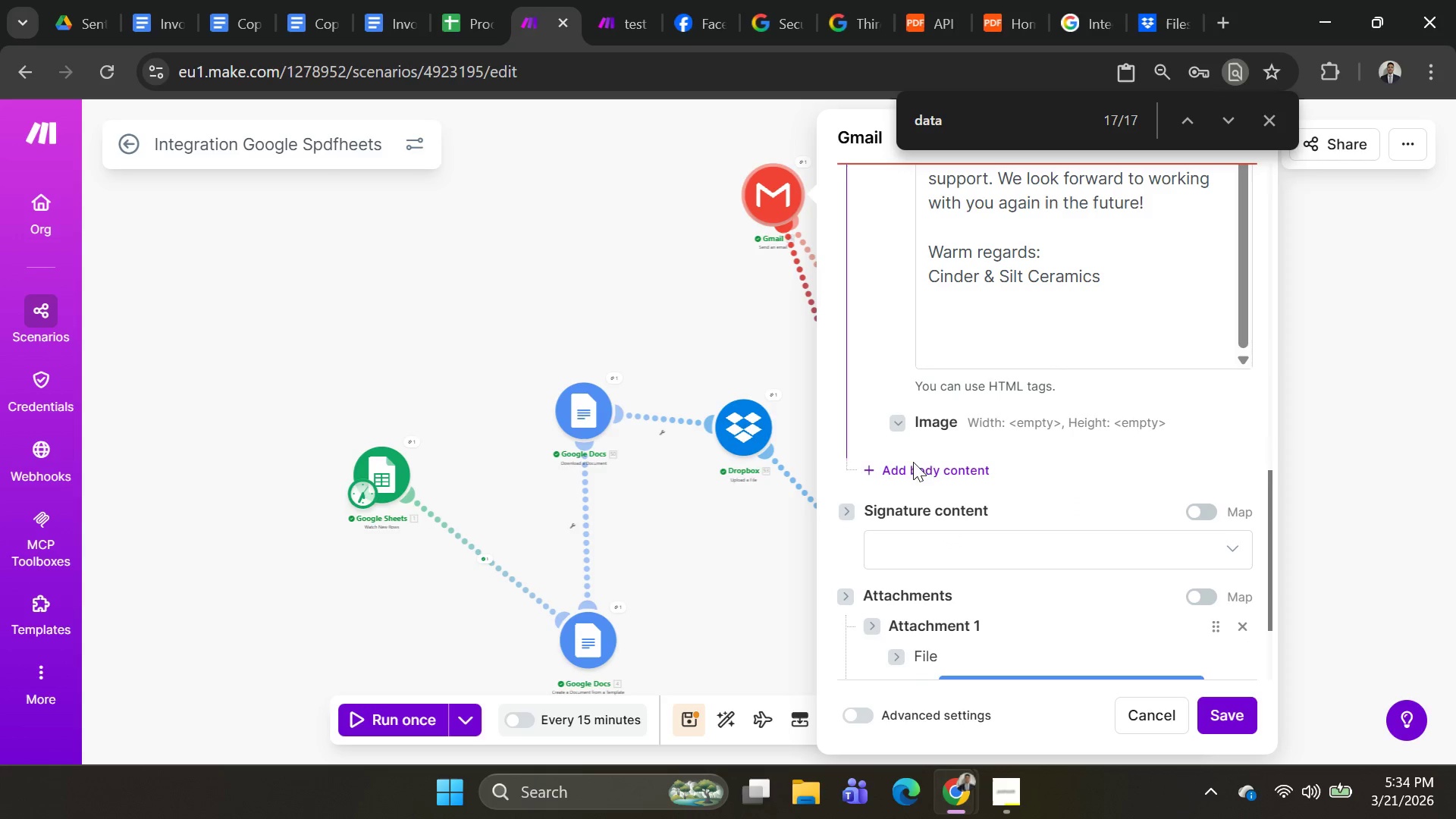 
scroll: coordinate [1018, 570], scroll_direction: down, amount: 11.0
 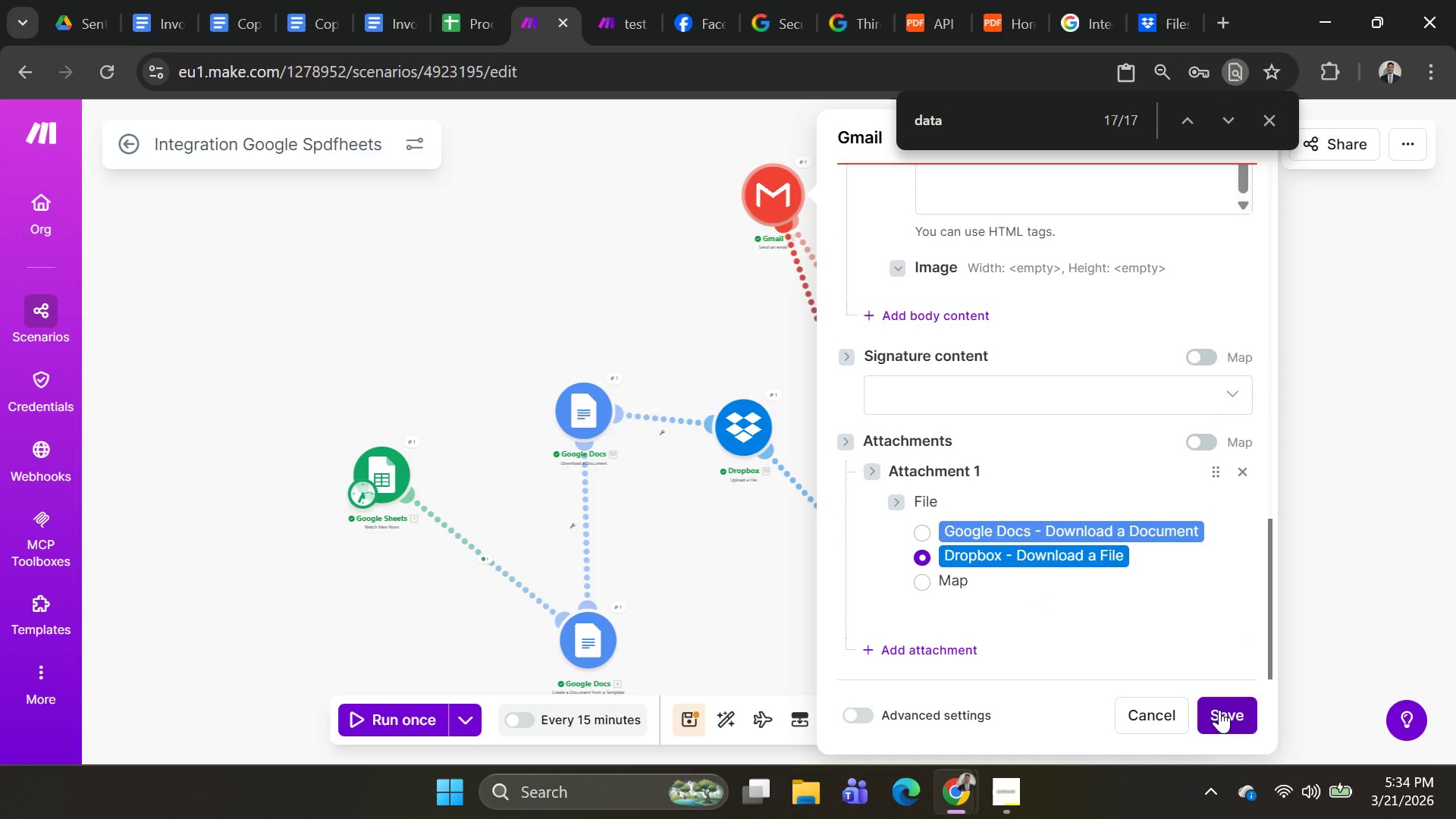 
left_click([1219, 710])
 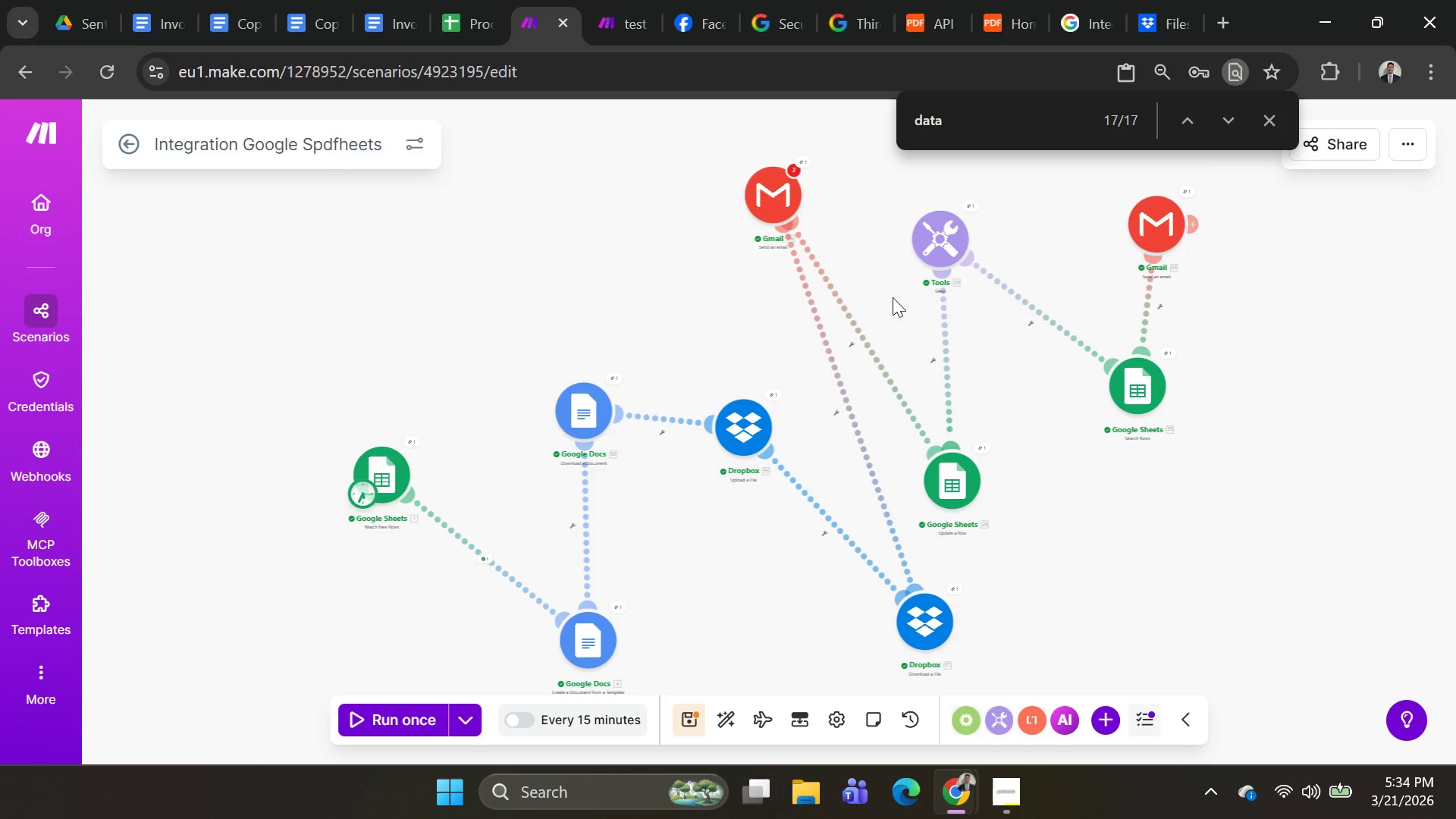 
left_click([790, 185])
 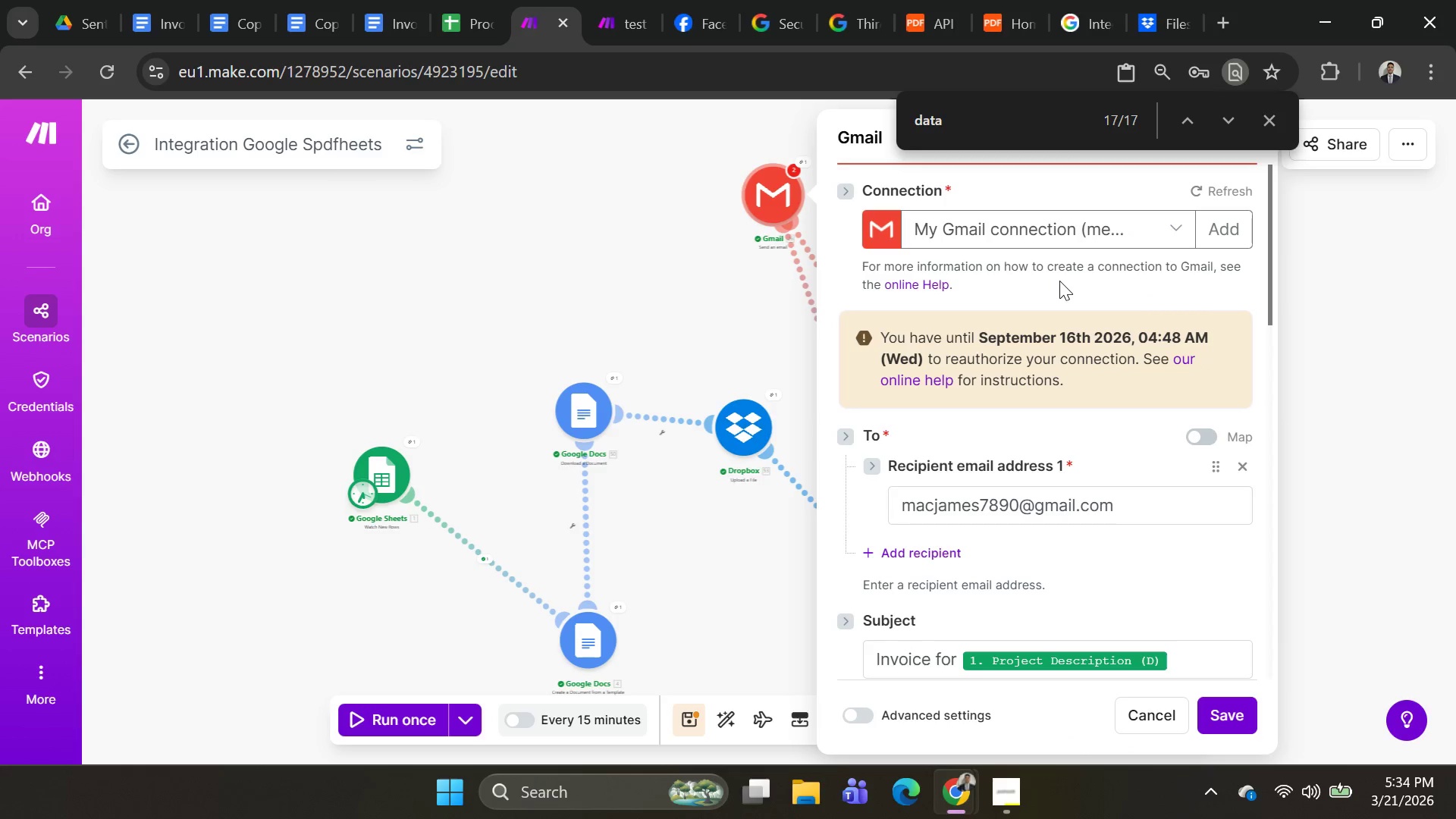 
scroll: coordinate [1068, 562], scroll_direction: down, amount: 26.0
 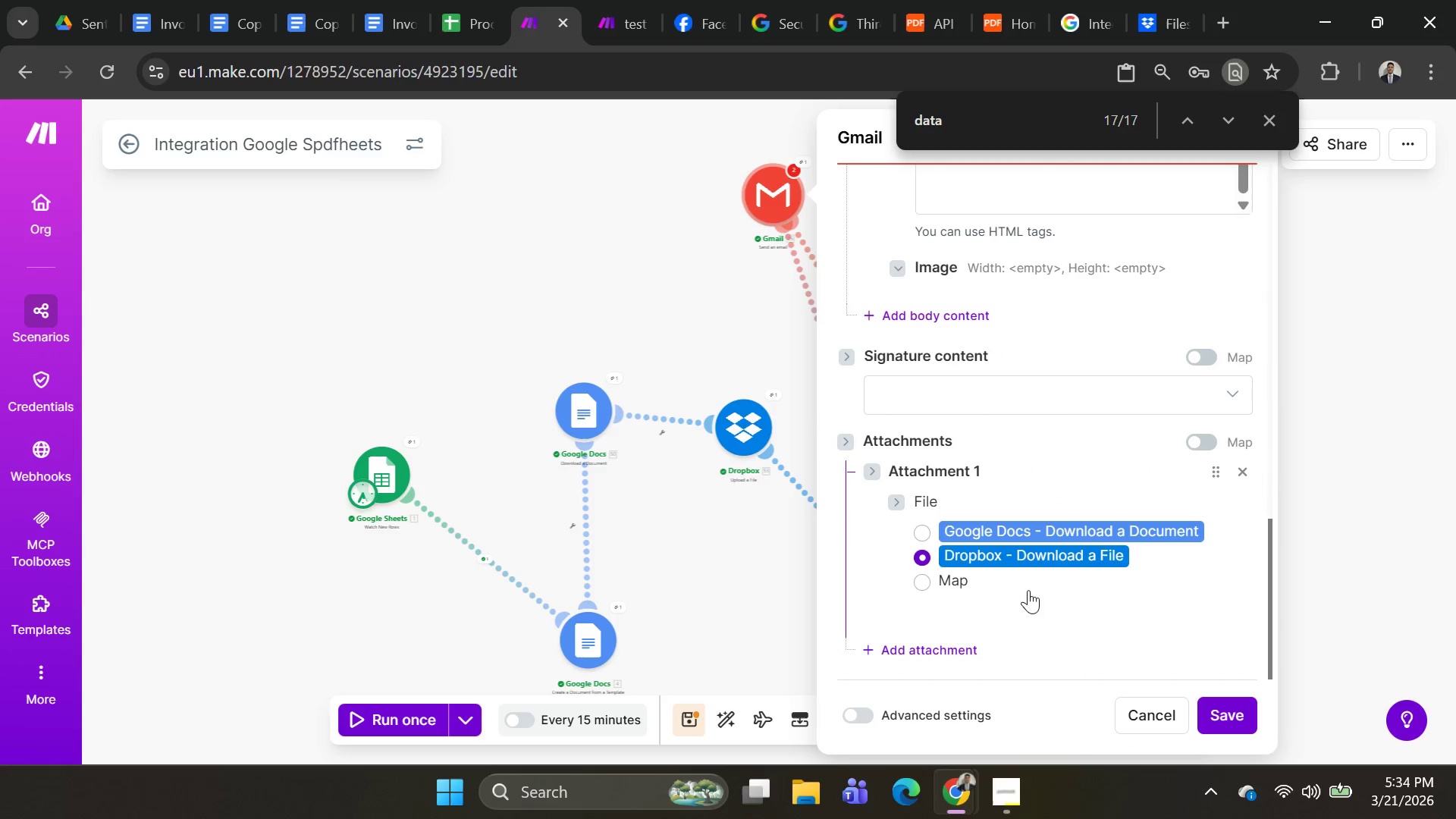 
left_click([1210, 711])
 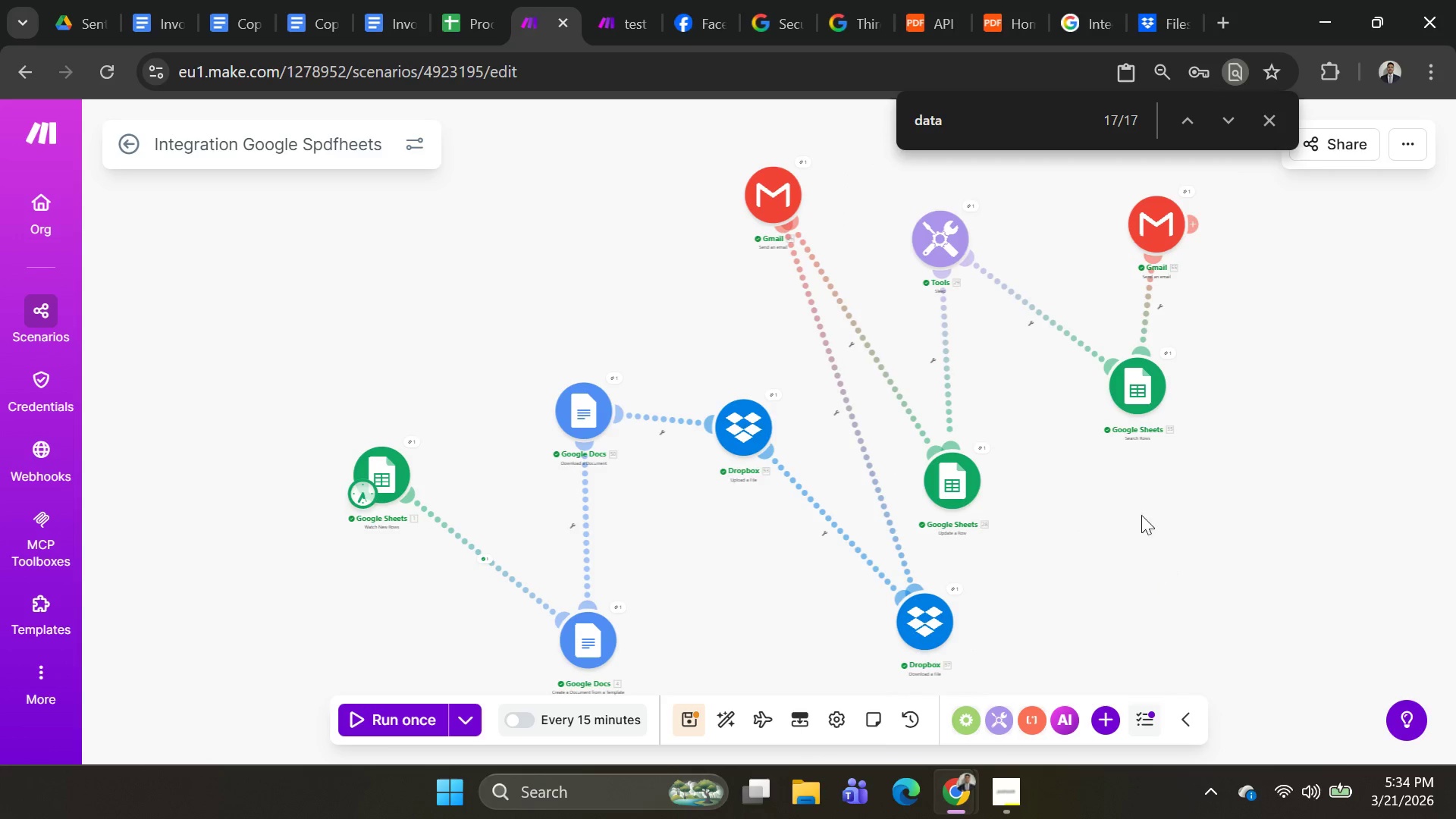 
scroll: coordinate [1183, 389], scroll_direction: down, amount: 1.0
 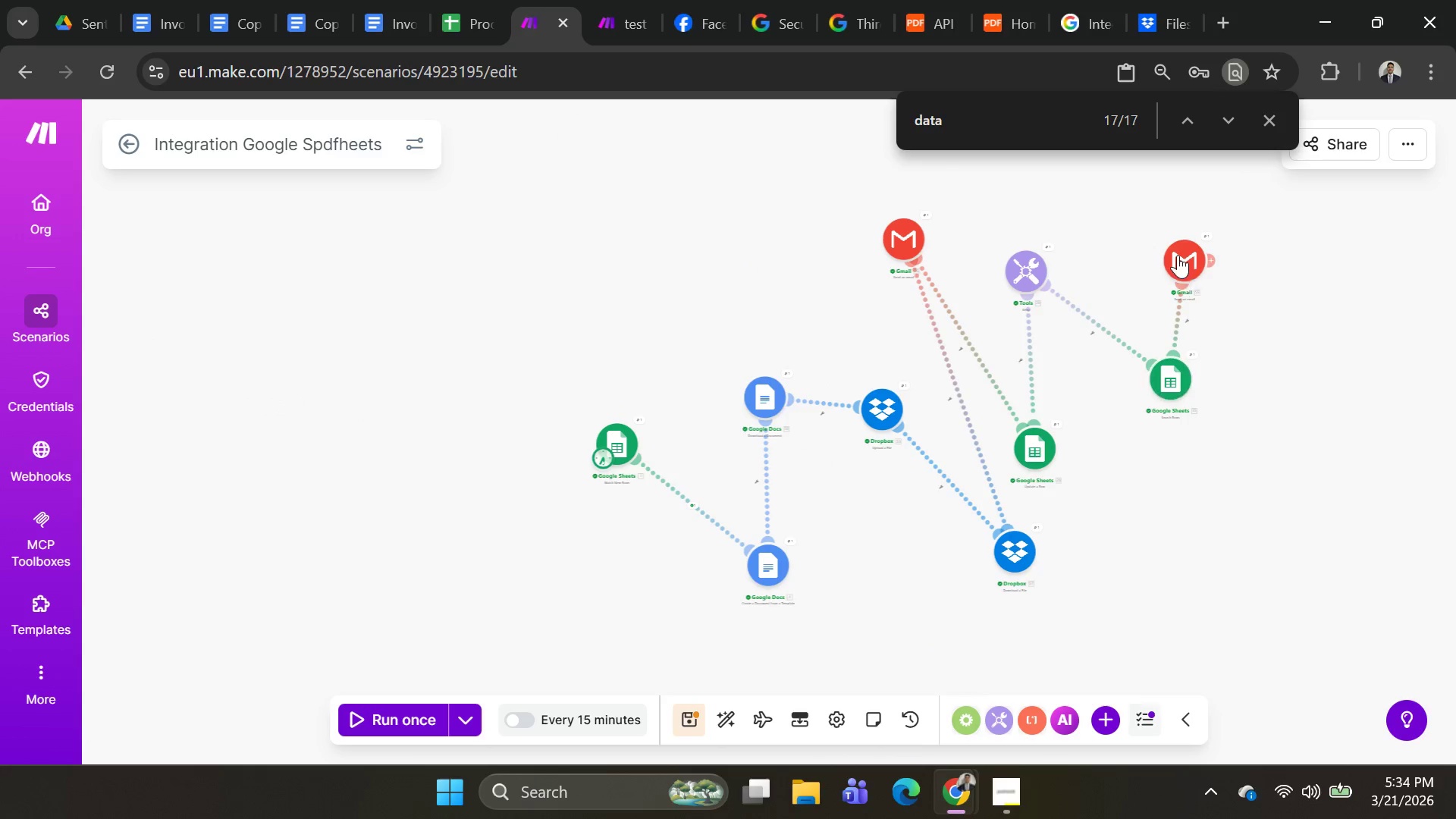 
left_click([1178, 254])
 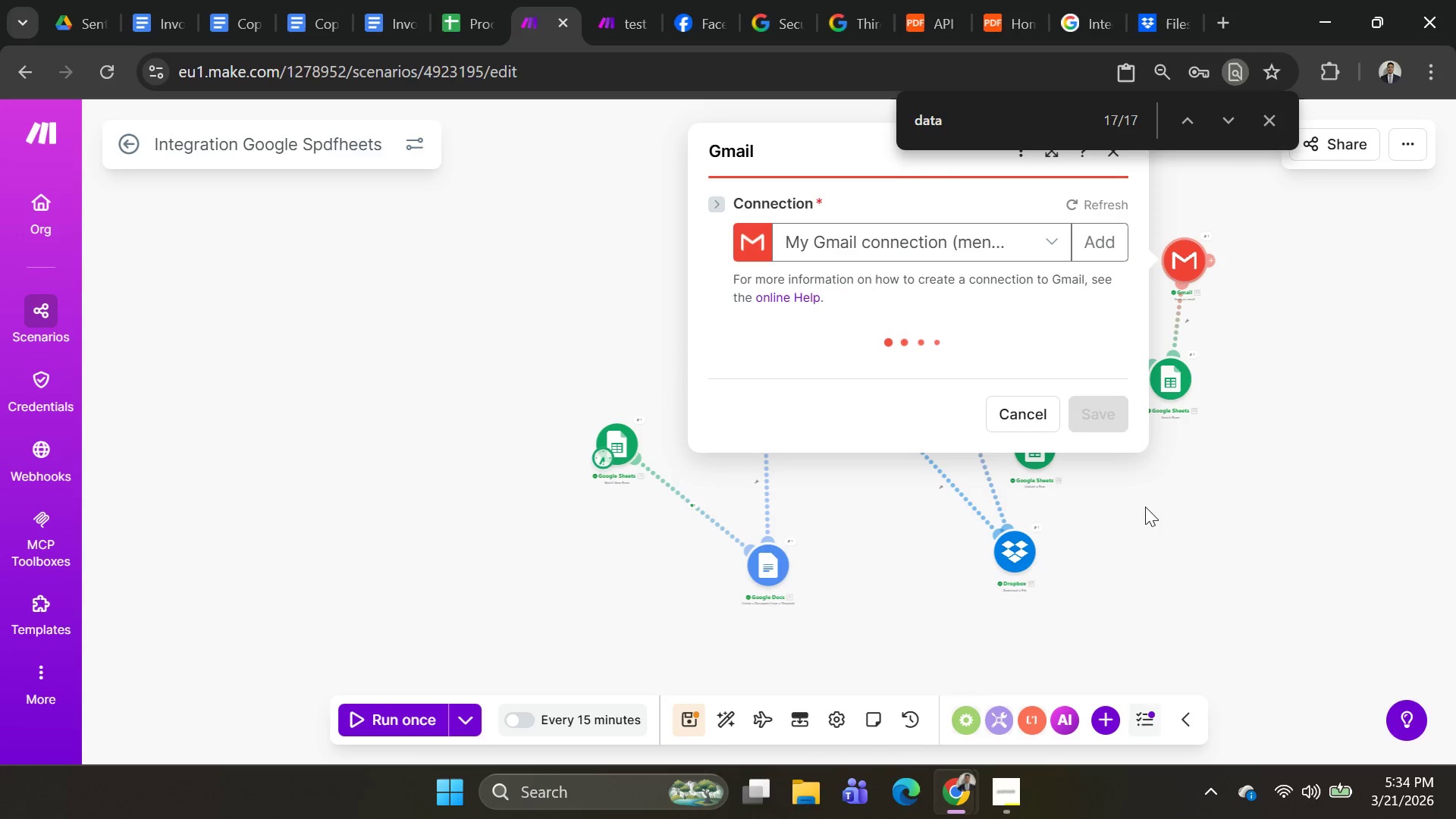 
scroll: coordinate [981, 473], scroll_direction: down, amount: 16.0
 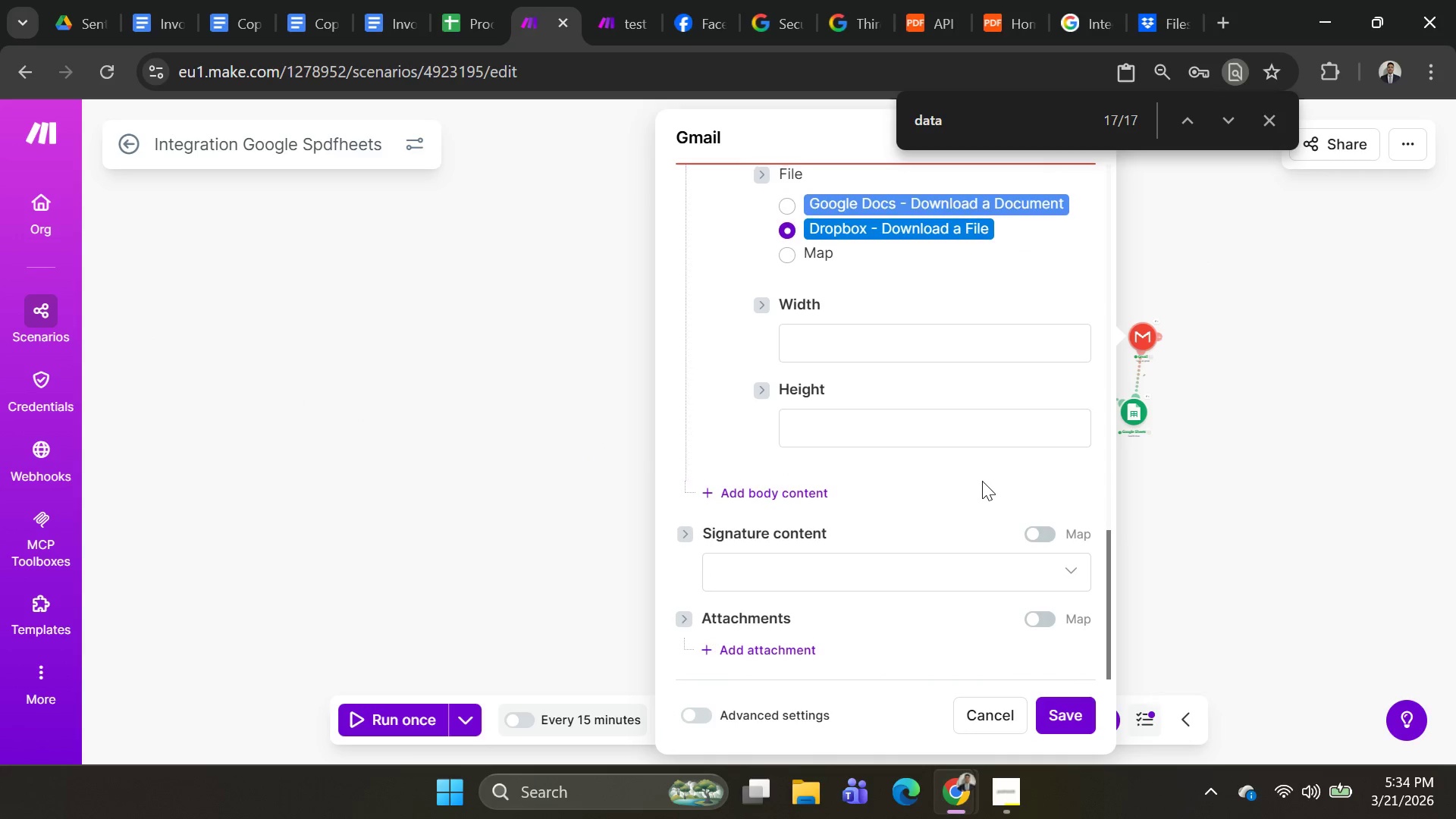 
scroll: coordinate [971, 479], scroll_direction: up, amount: 2.0
 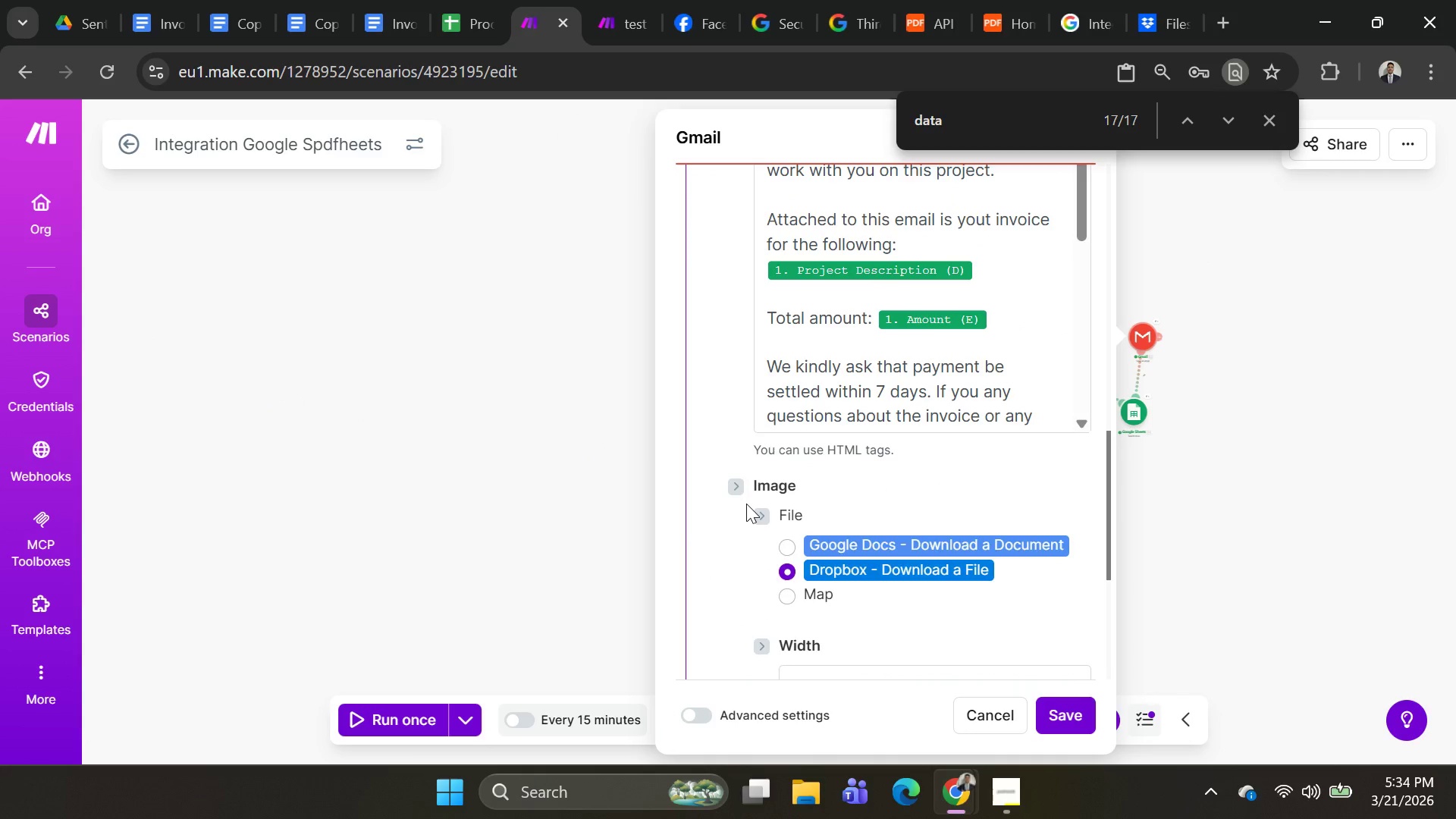 
left_click([745, 489])
 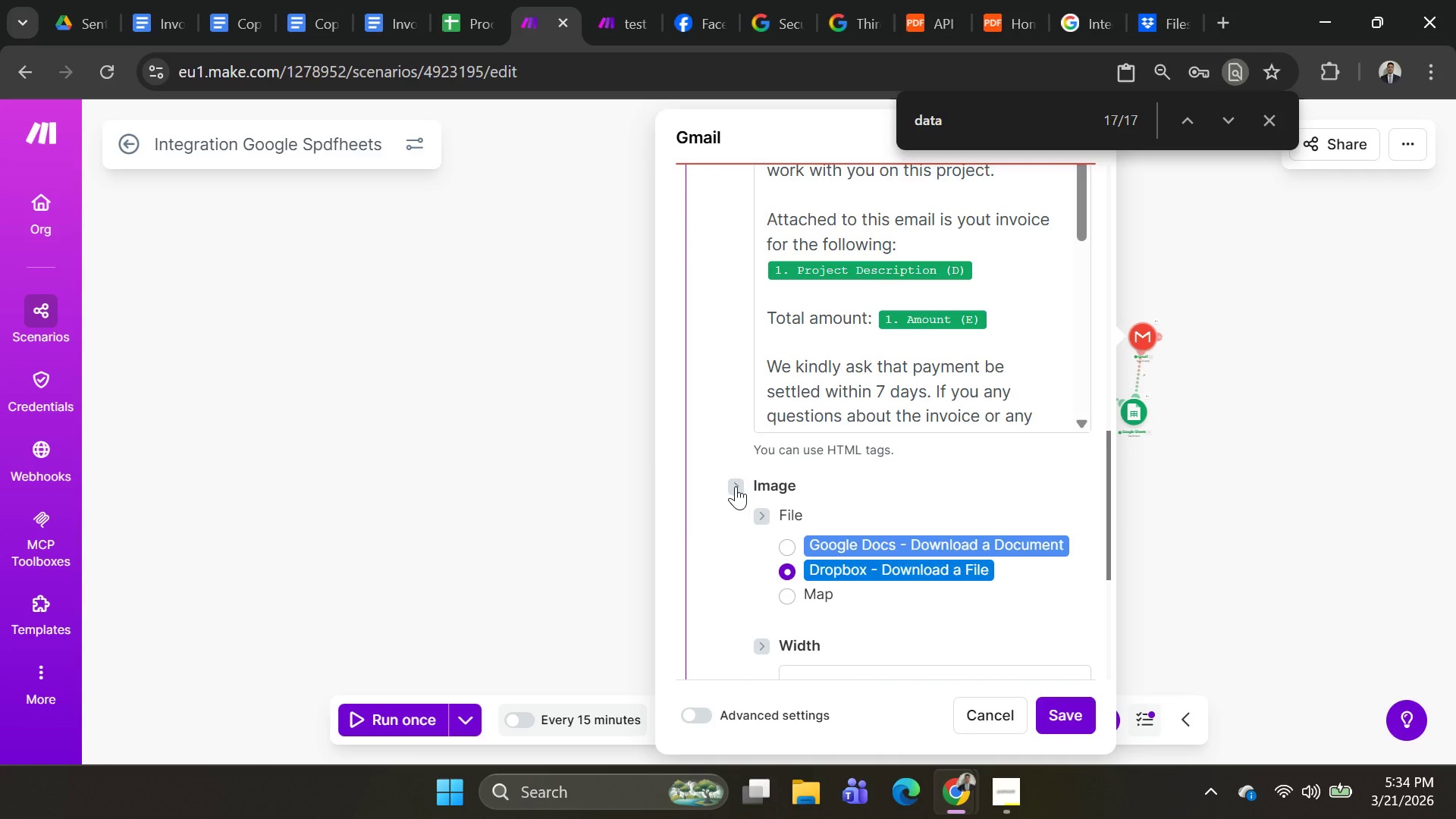 
left_click([736, 486])
 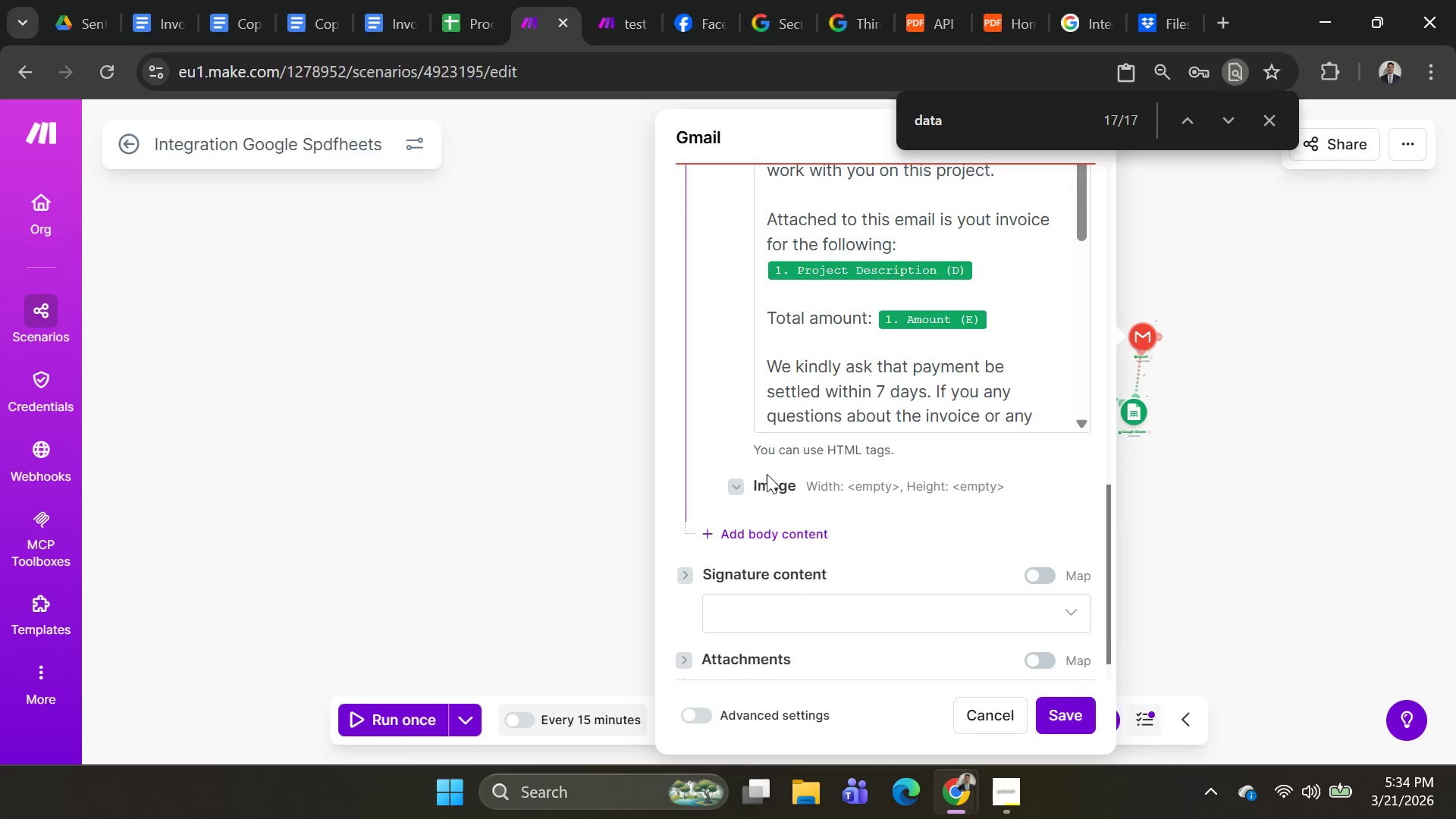 
scroll: coordinate [926, 544], scroll_direction: down, amount: 4.0
 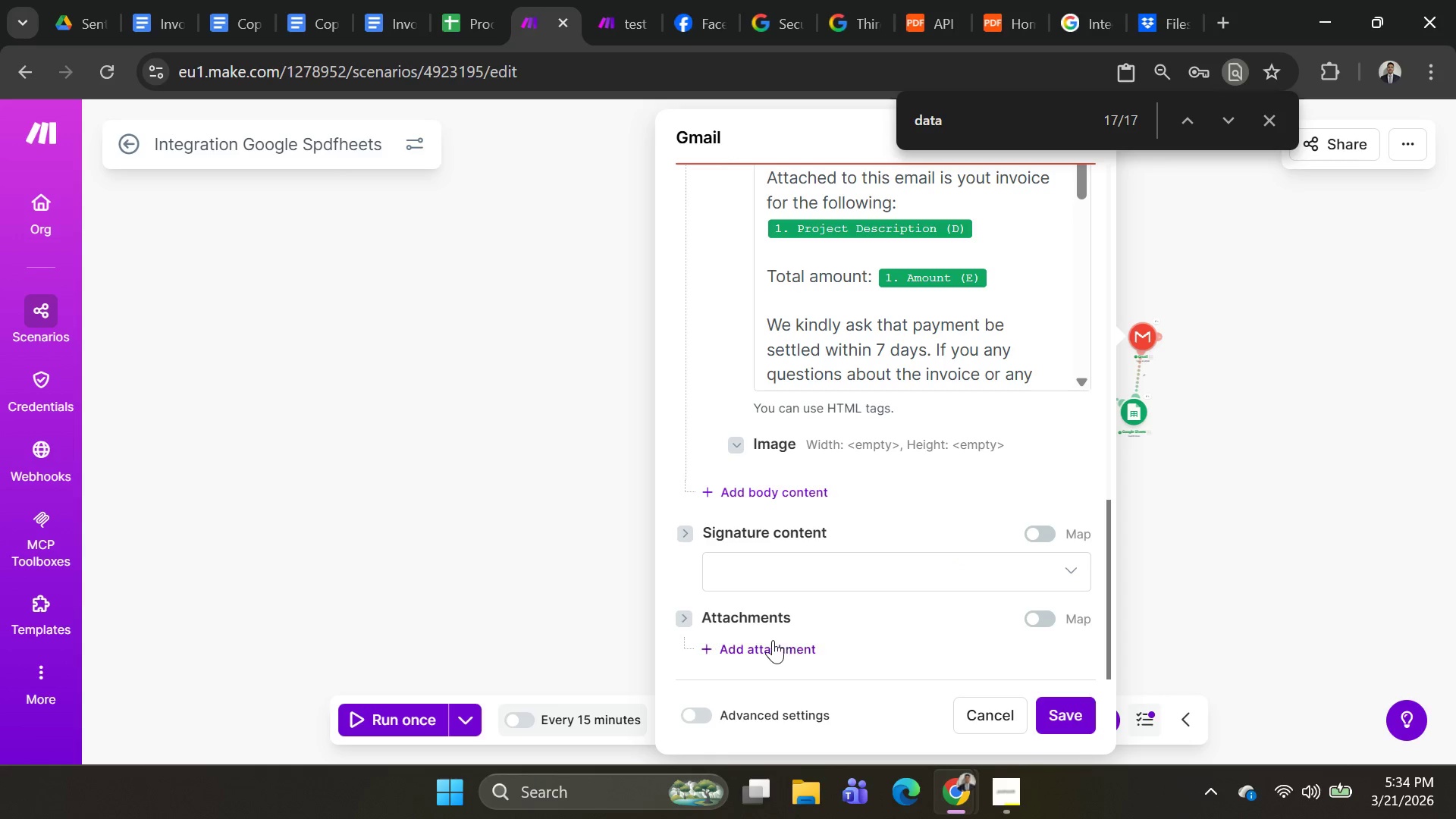 
left_click([755, 643])
 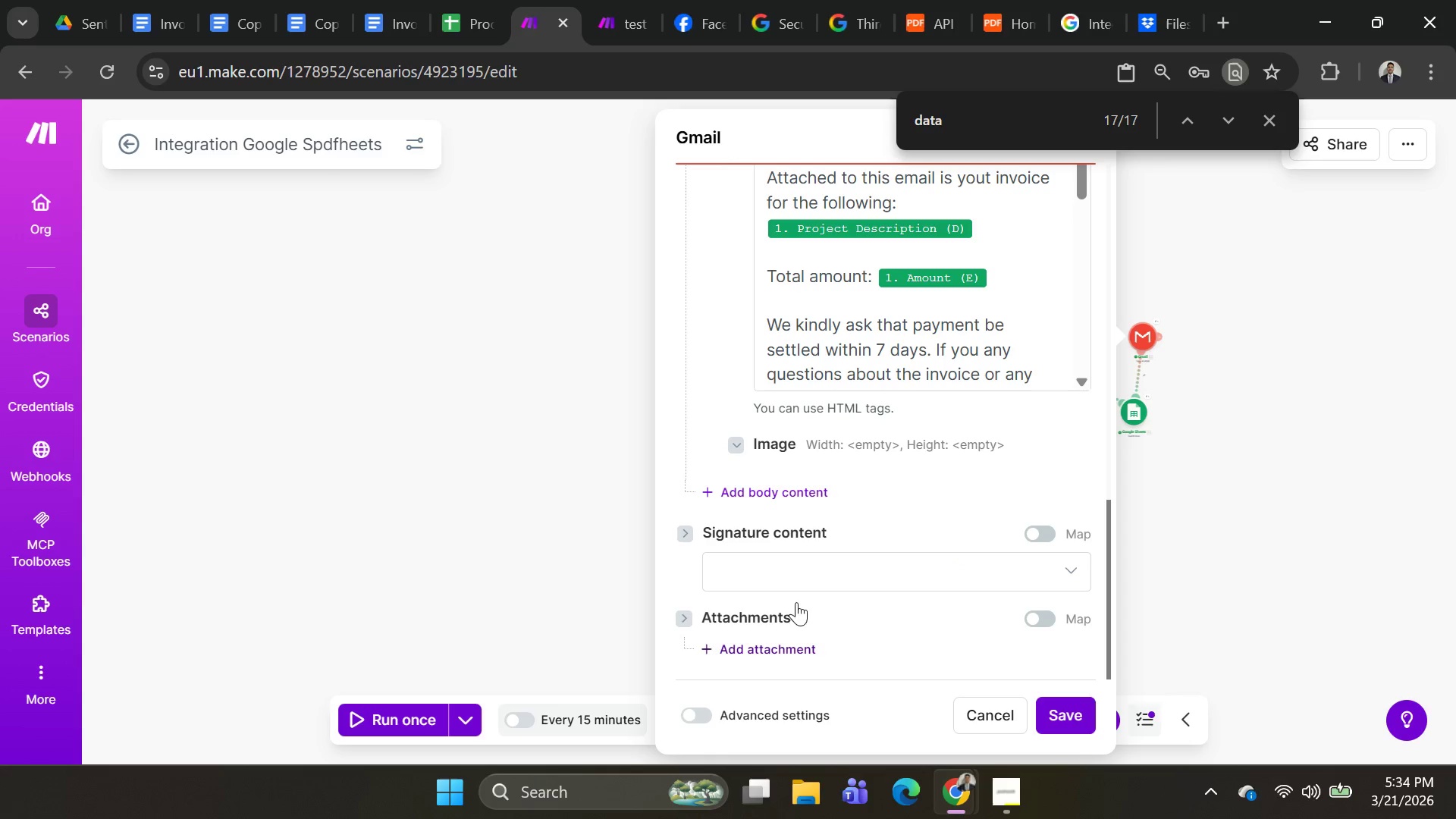 
scroll: coordinate [827, 588], scroll_direction: down, amount: 3.0
 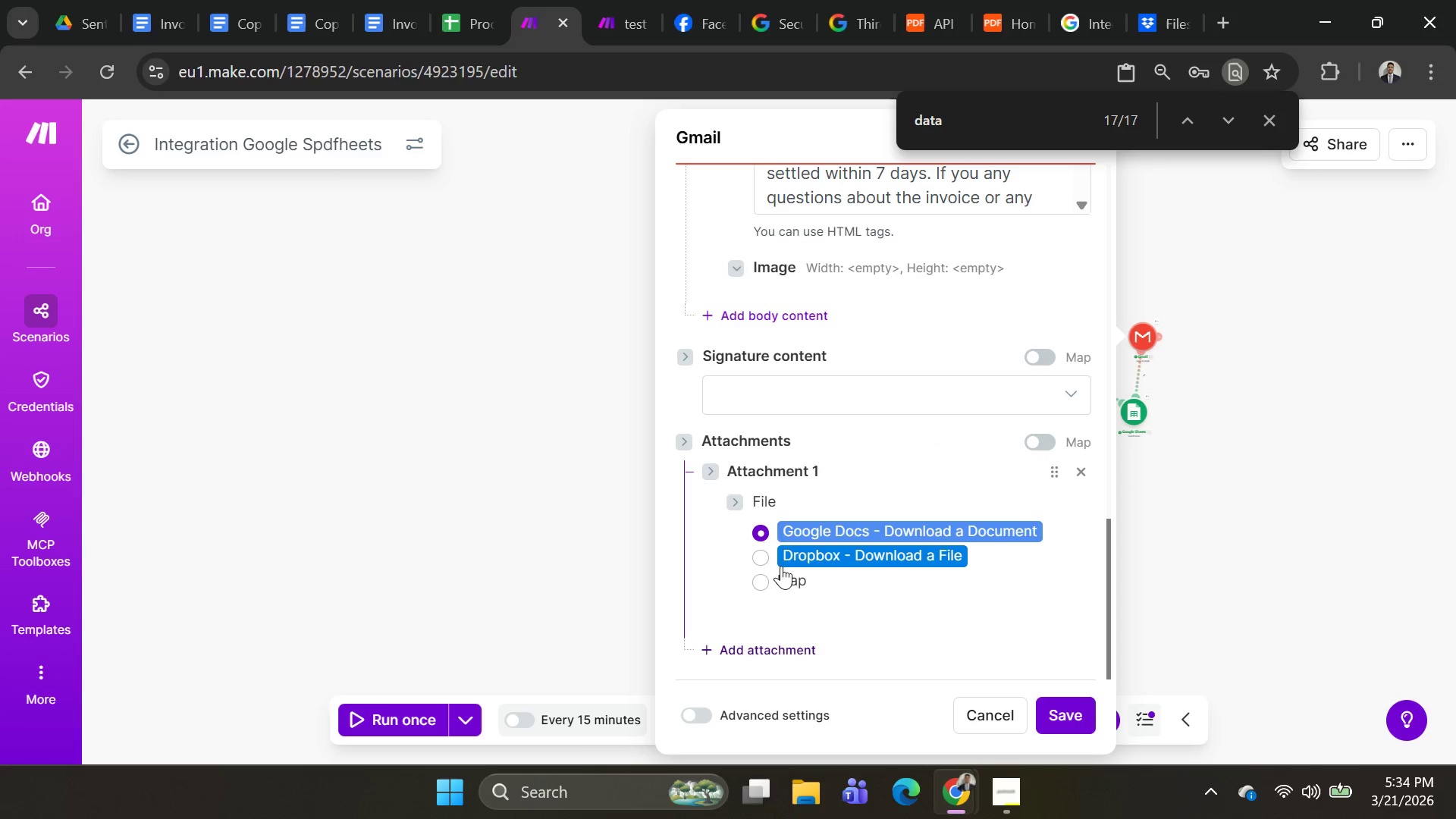 
left_click([770, 554])
 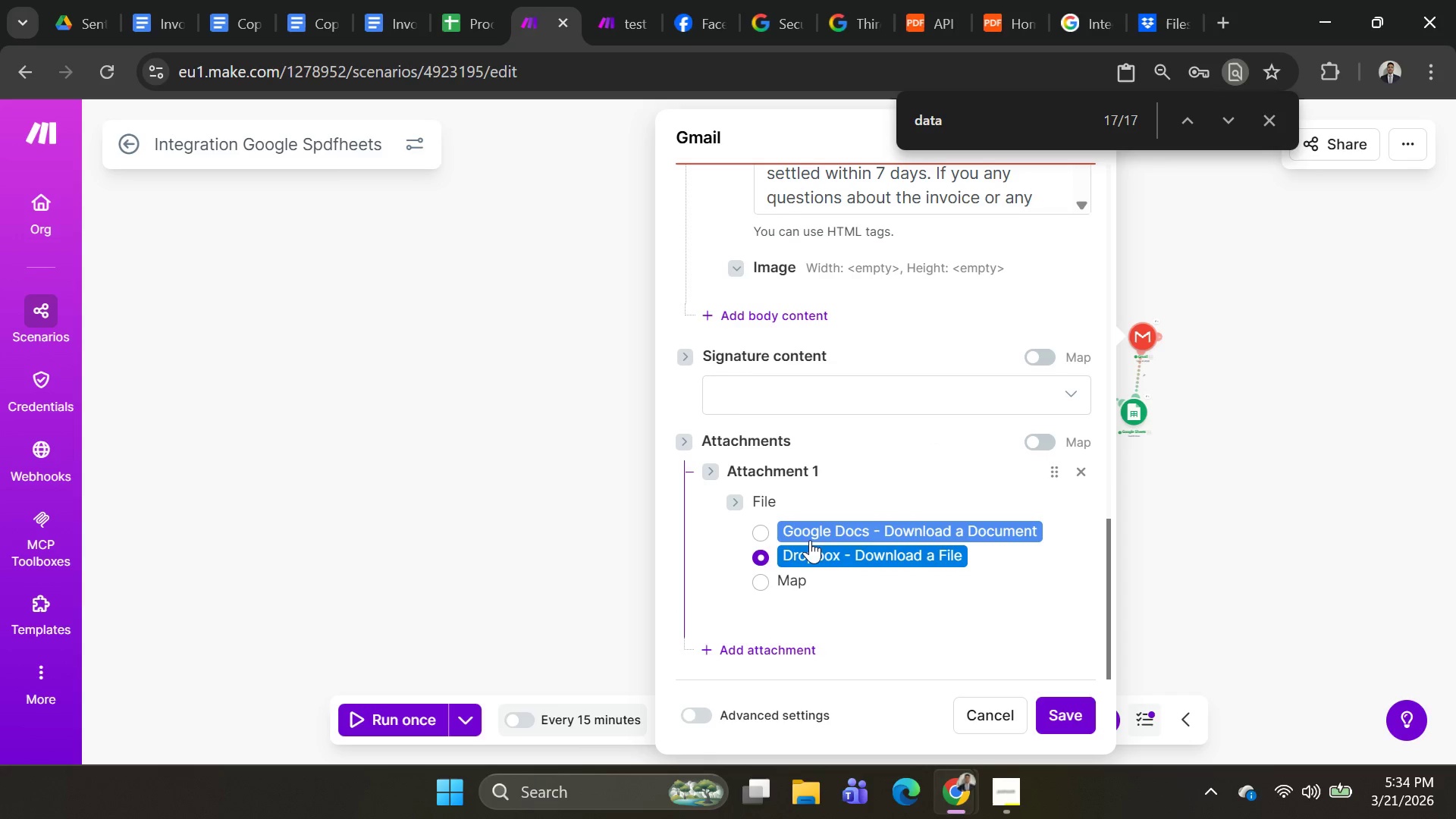 
scroll: coordinate [808, 540], scroll_direction: down, amount: 2.0
 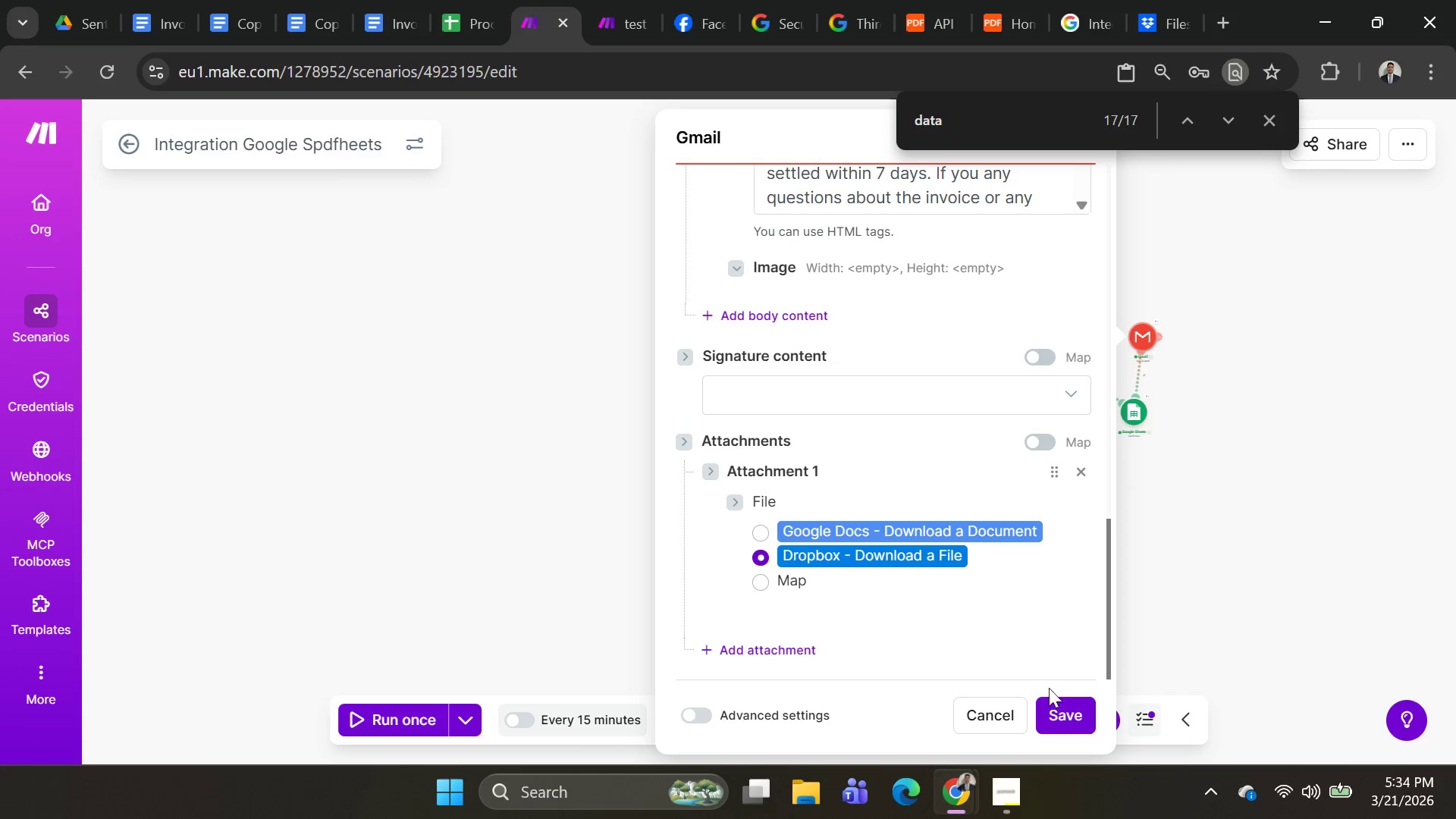 
left_click([1051, 704])
 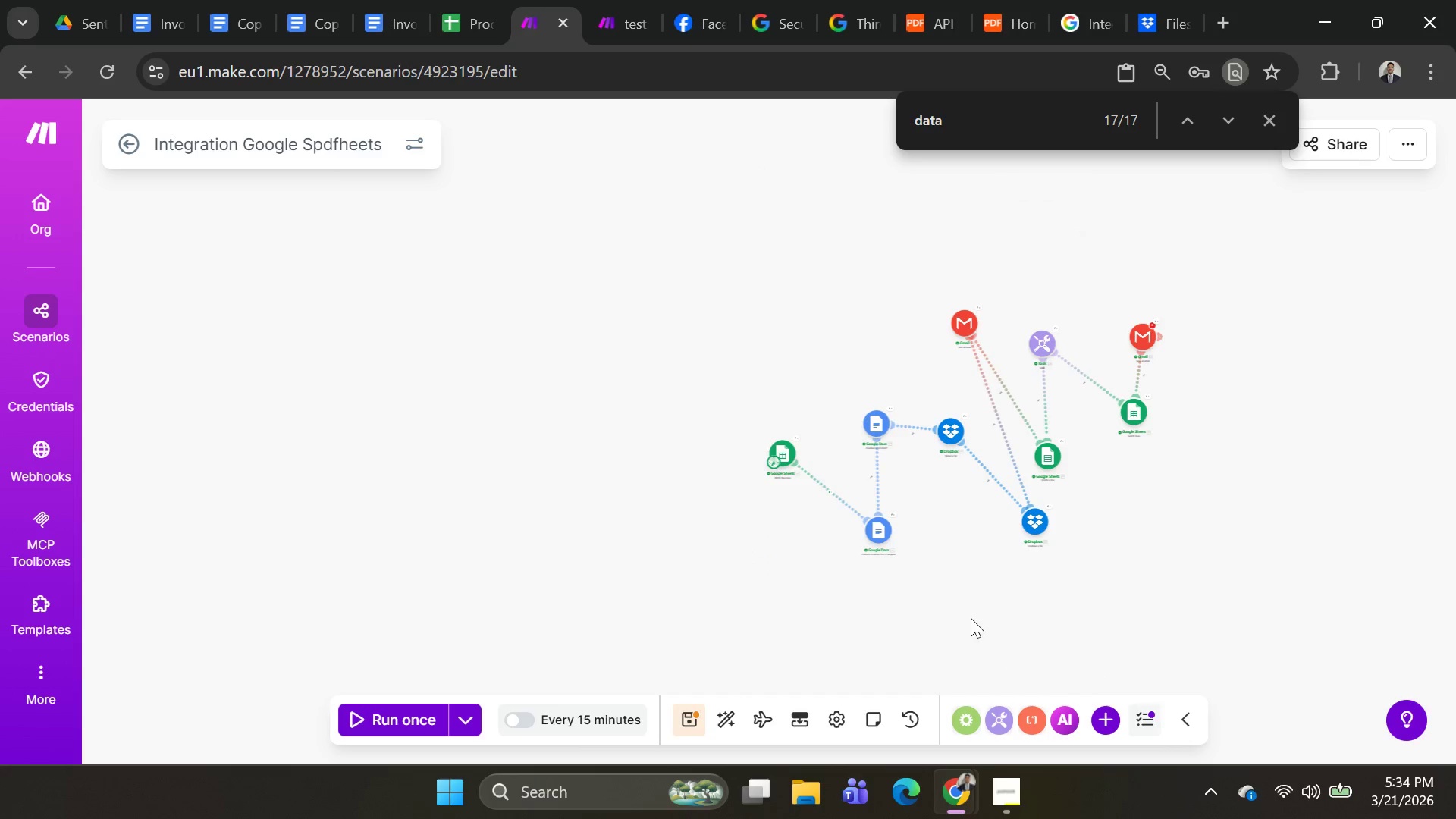 
scroll: coordinate [971, 618], scroll_direction: down, amount: 1.0
 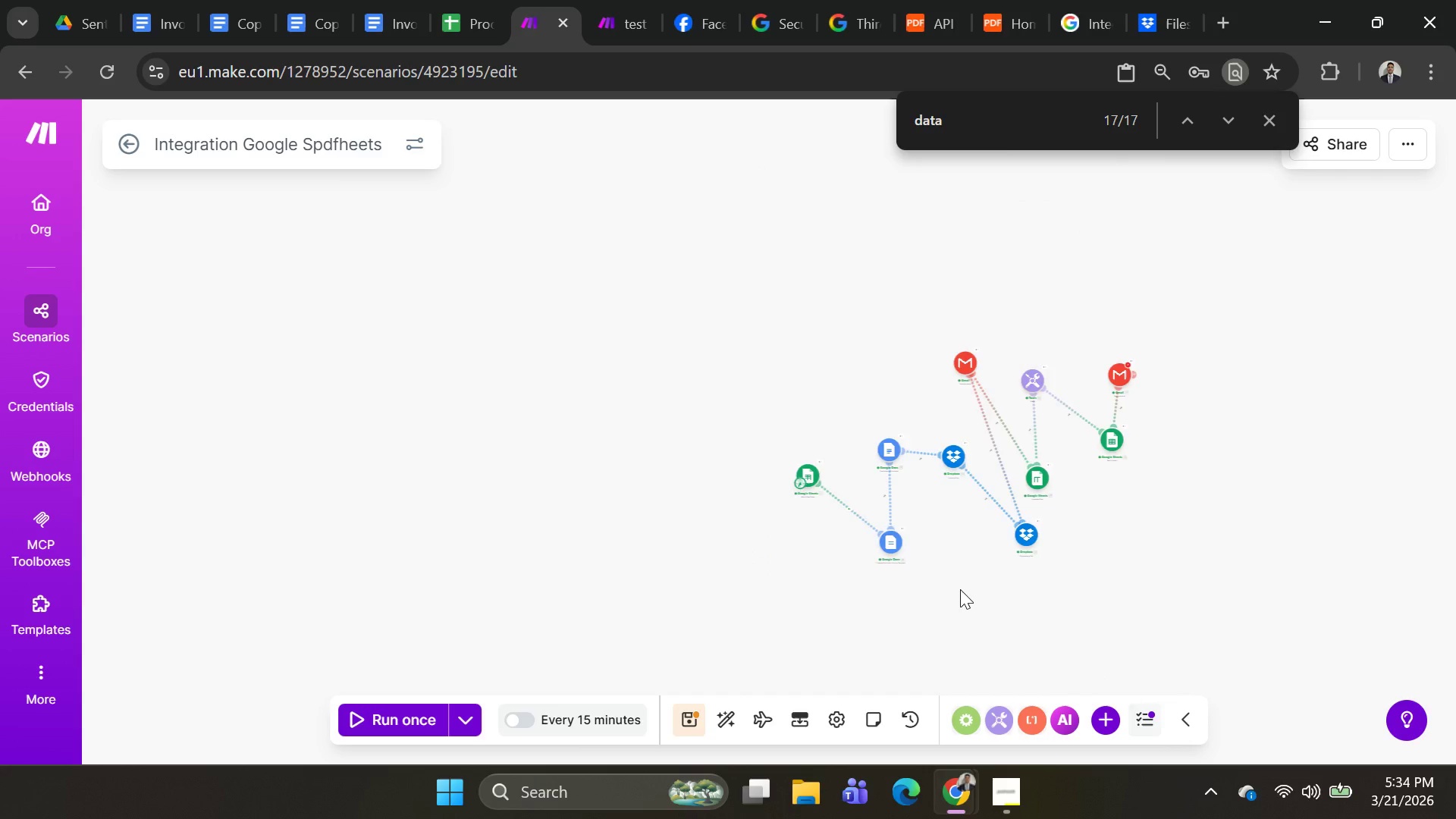 
scroll: coordinate [957, 585], scroll_direction: up, amount: 1.0
 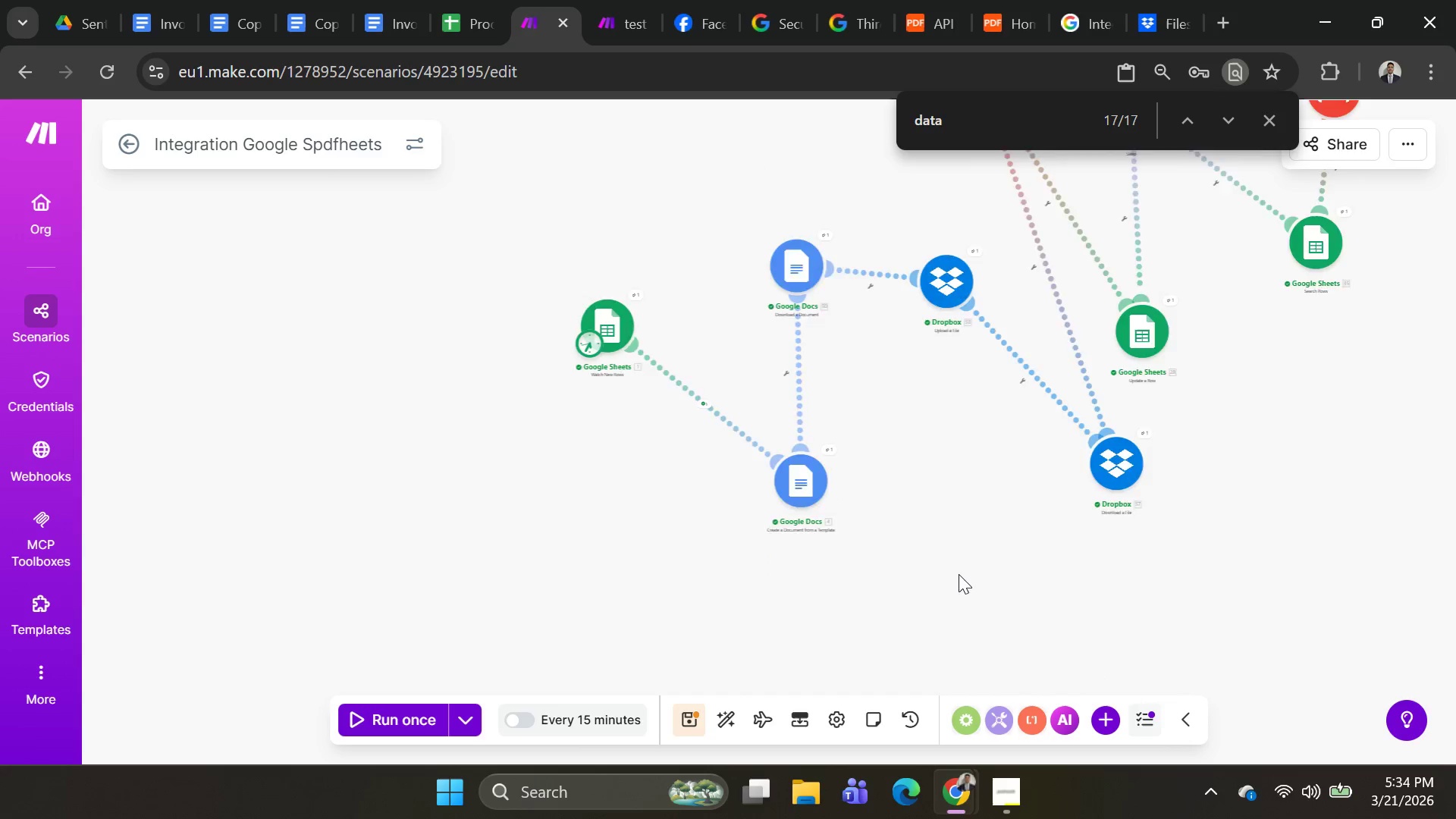 
scroll: coordinate [959, 574], scroll_direction: none, amount: 0.0
 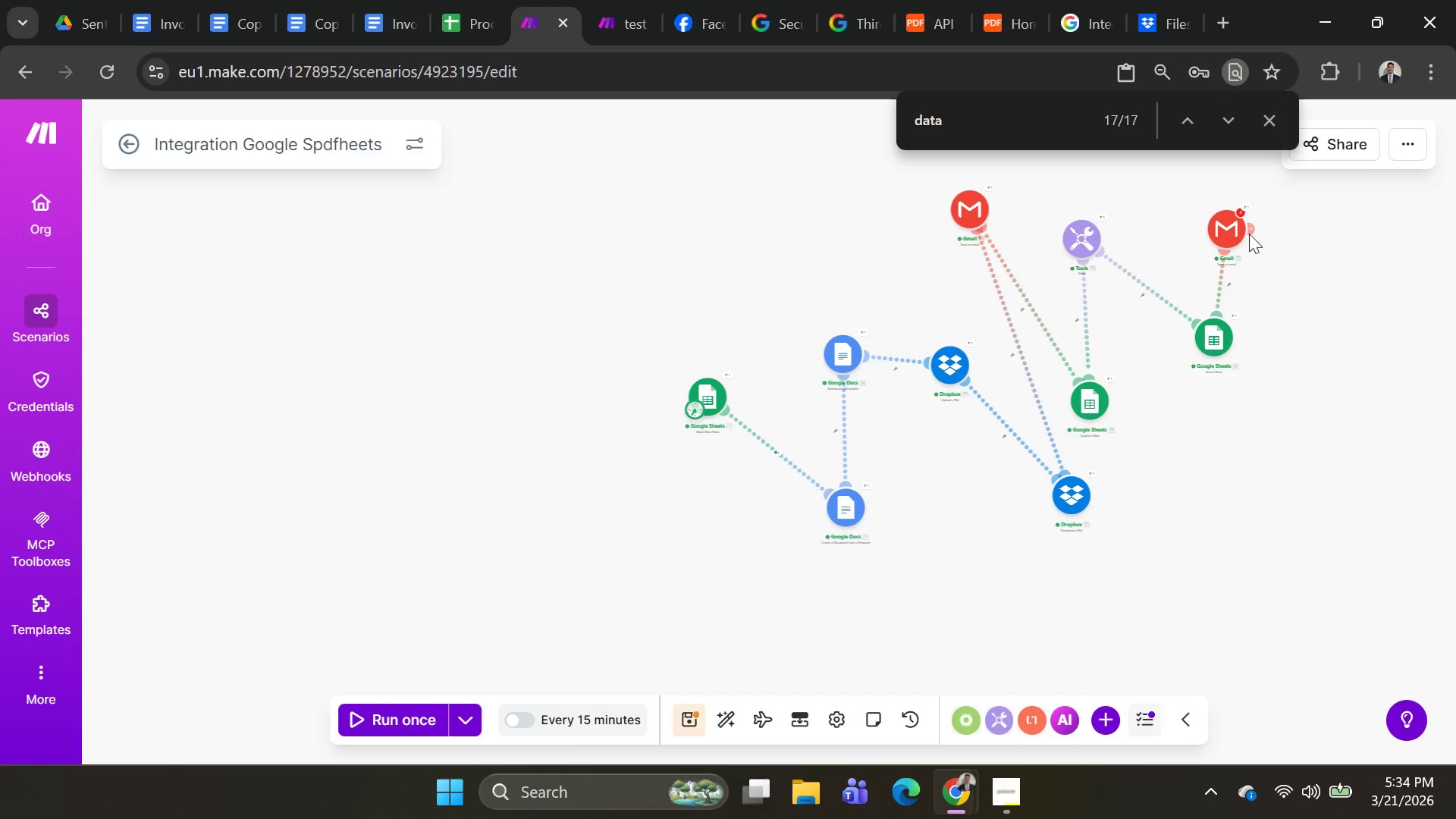 
left_click([1227, 223])
 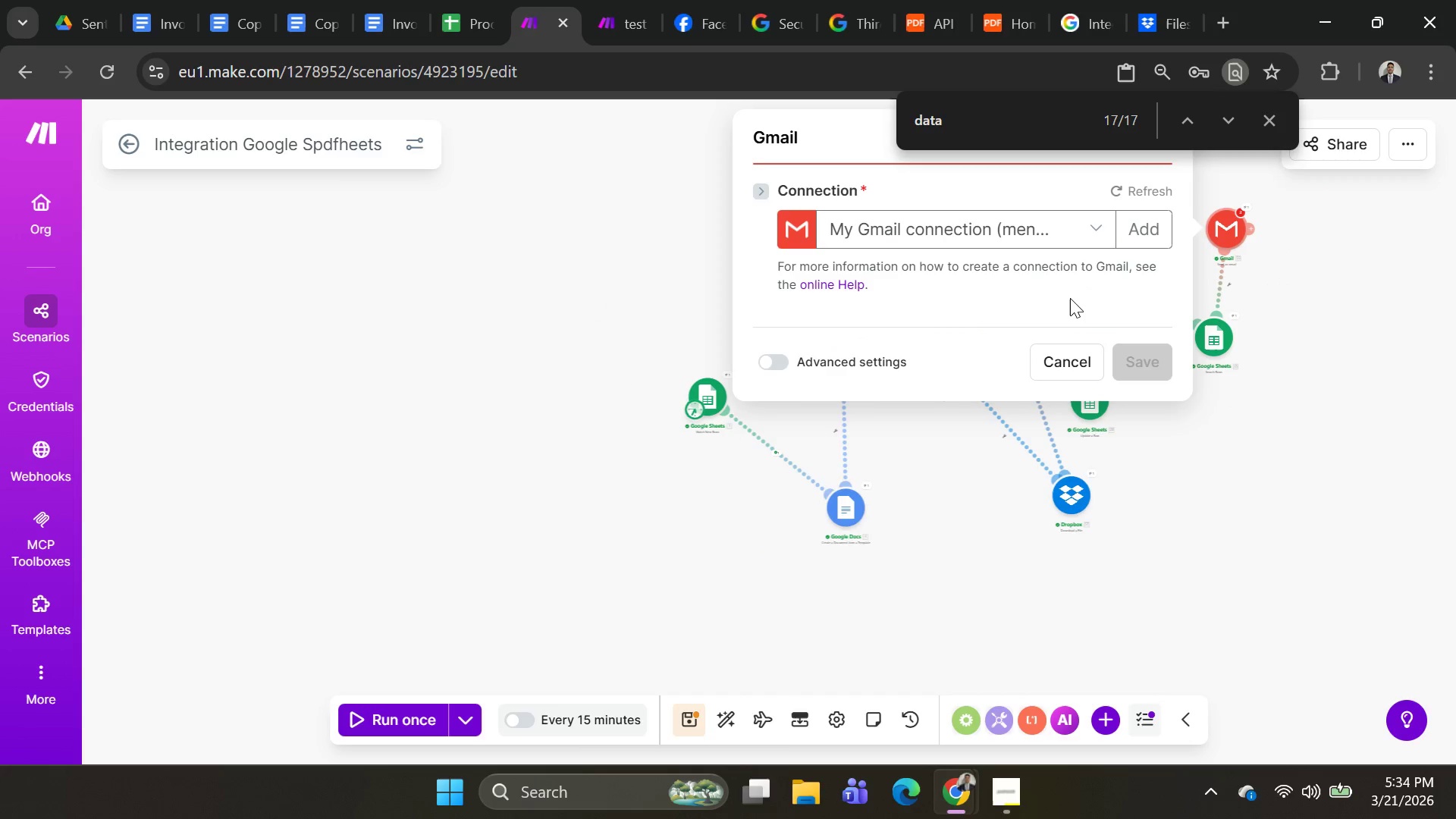 
scroll: coordinate [931, 571], scroll_direction: down, amount: 24.0
 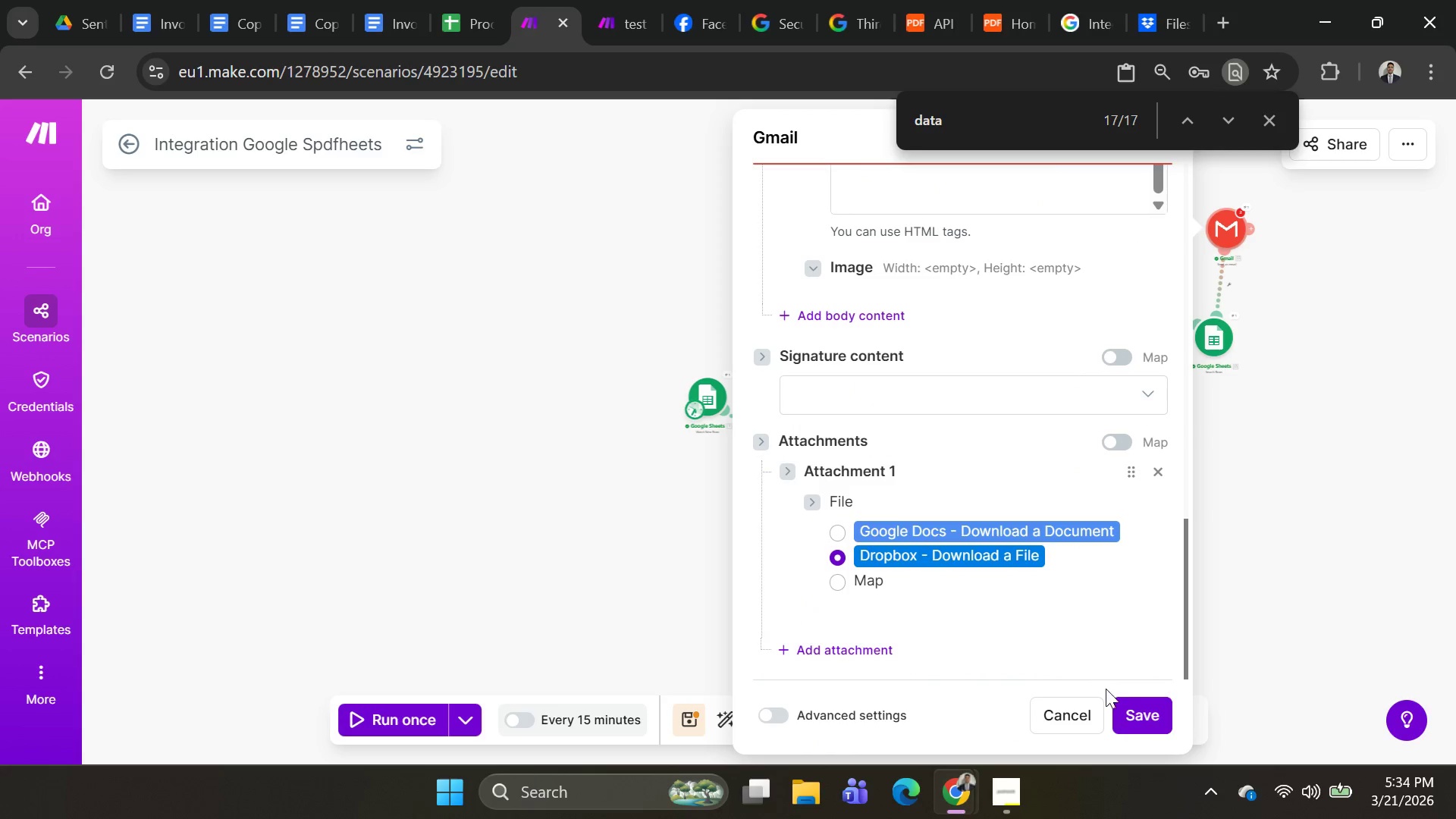 
left_click([1144, 706])
 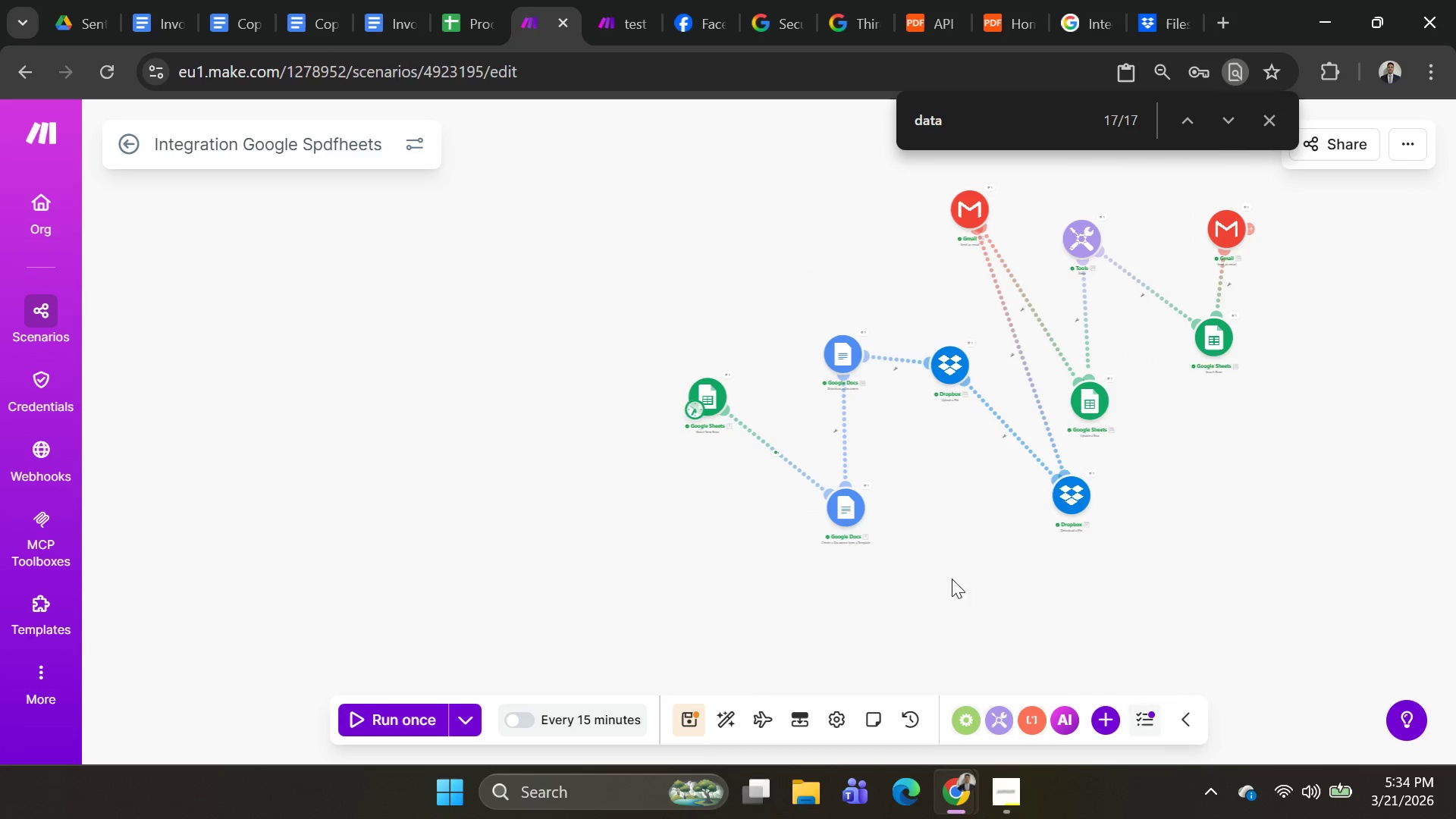 
scroll: coordinate [781, 612], scroll_direction: down, amount: 1.0
 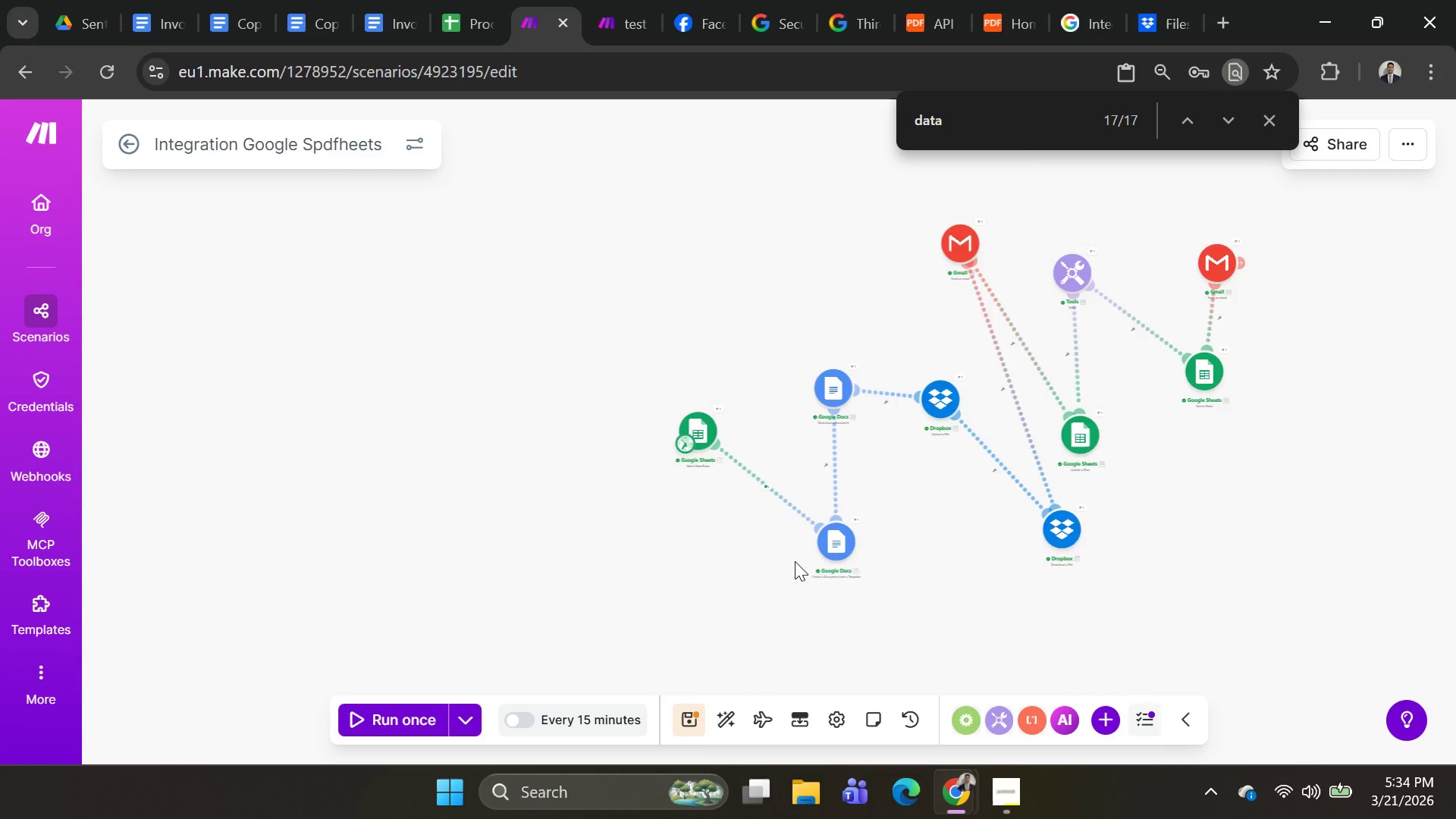 
scroll: coordinate [794, 557], scroll_direction: up, amount: 2.0
 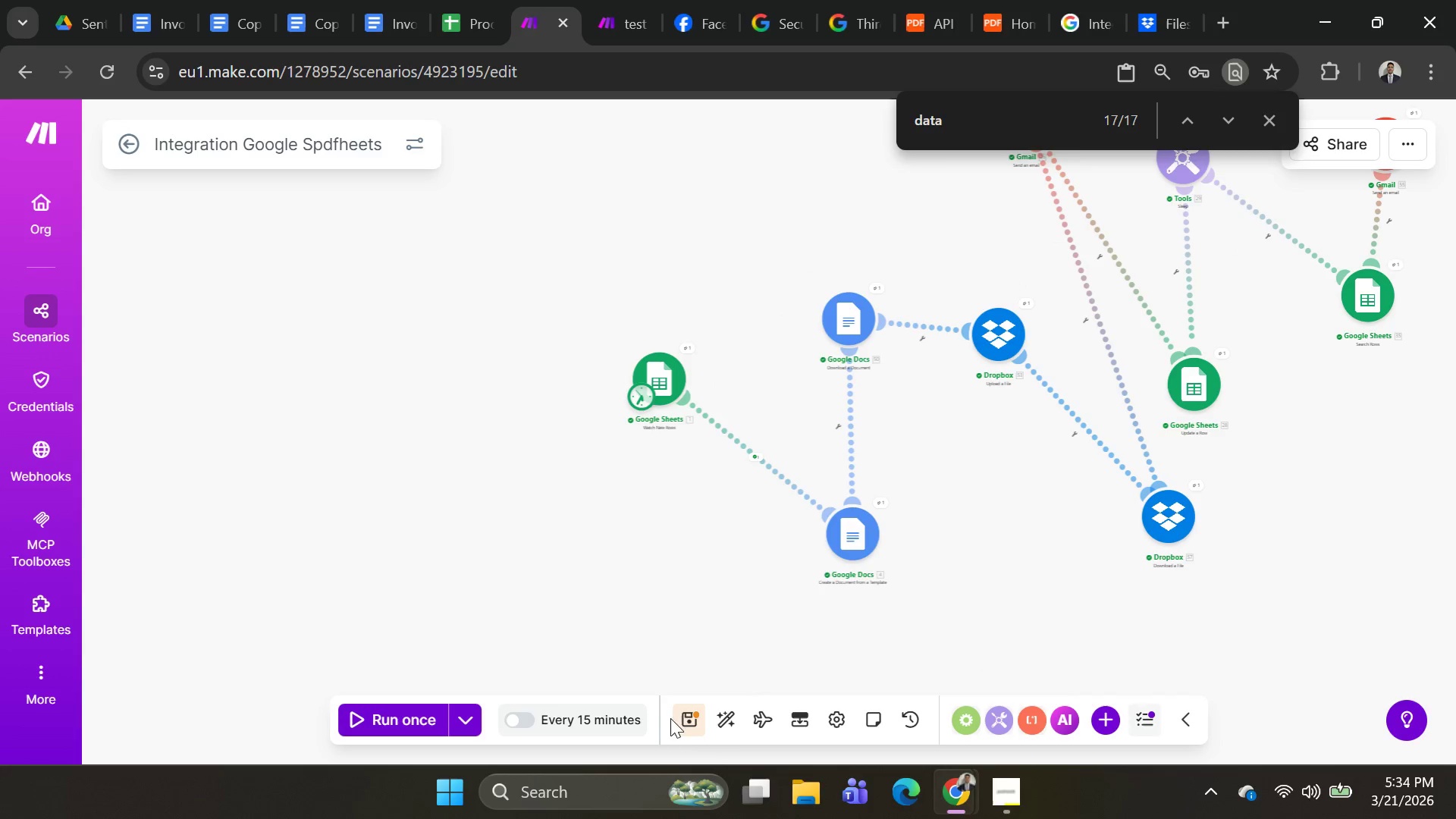 
left_click([682, 720])
 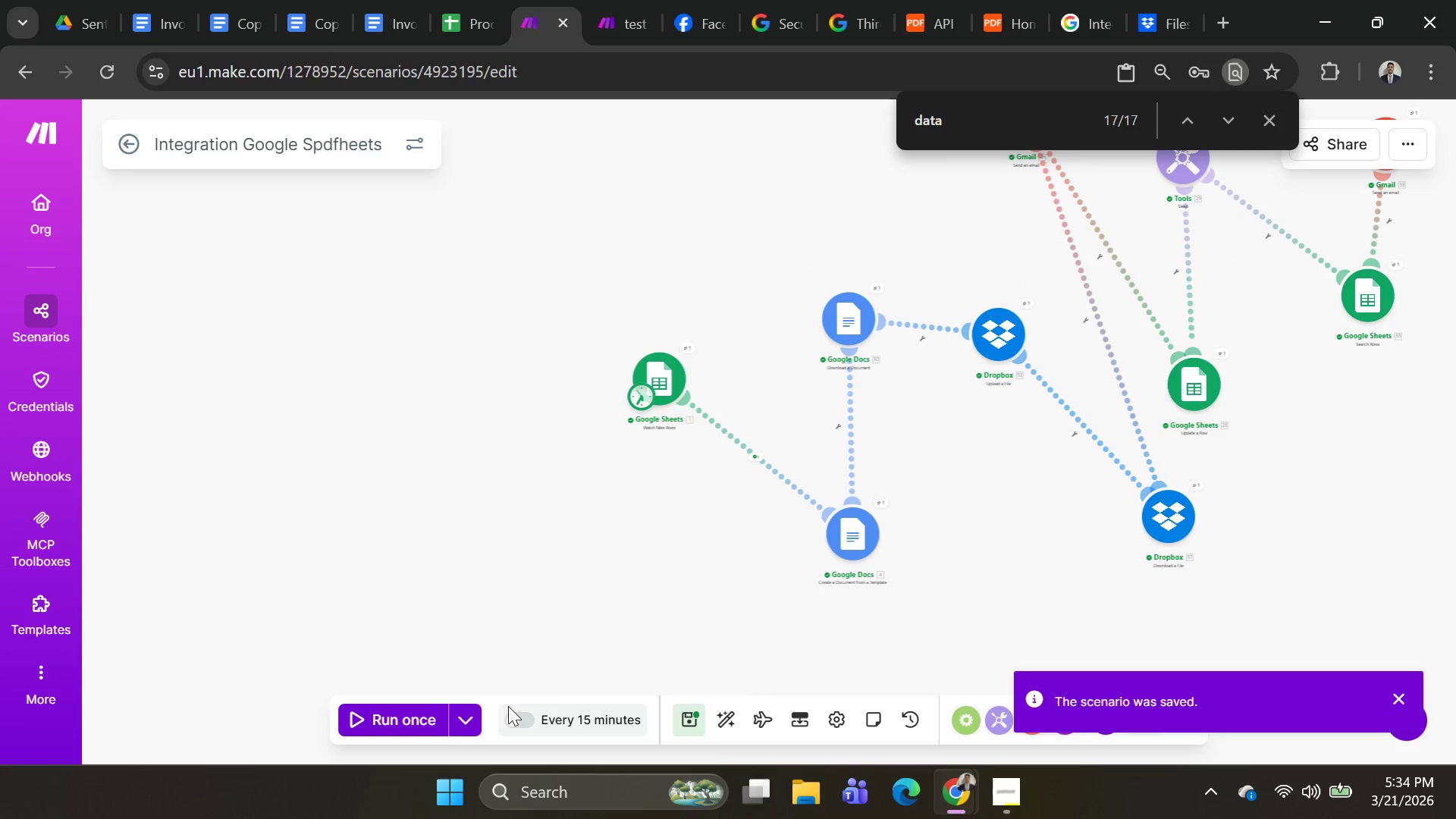 
left_click([469, 713])
 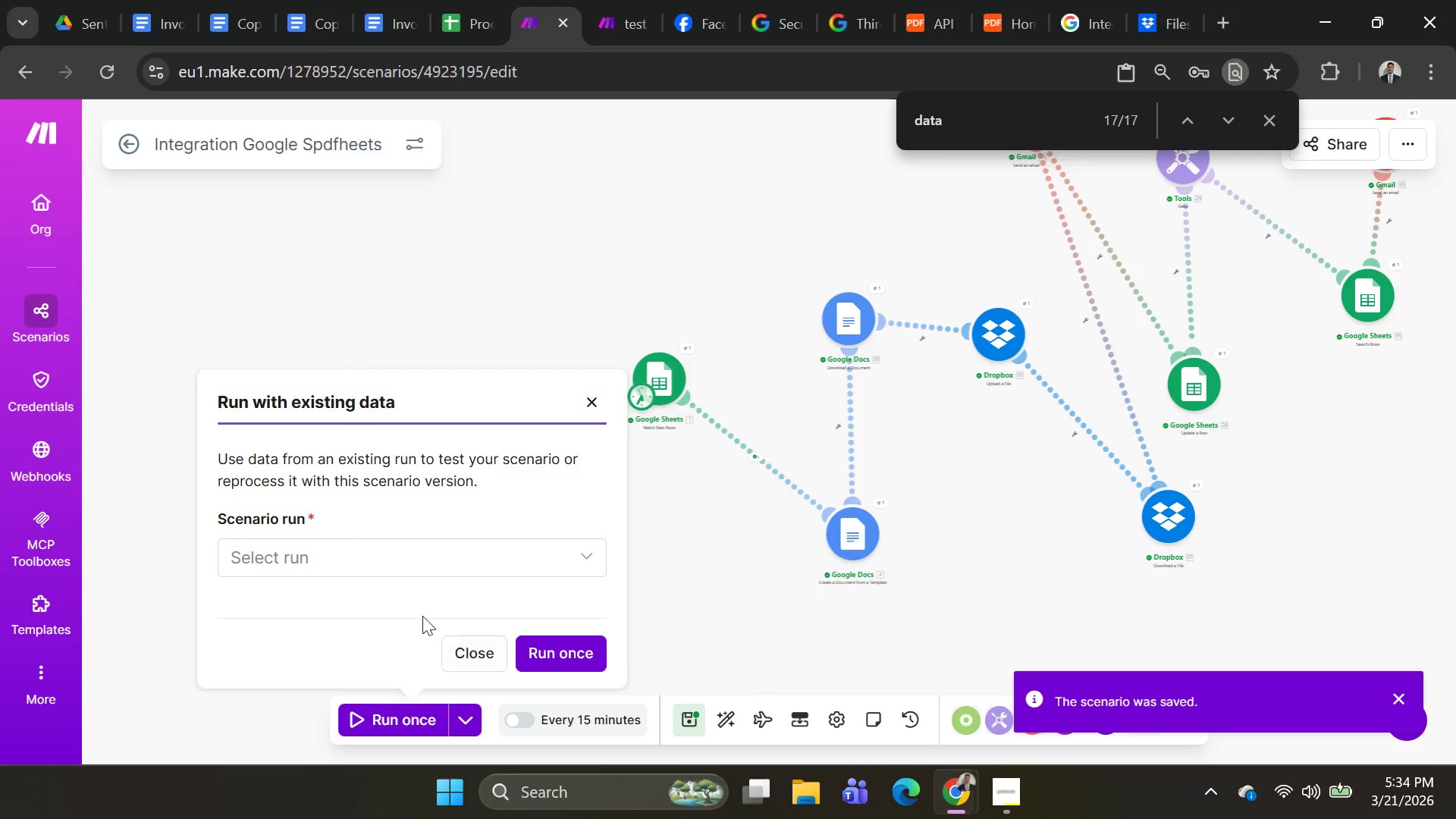 
left_click([398, 560])
 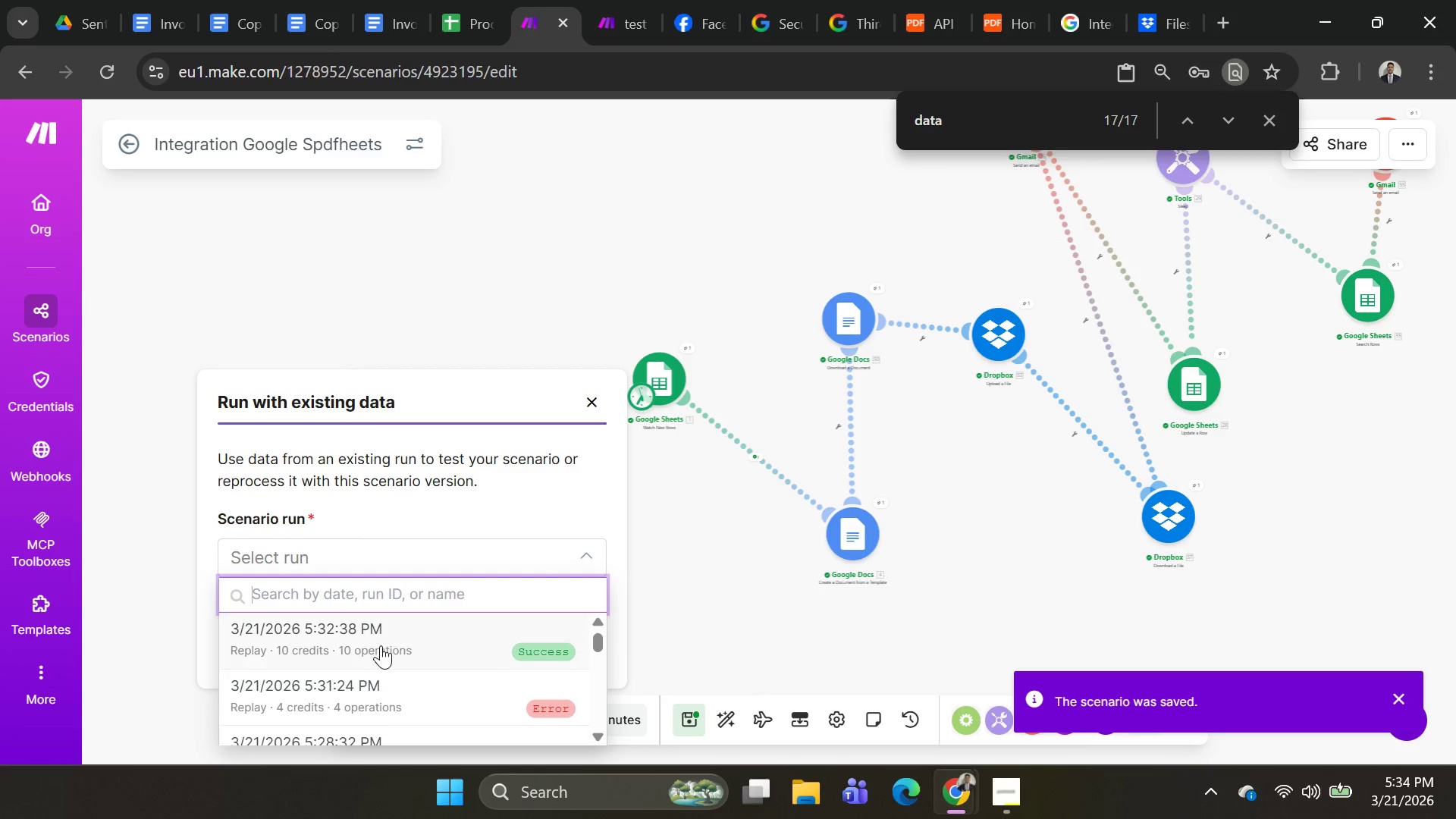 
left_click([381, 645])
 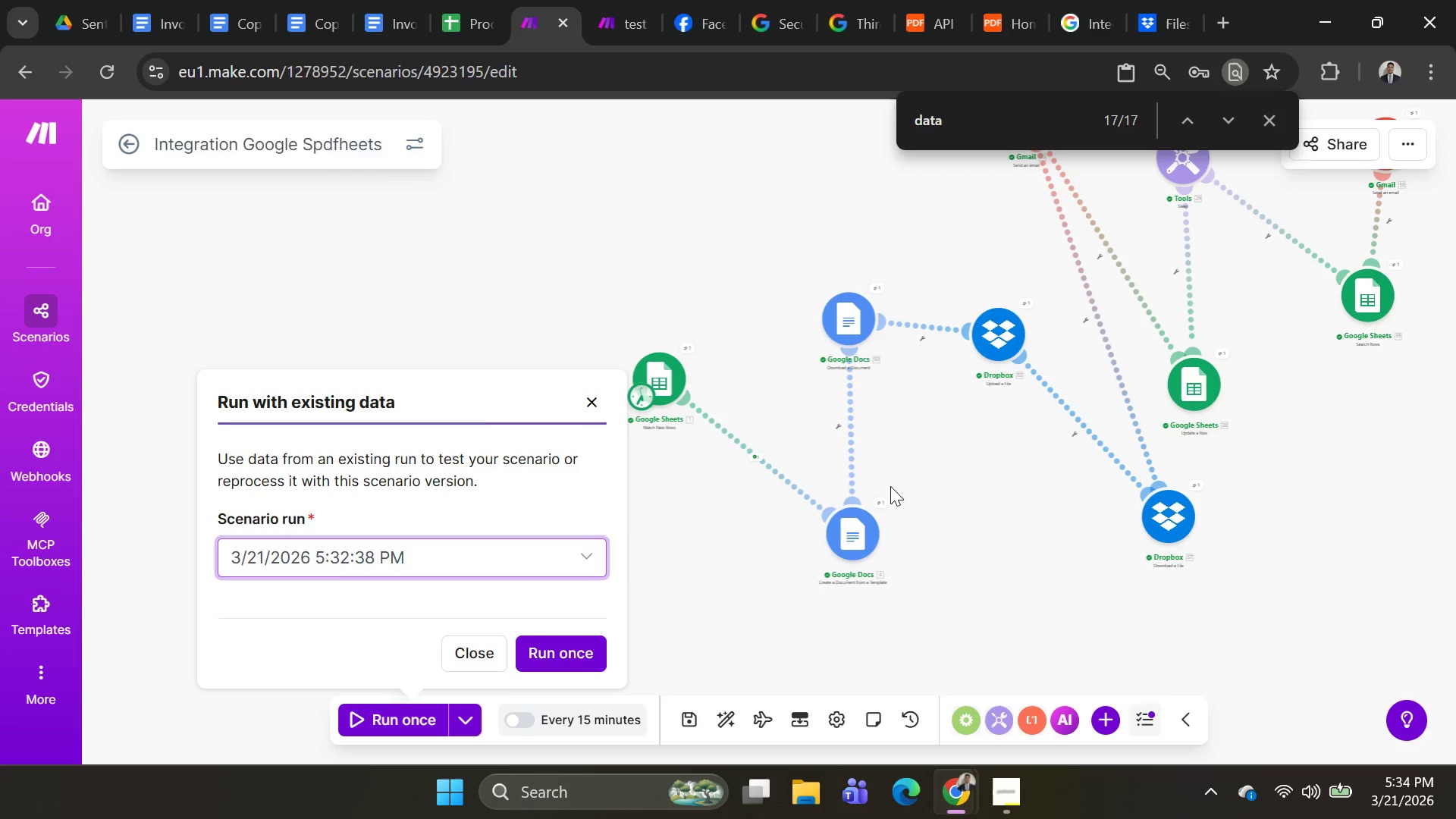 
scroll: coordinate [890, 487], scroll_direction: up, amount: 1.0
 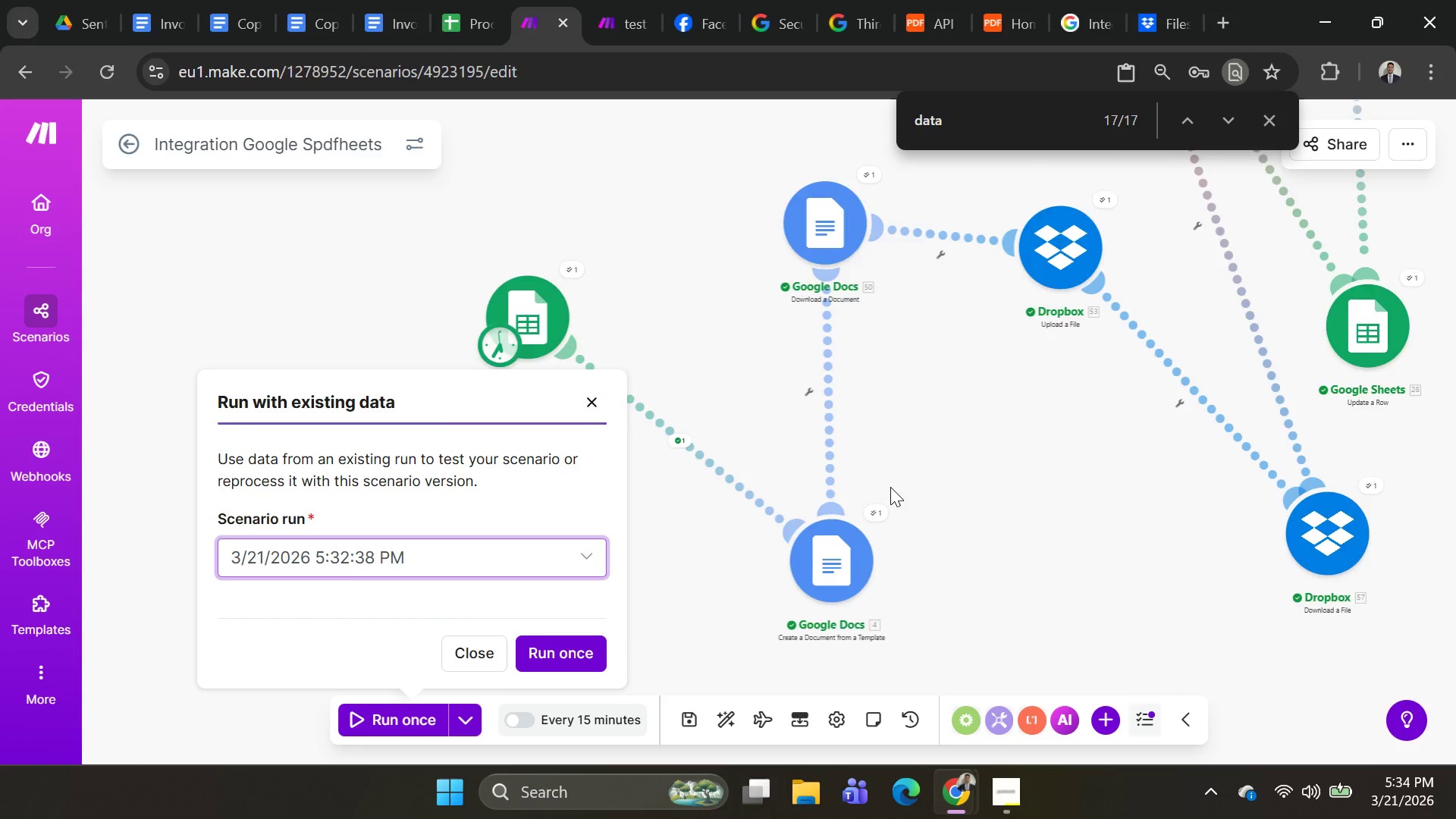 
scroll: coordinate [890, 487], scroll_direction: down, amount: 1.0
 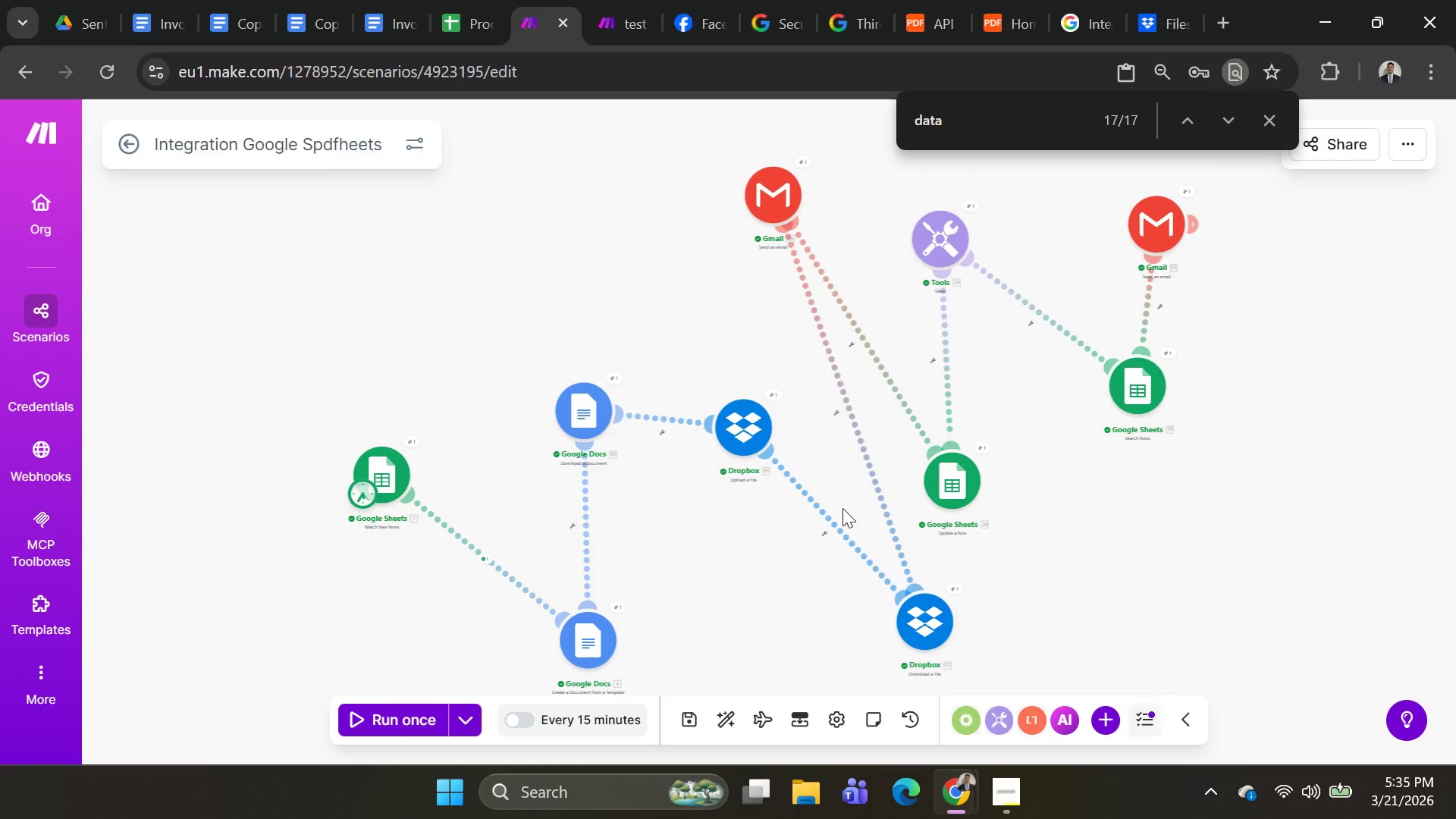 
wait(28.1)
 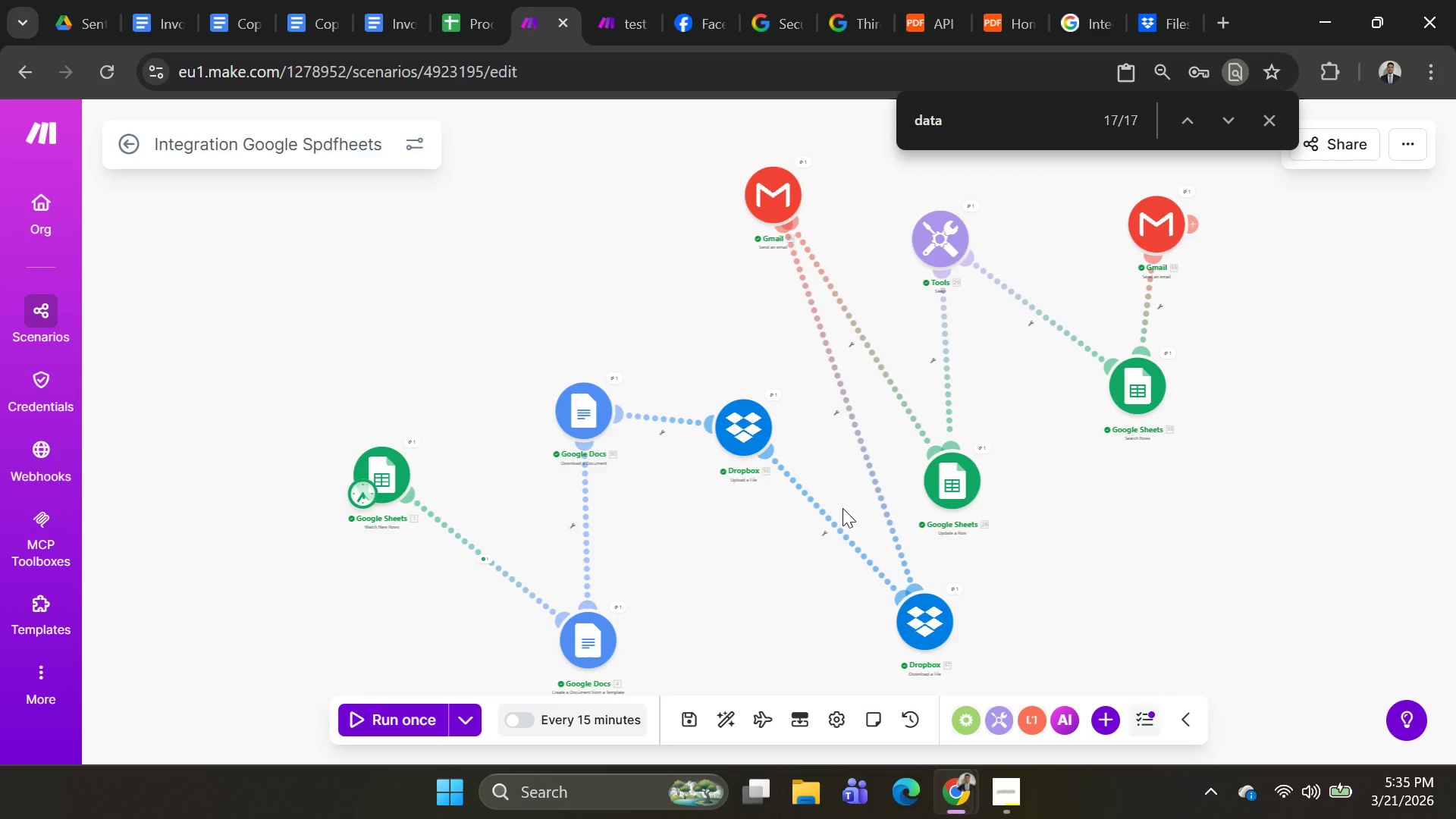 
left_click_drag(start_coordinate=[582, 400], to_coordinate=[543, 210])
 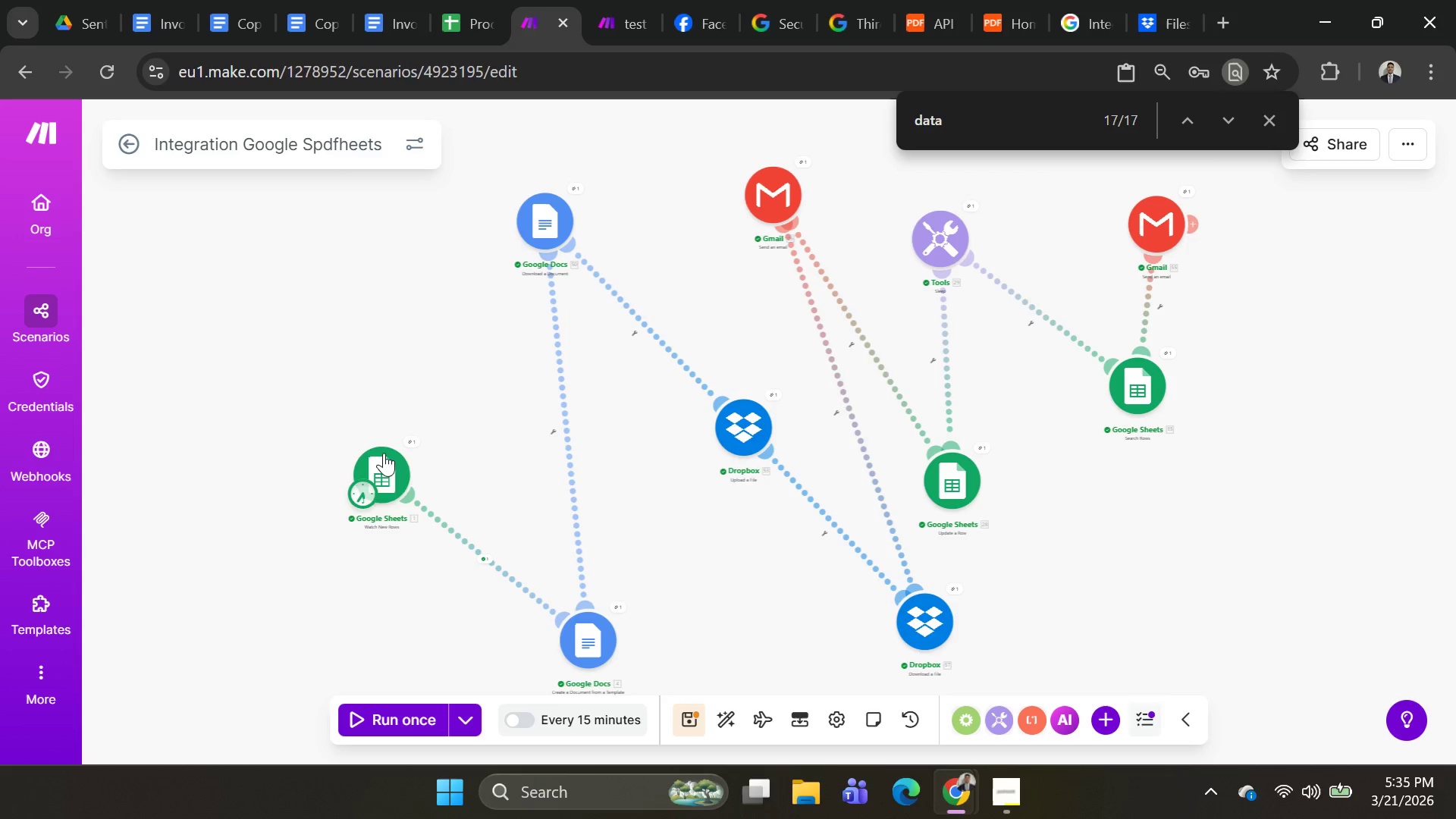 
left_click_drag(start_coordinate=[381, 472], to_coordinate=[290, 372])
 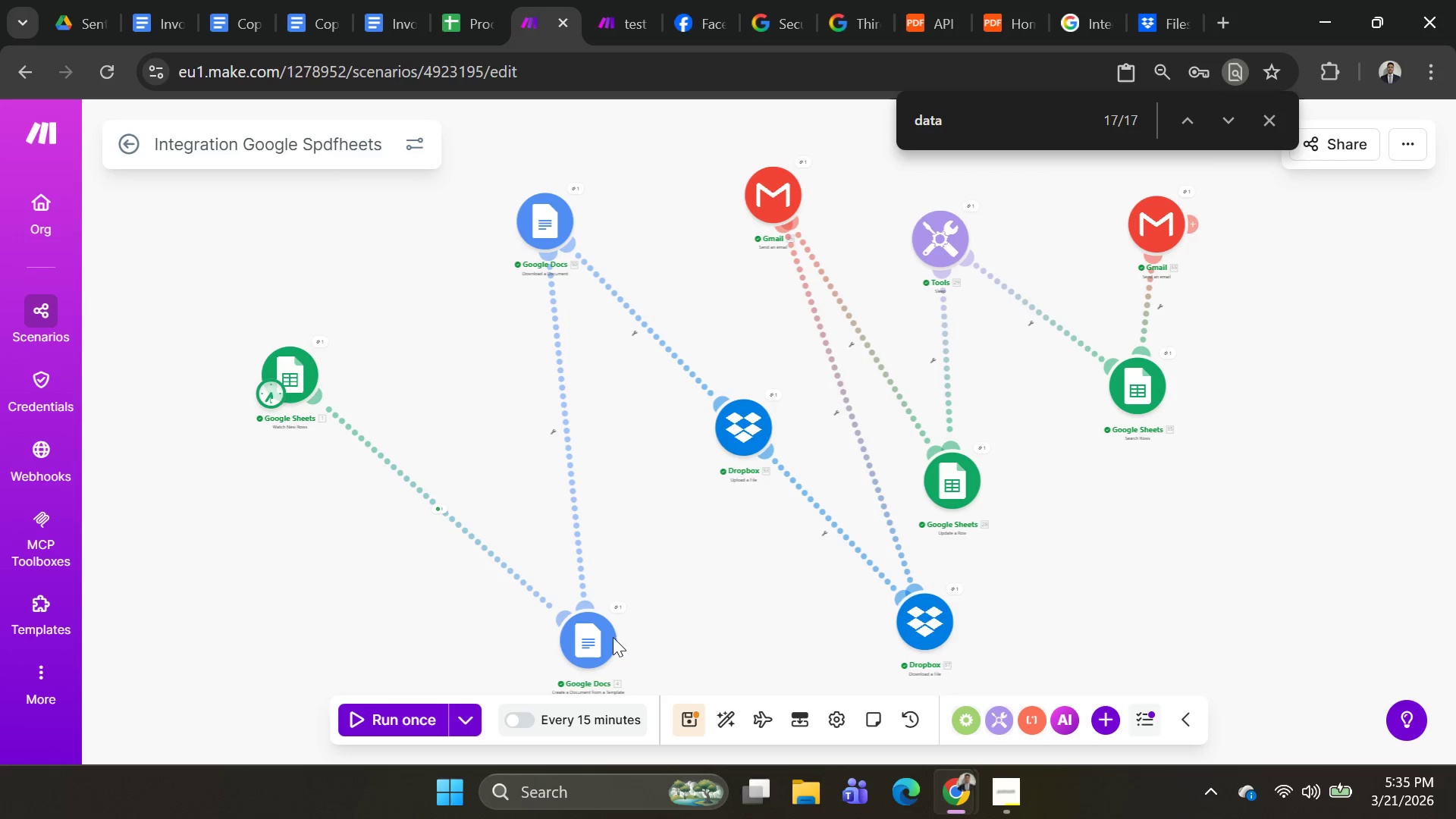 
left_click_drag(start_coordinate=[596, 637], to_coordinate=[513, 475])
 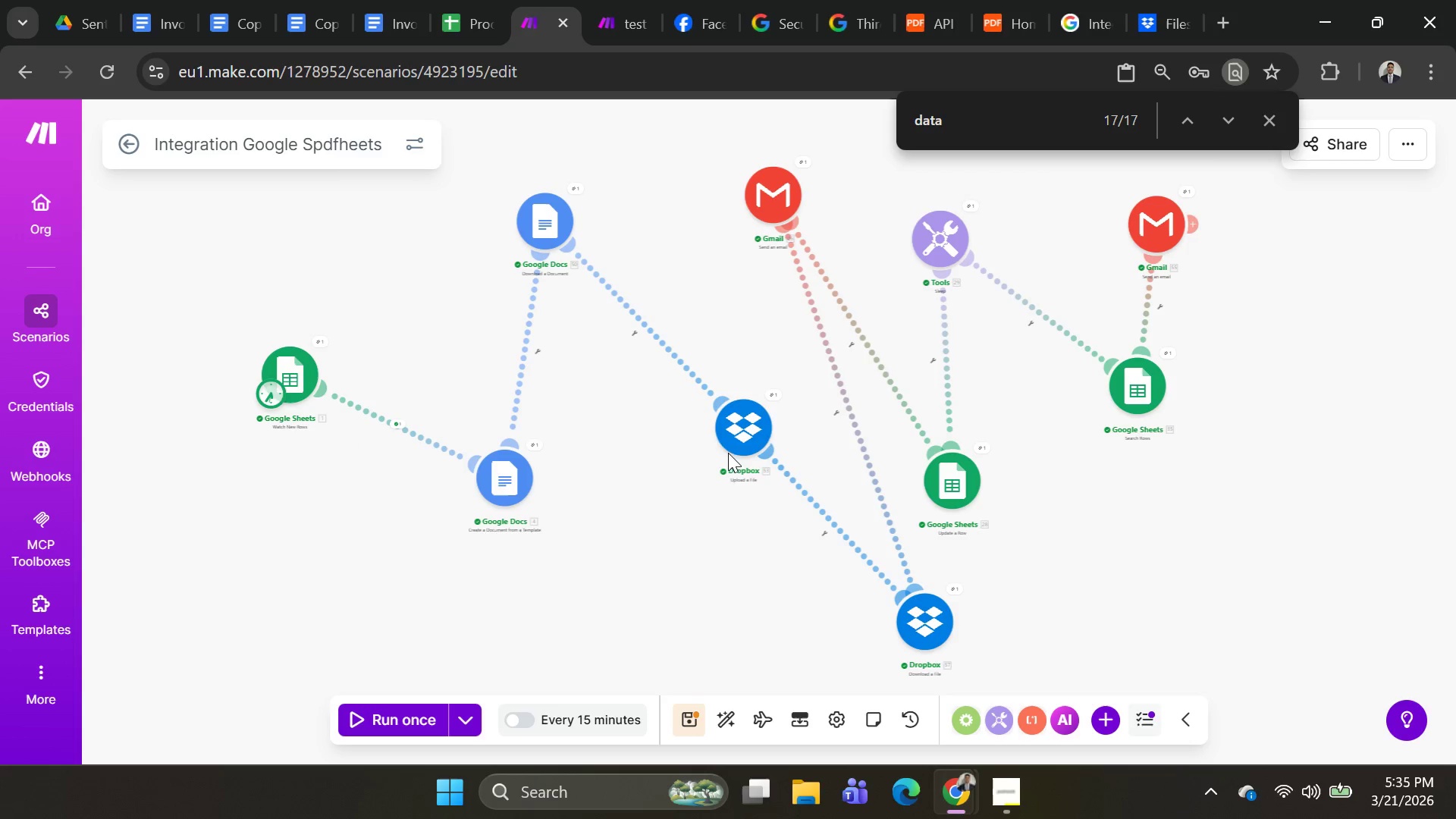 
left_click_drag(start_coordinate=[737, 438], to_coordinate=[639, 506])
 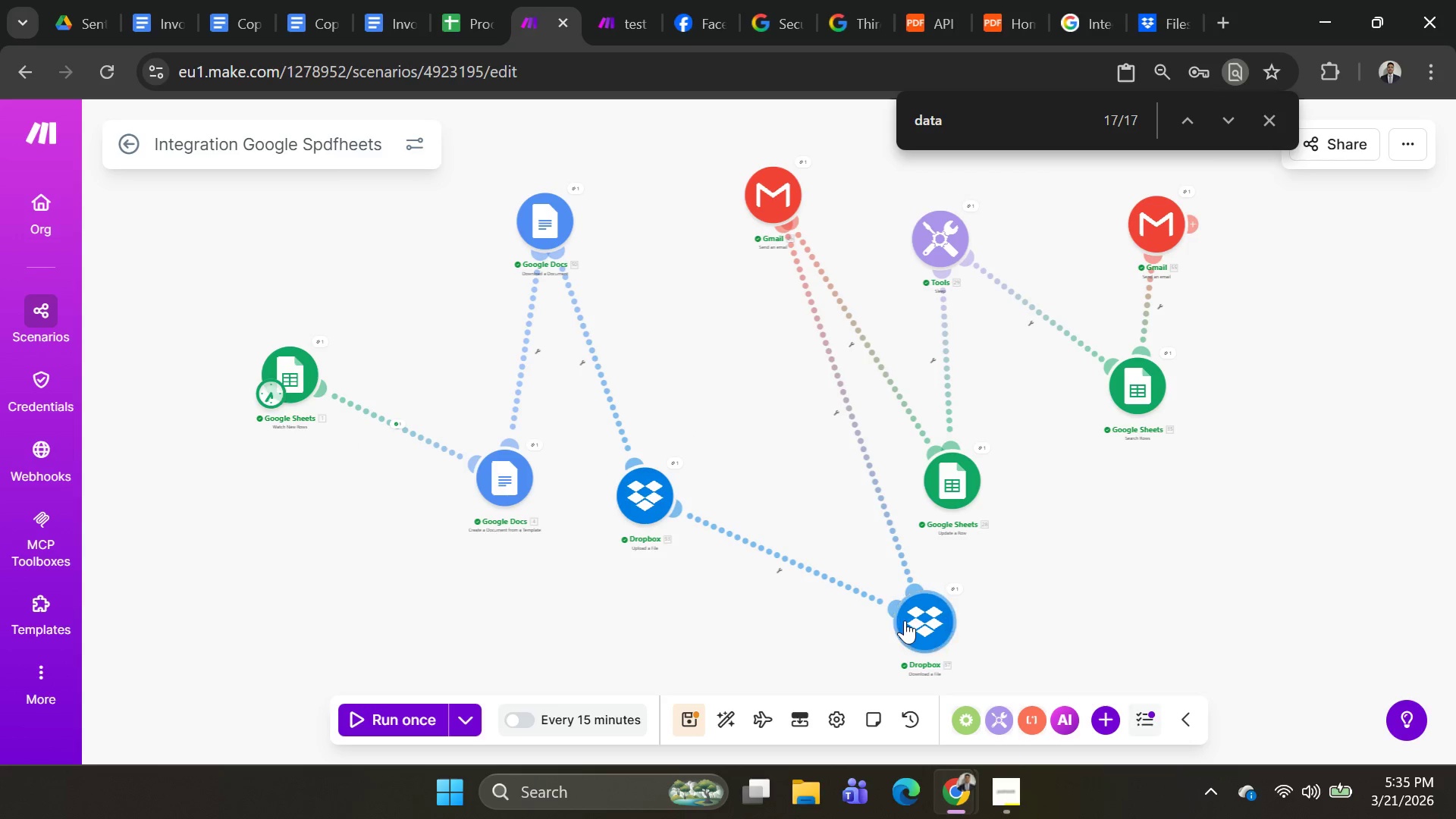 
left_click_drag(start_coordinate=[906, 620], to_coordinate=[786, 484])
 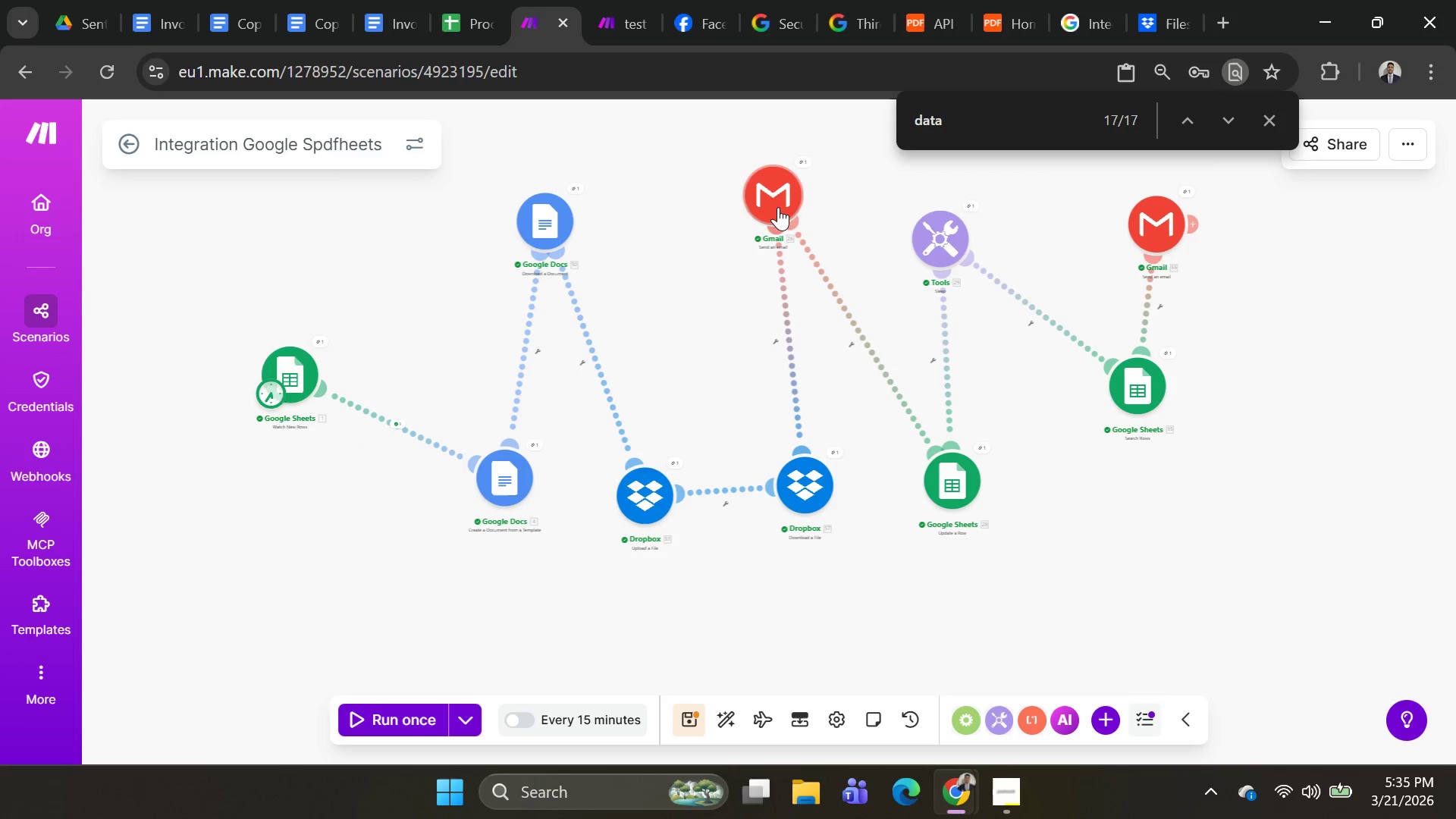 
left_click_drag(start_coordinate=[775, 205], to_coordinate=[742, 205])
 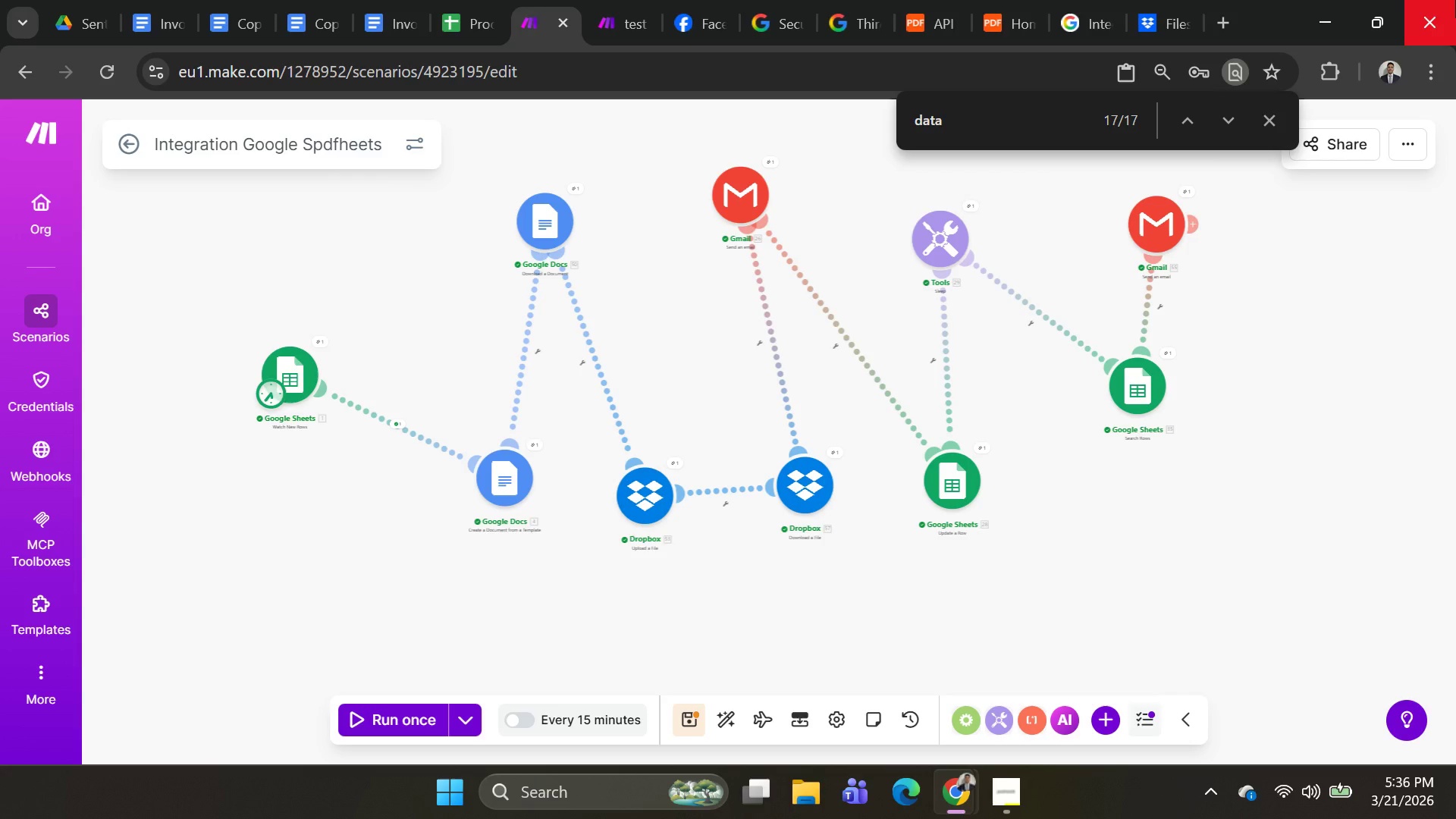 
wait(64.45)
 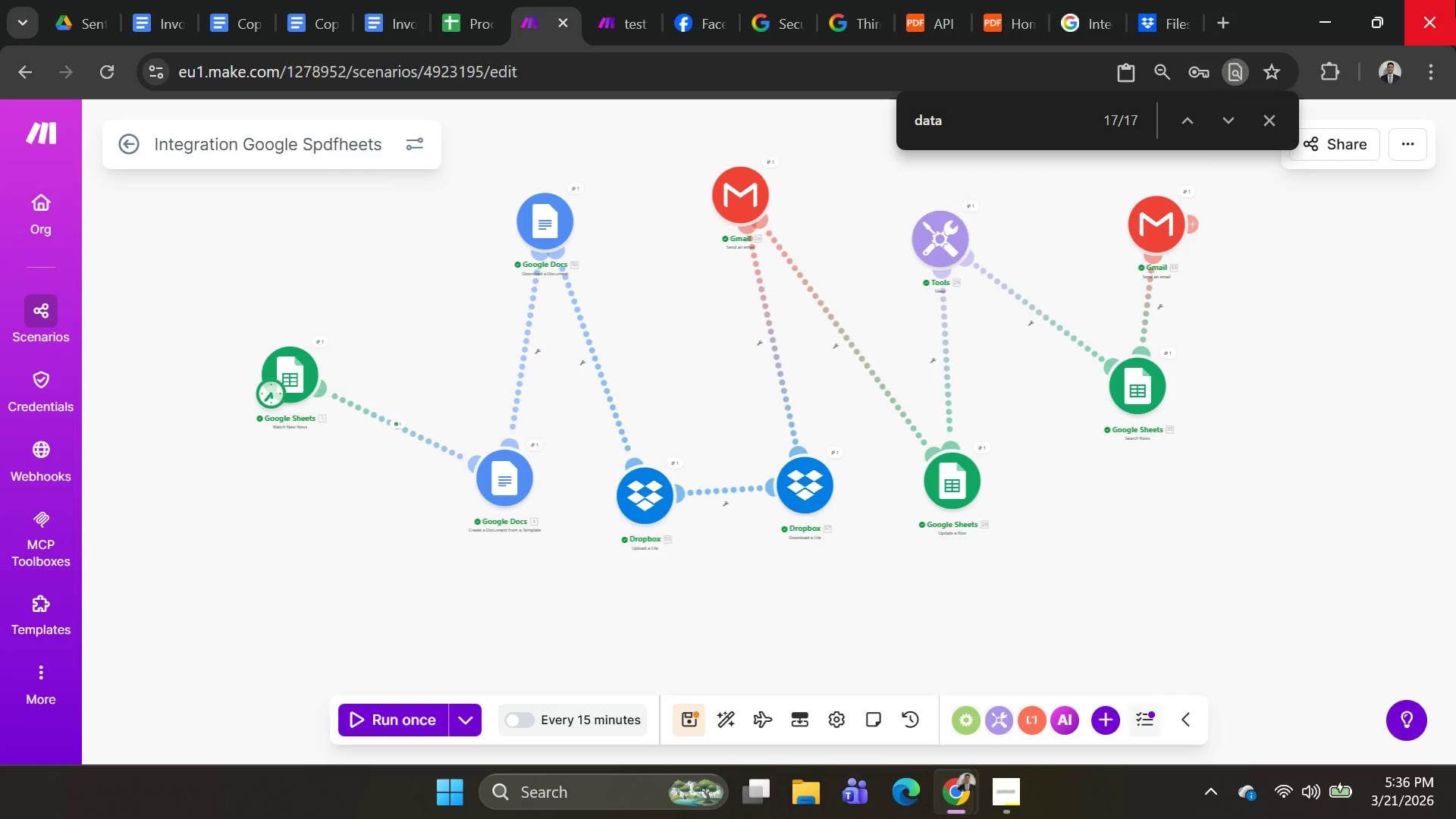 
left_click([315, 379])
 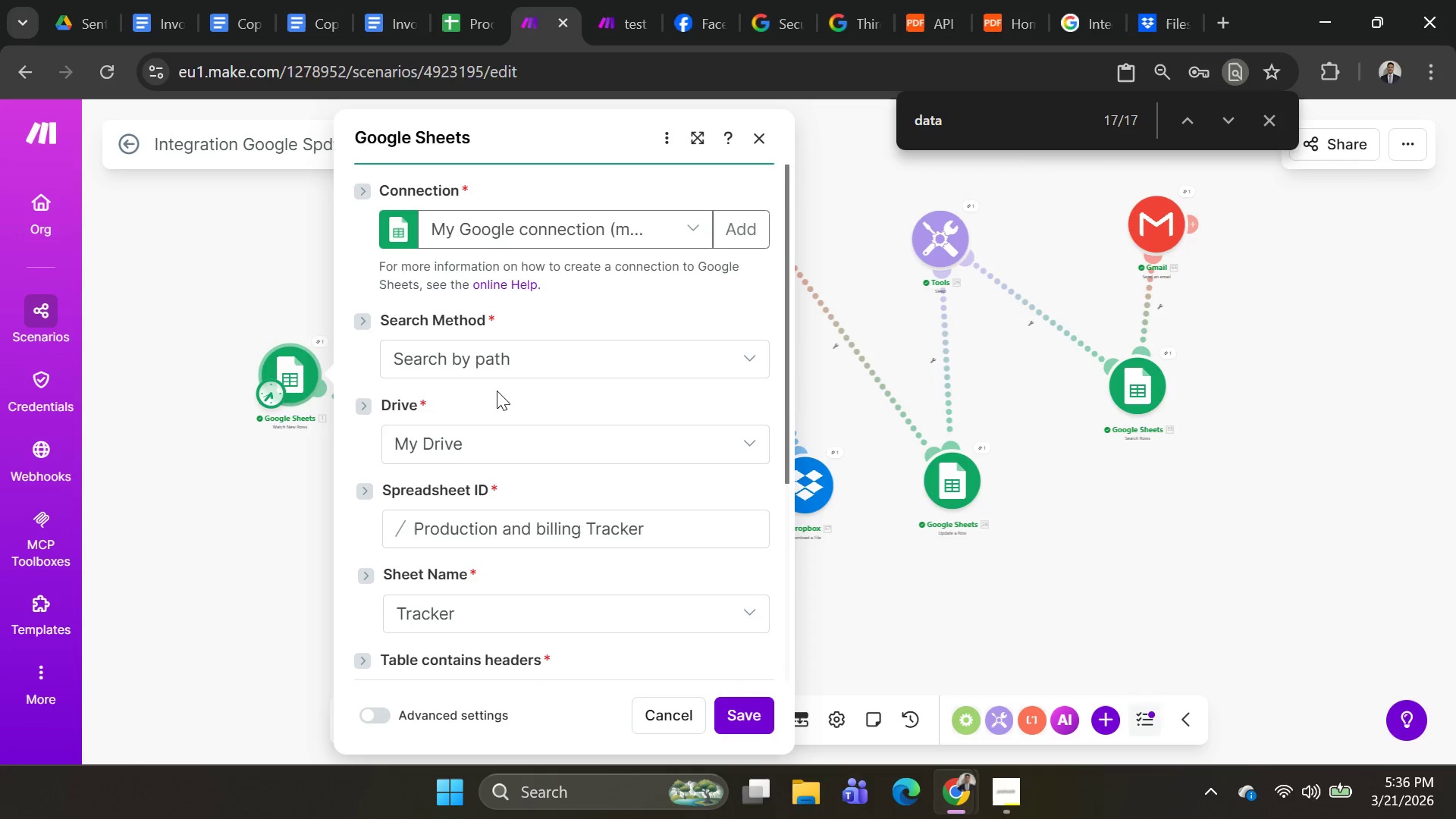 
scroll: coordinate [563, 378], scroll_direction: down, amount: 2.0
 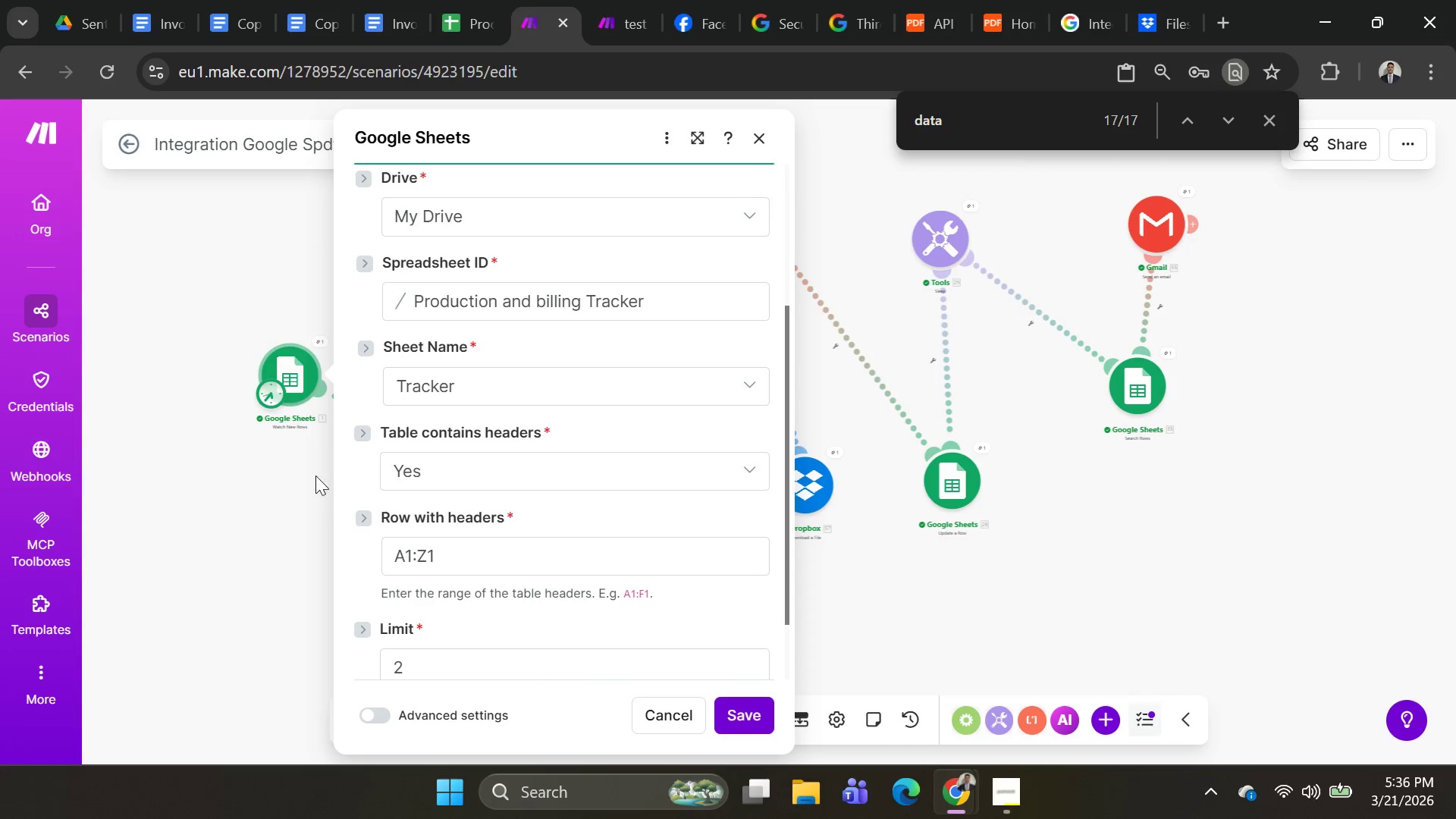 
left_click([266, 516])
 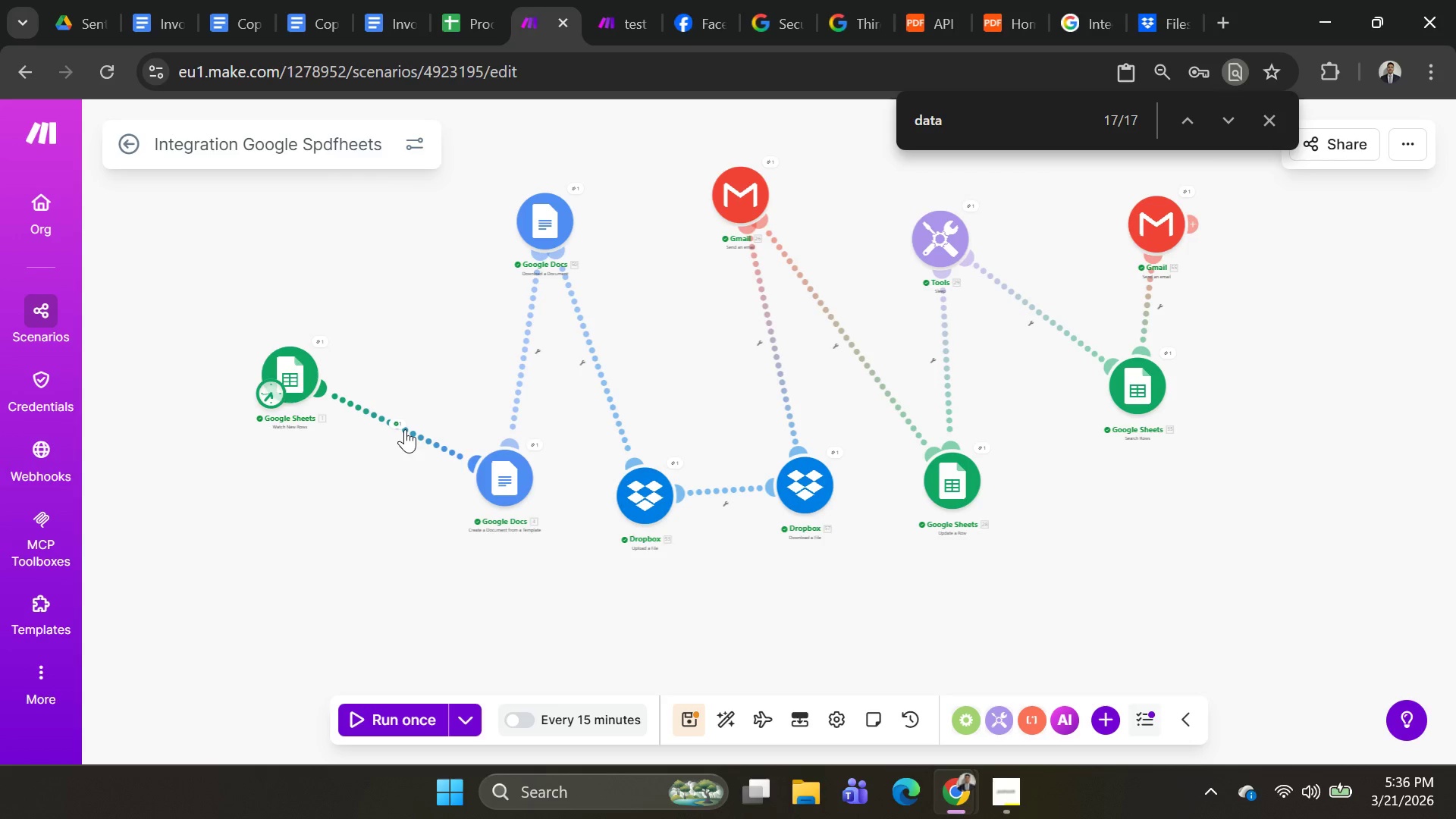 
left_click([400, 425])
 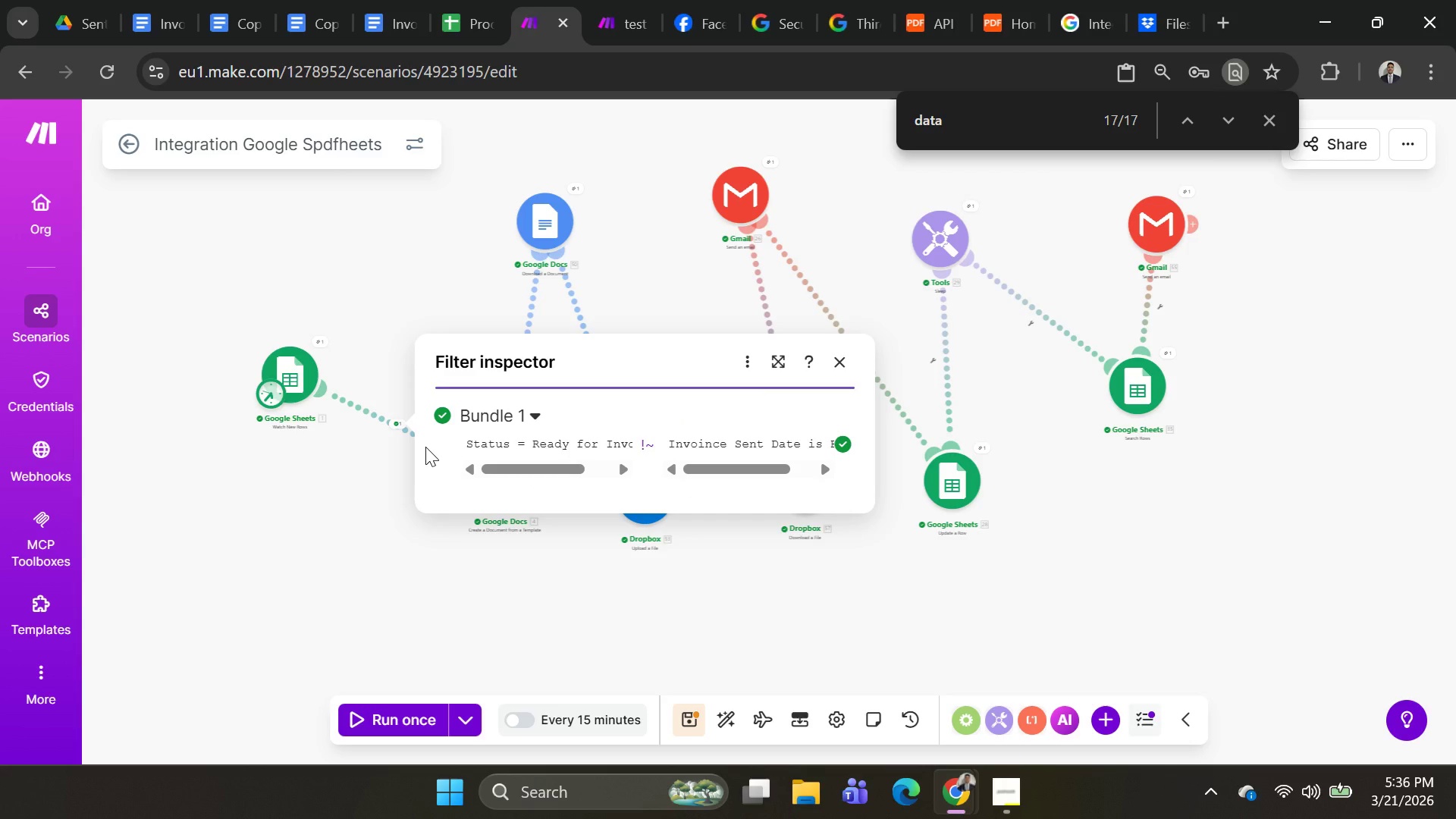 
wait(9.09)
 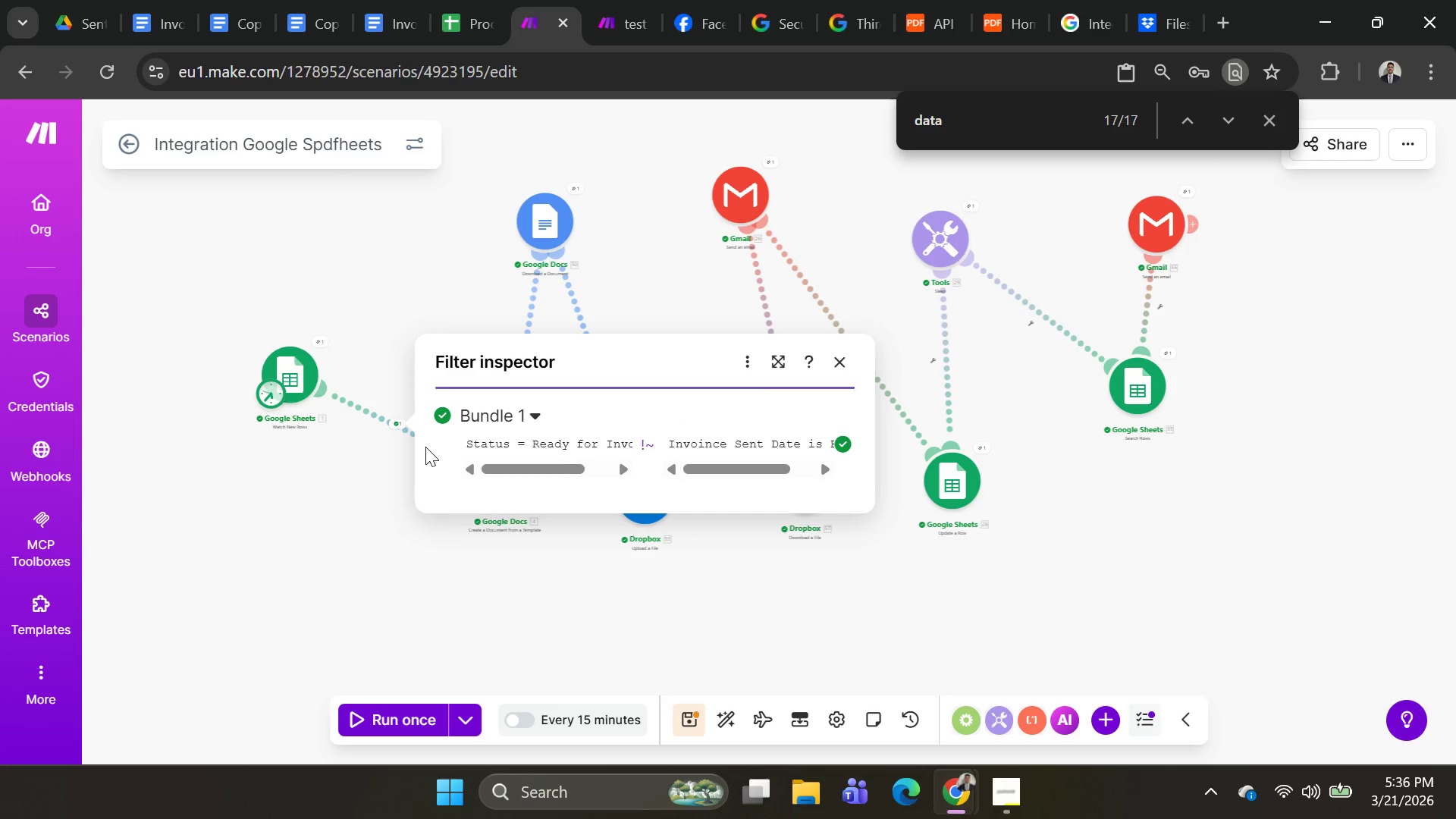 
left_click_drag(start_coordinate=[704, 471], to_coordinate=[704, 475])
 